 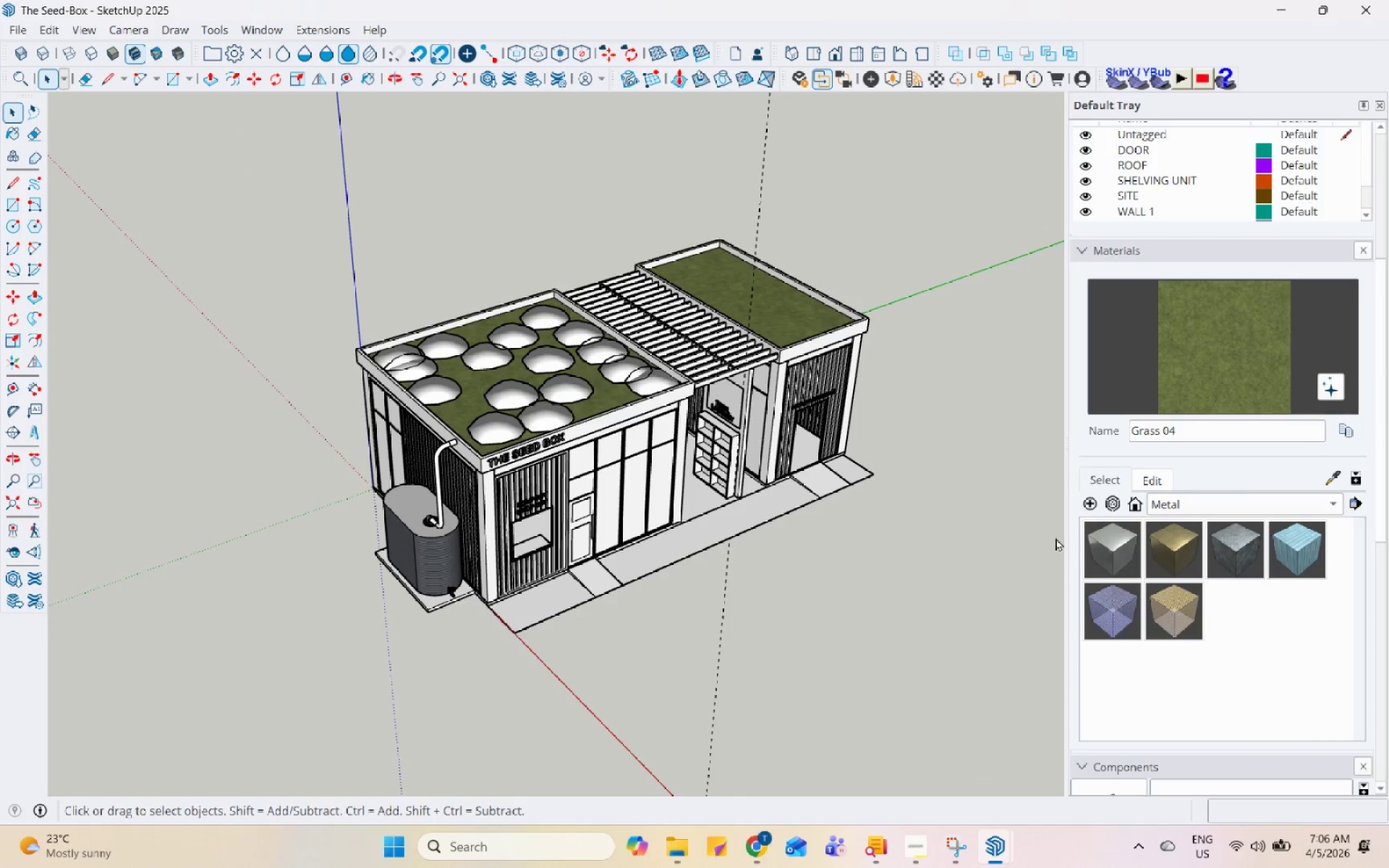 
scroll: coordinate [620, 366], scroll_direction: up, amount: 15.0
 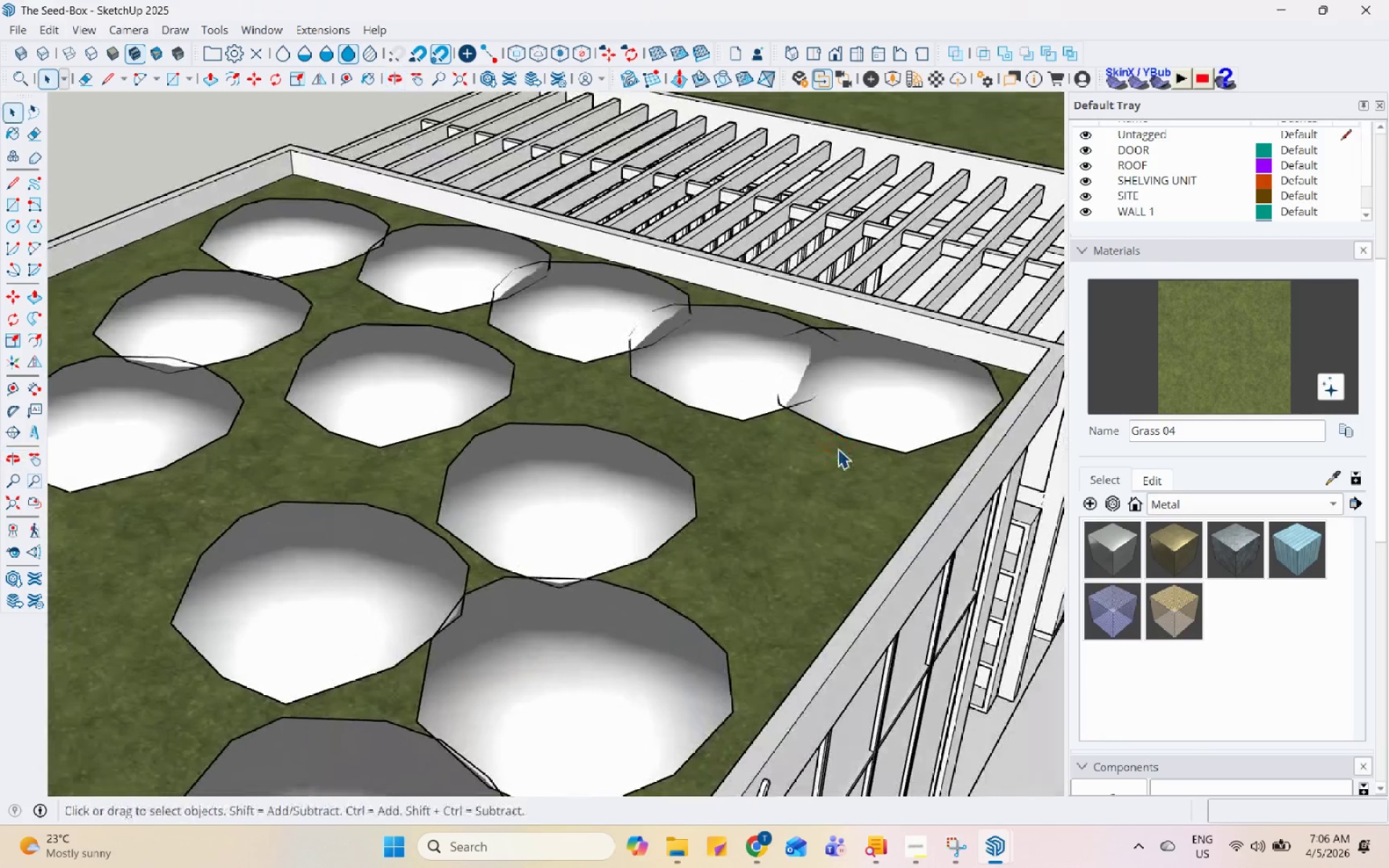 
scroll: coordinate [841, 448], scroll_direction: down, amount: 5.0
 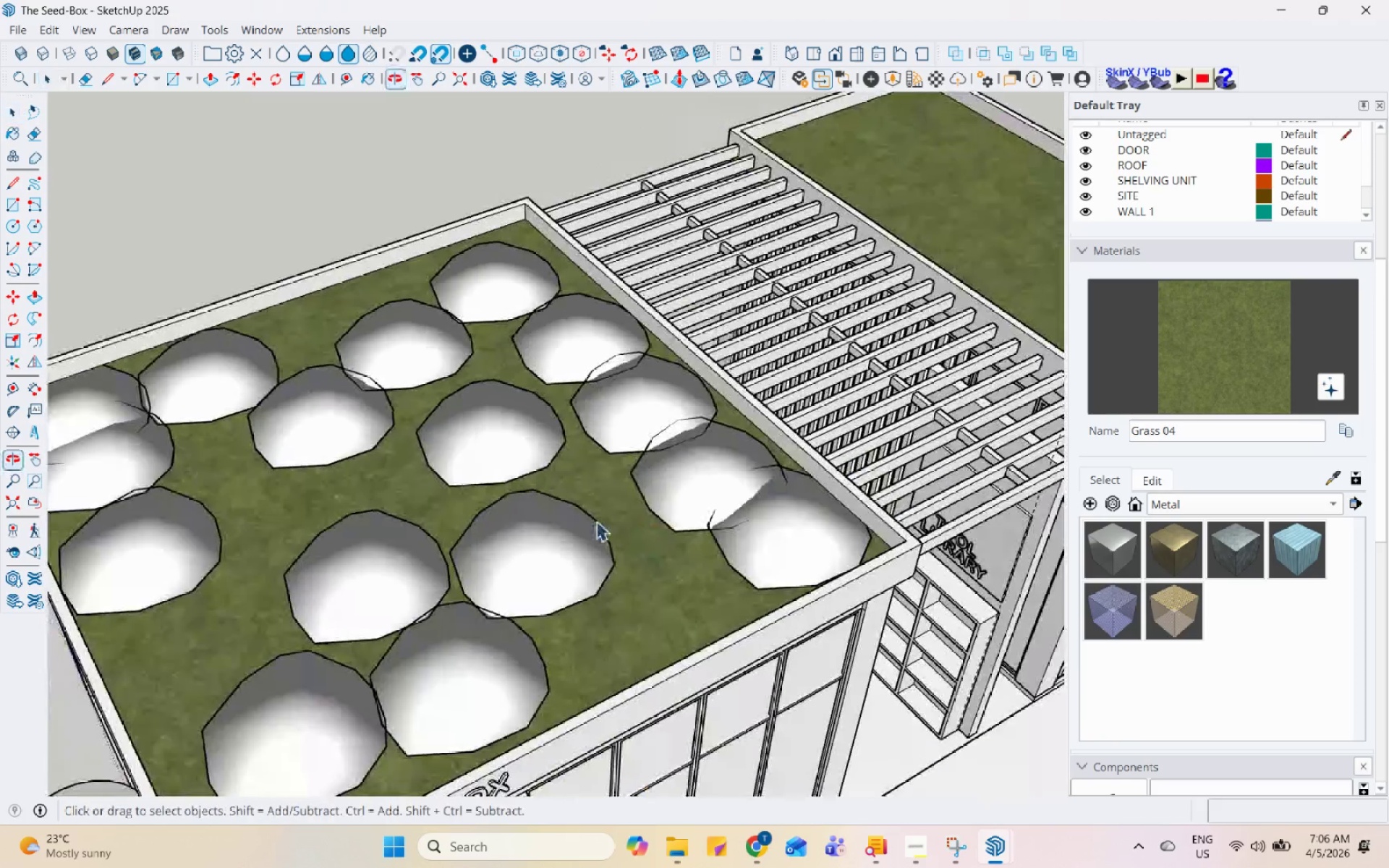 
left_click([623, 422])
 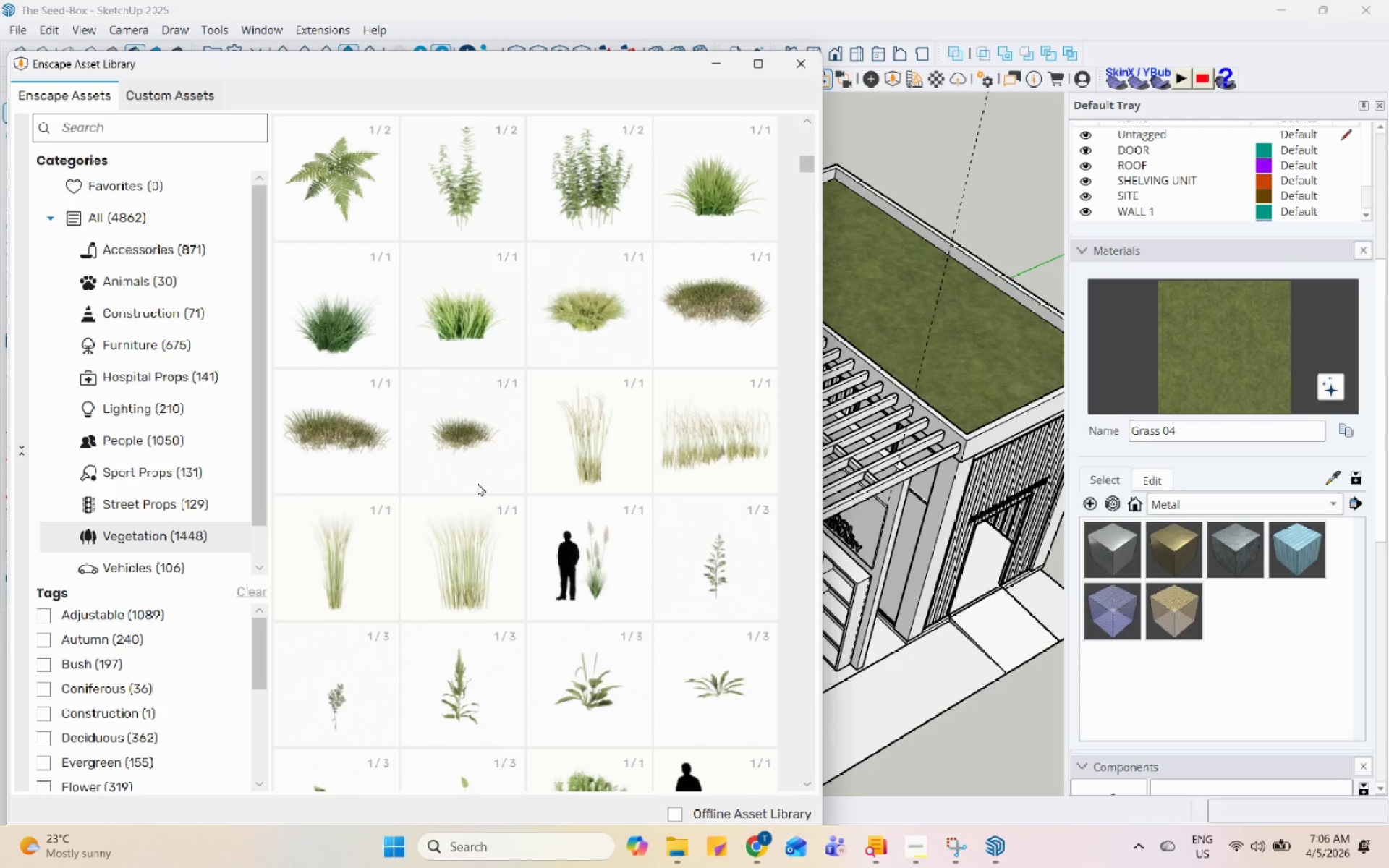 
scroll: coordinate [556, 482], scroll_direction: down, amount: 4.0
 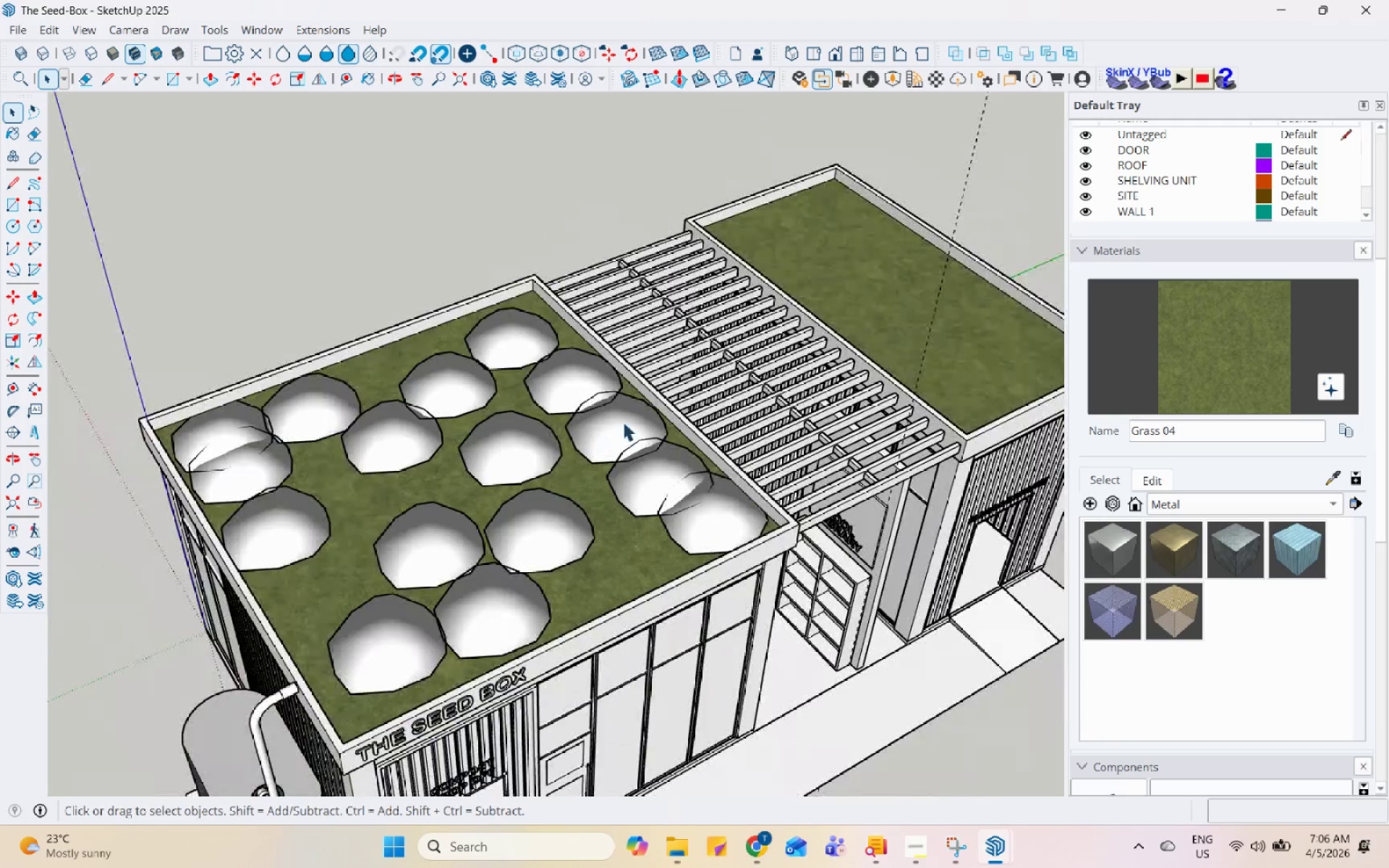 
left_click([709, 300])
 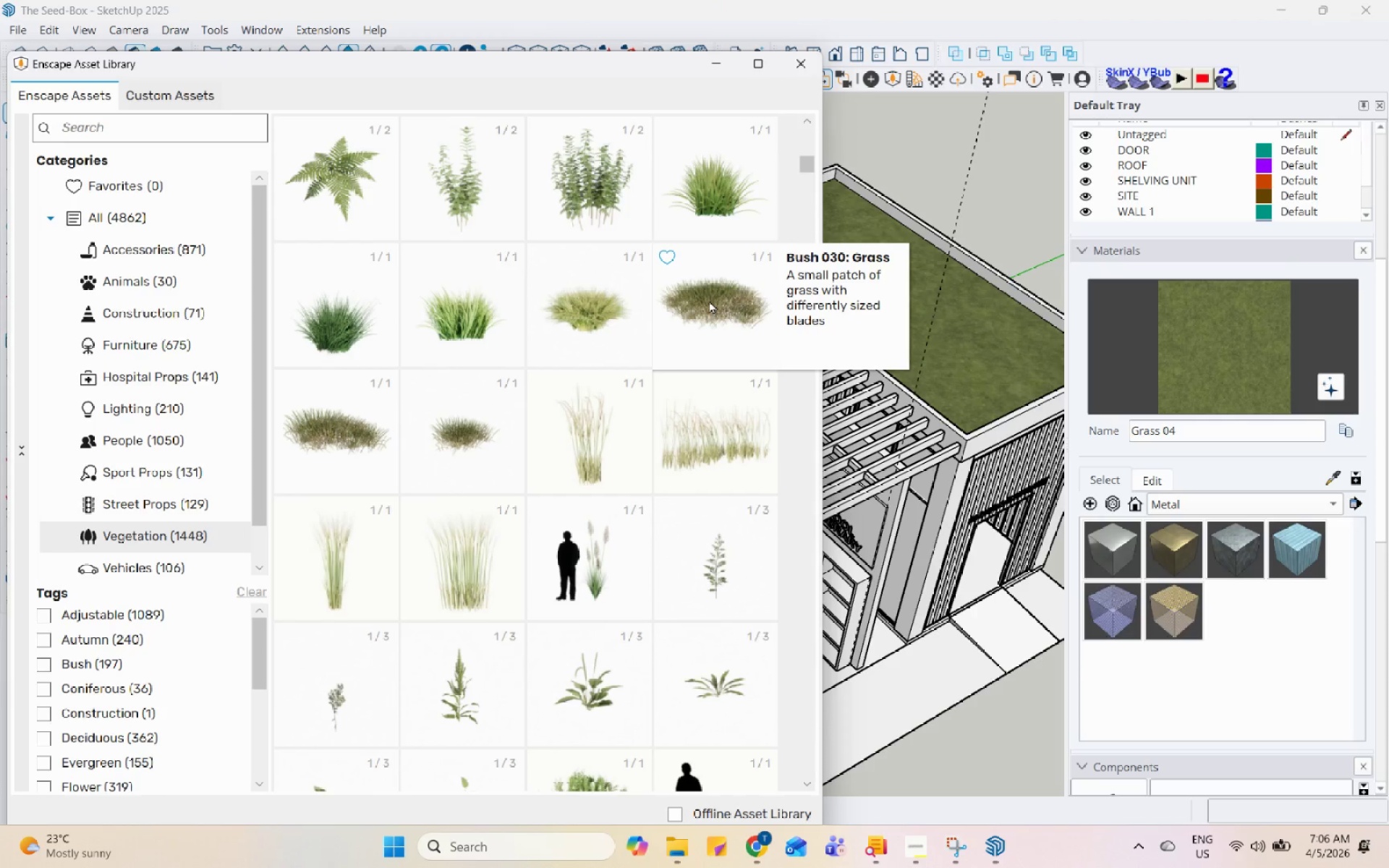 
left_click([709, 300])
 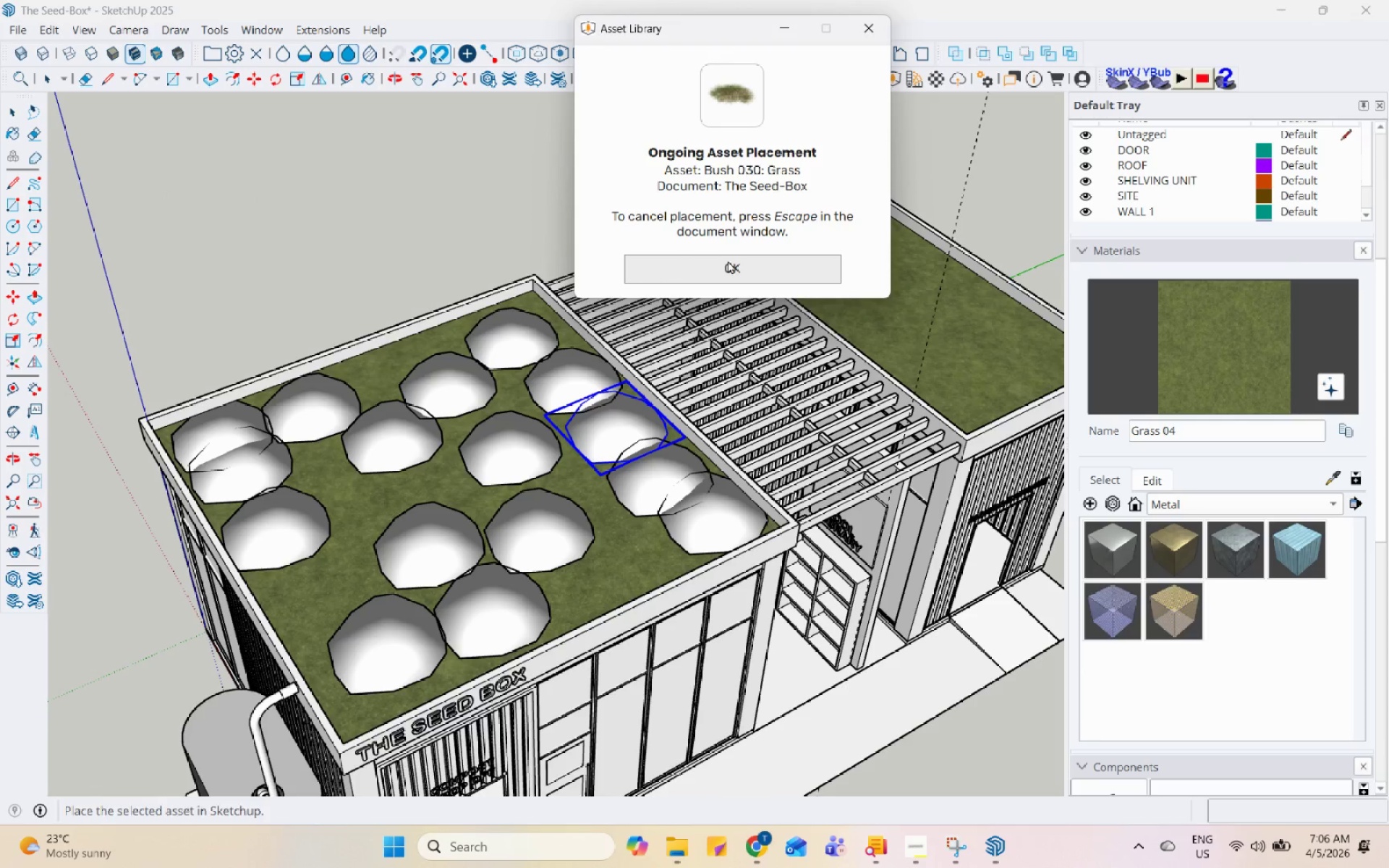 
scroll: coordinate [517, 390], scroll_direction: down, amount: 2.0
 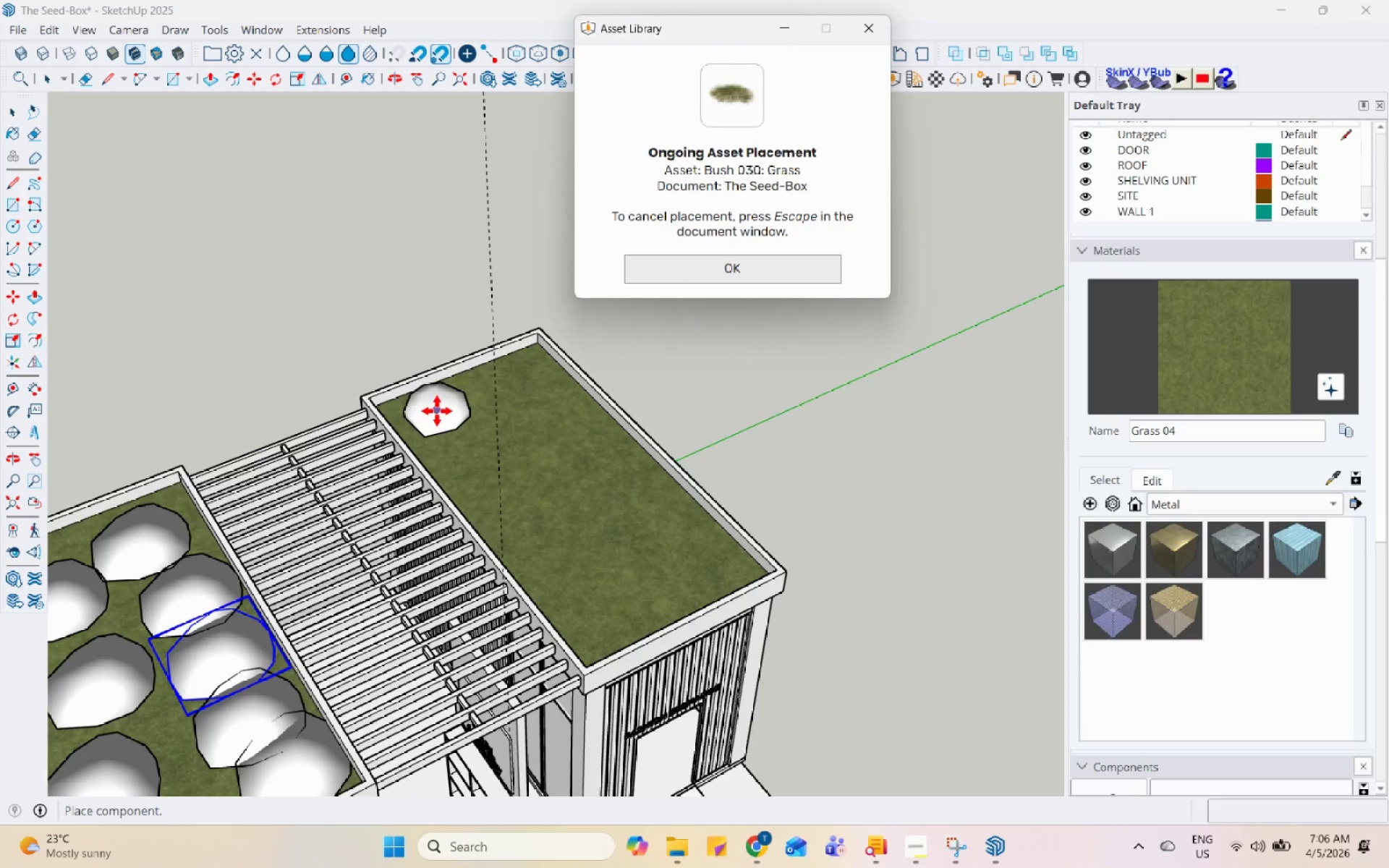 
left_click([438, 411])
 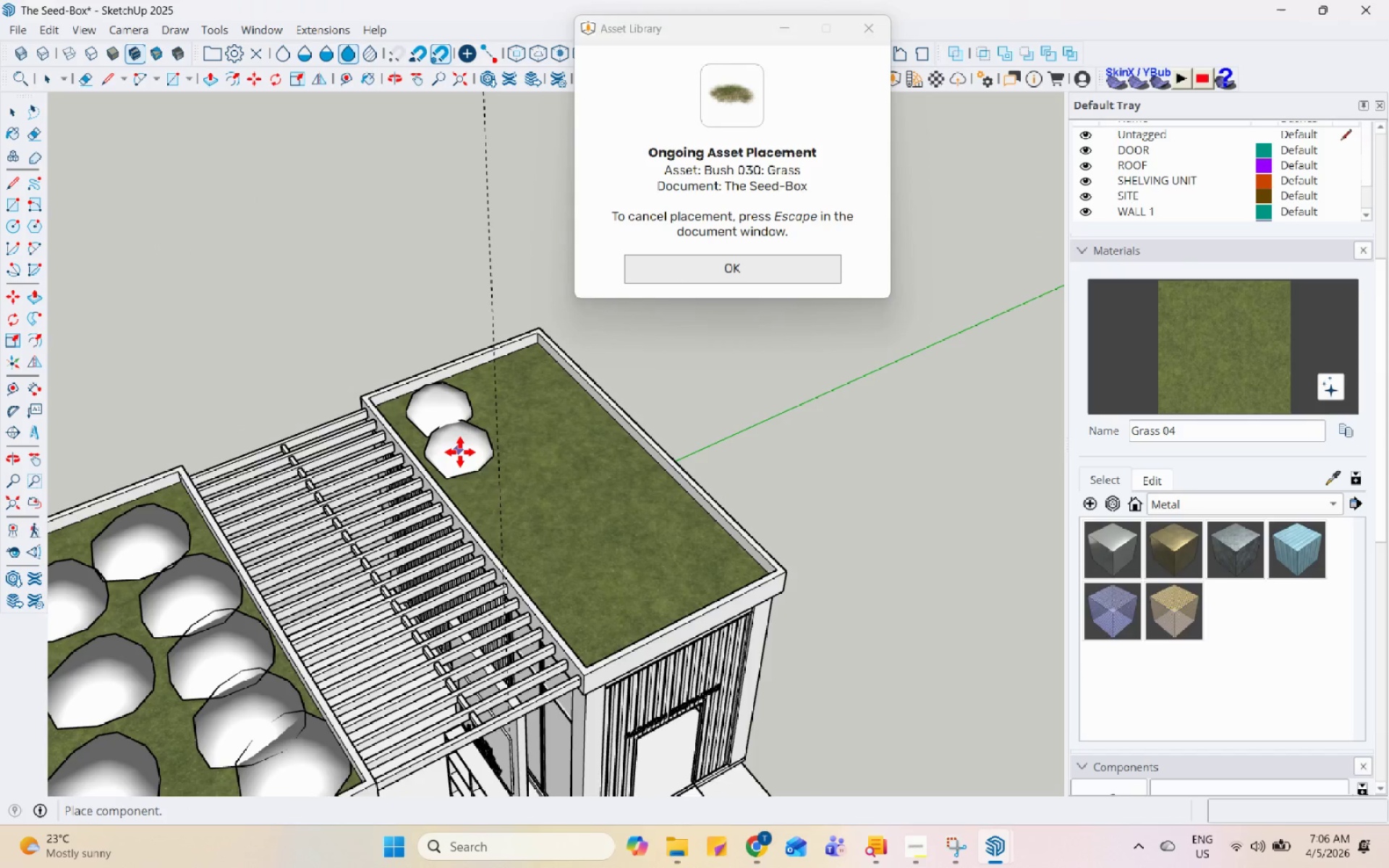 
left_click([462, 452])
 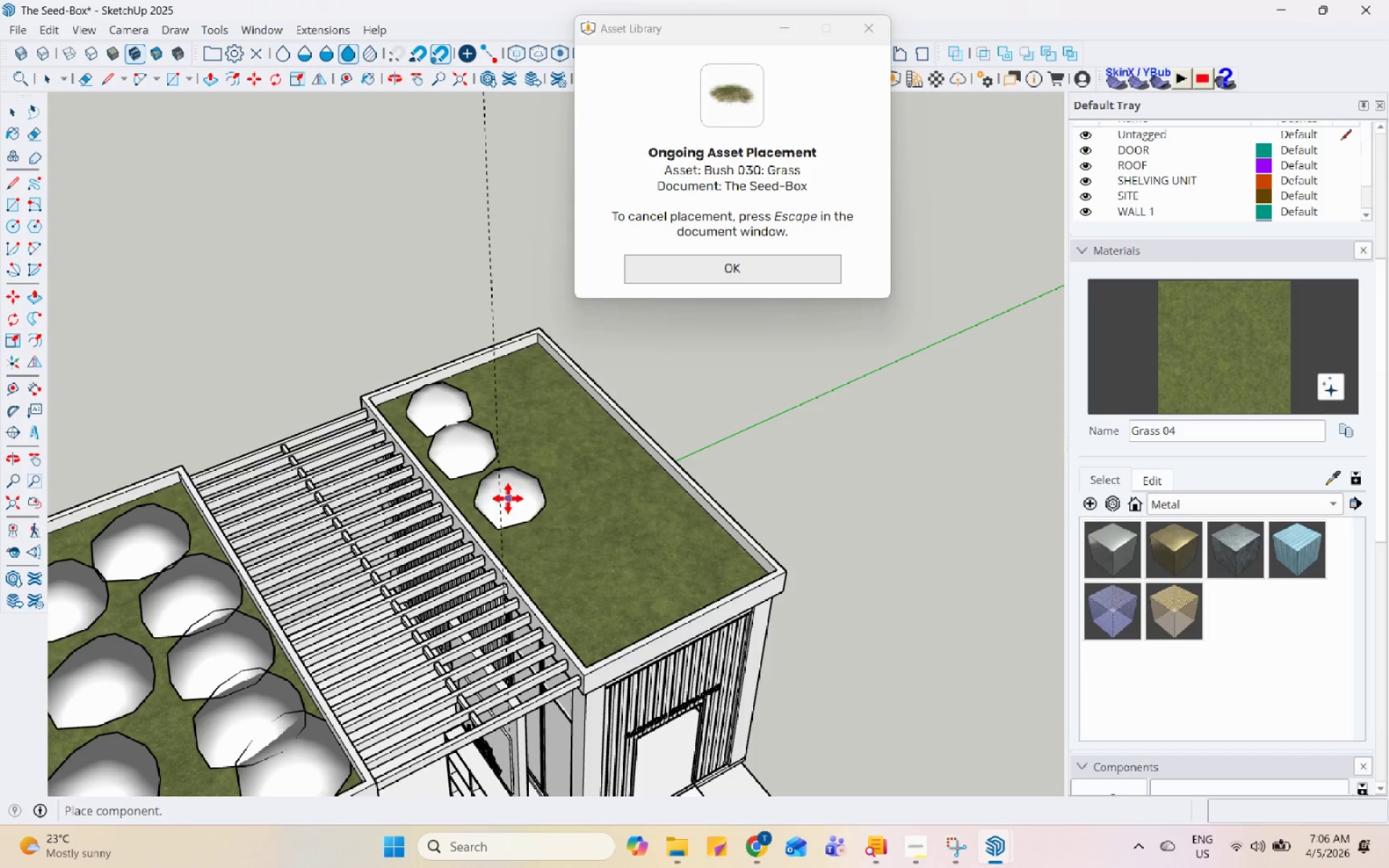 
left_click([497, 493])
 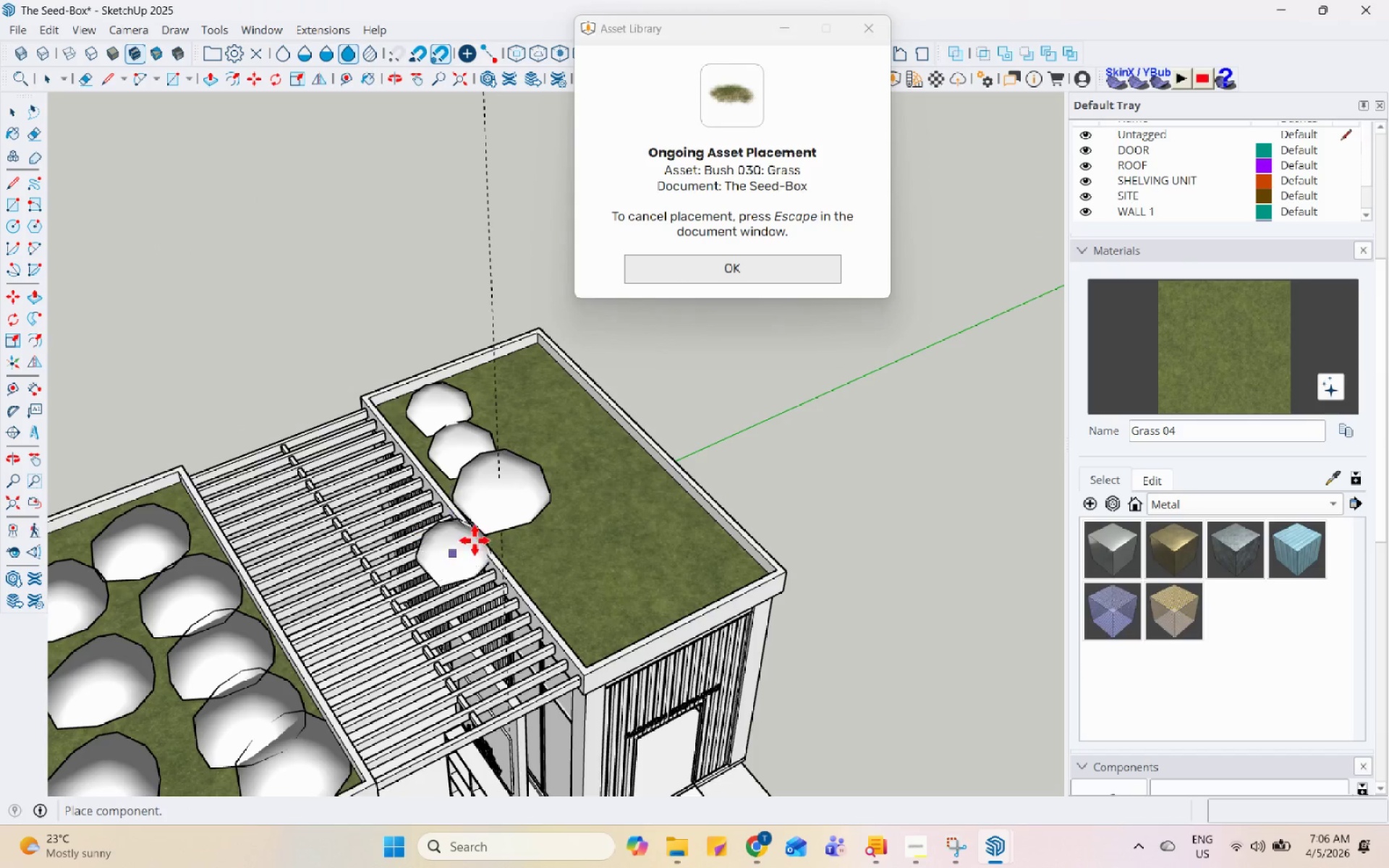 
scroll: coordinate [674, 498], scroll_direction: down, amount: 5.0
 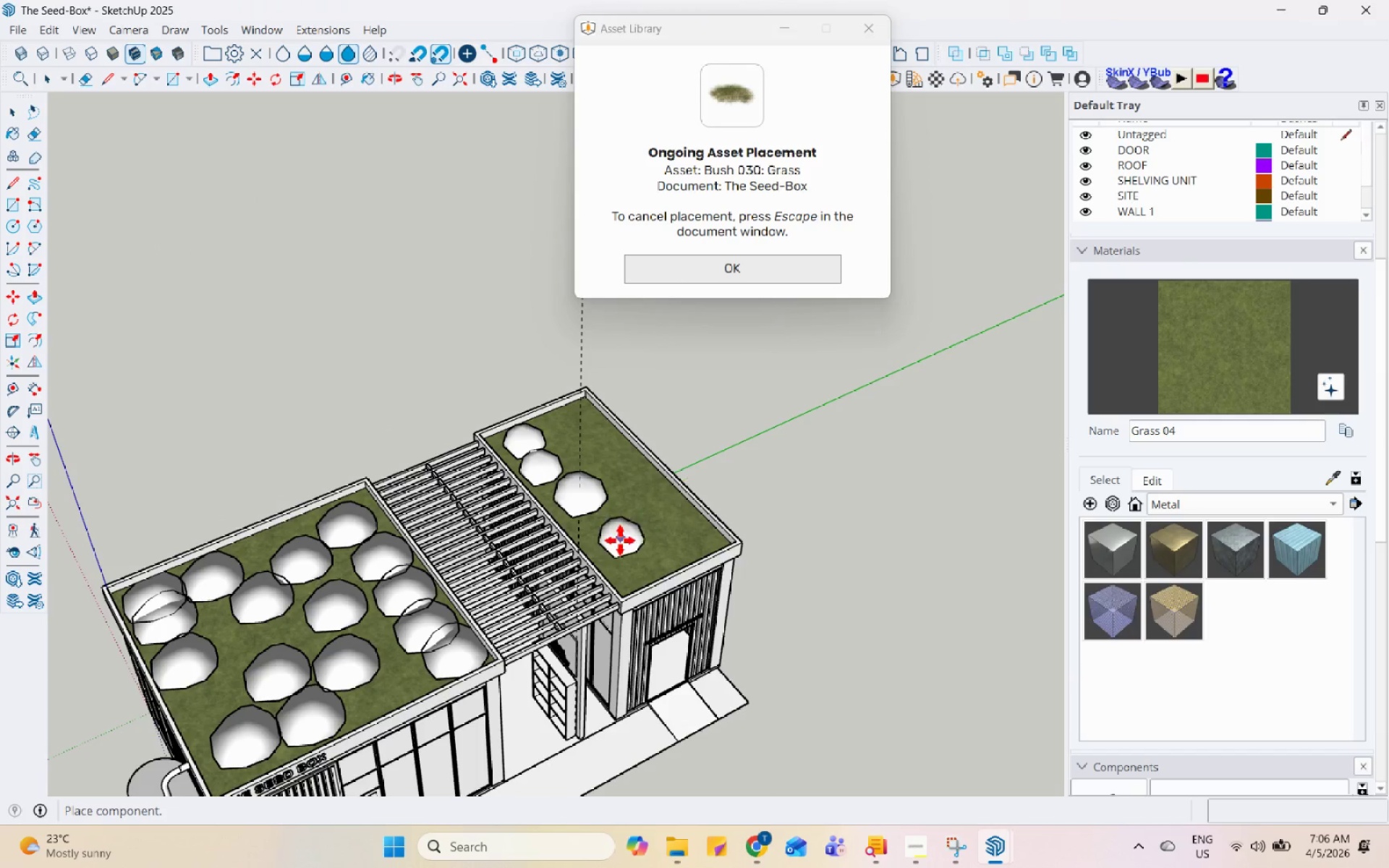 
key(Control+Z)
 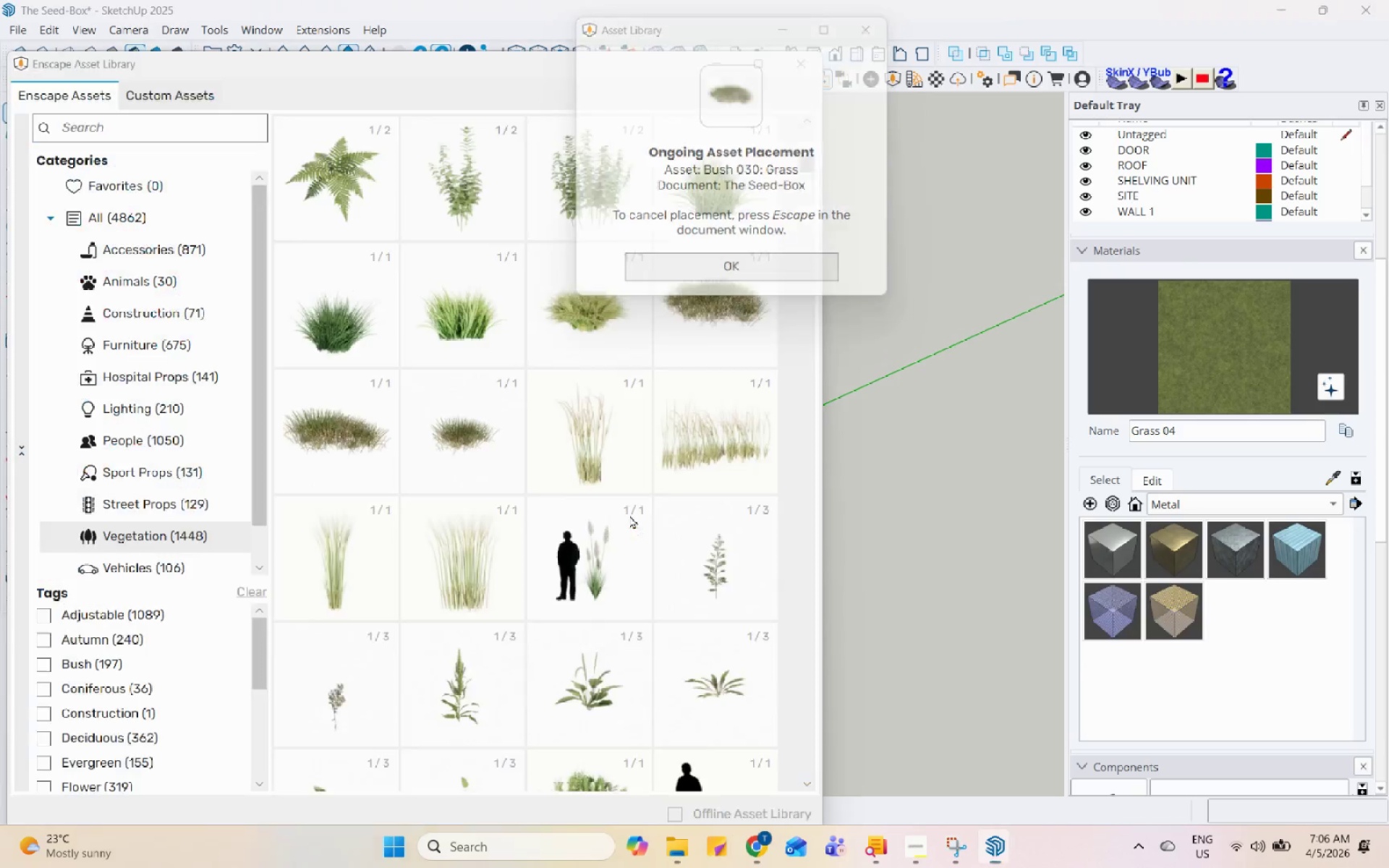 
scroll: coordinate [664, 409], scroll_direction: up, amount: 8.0
 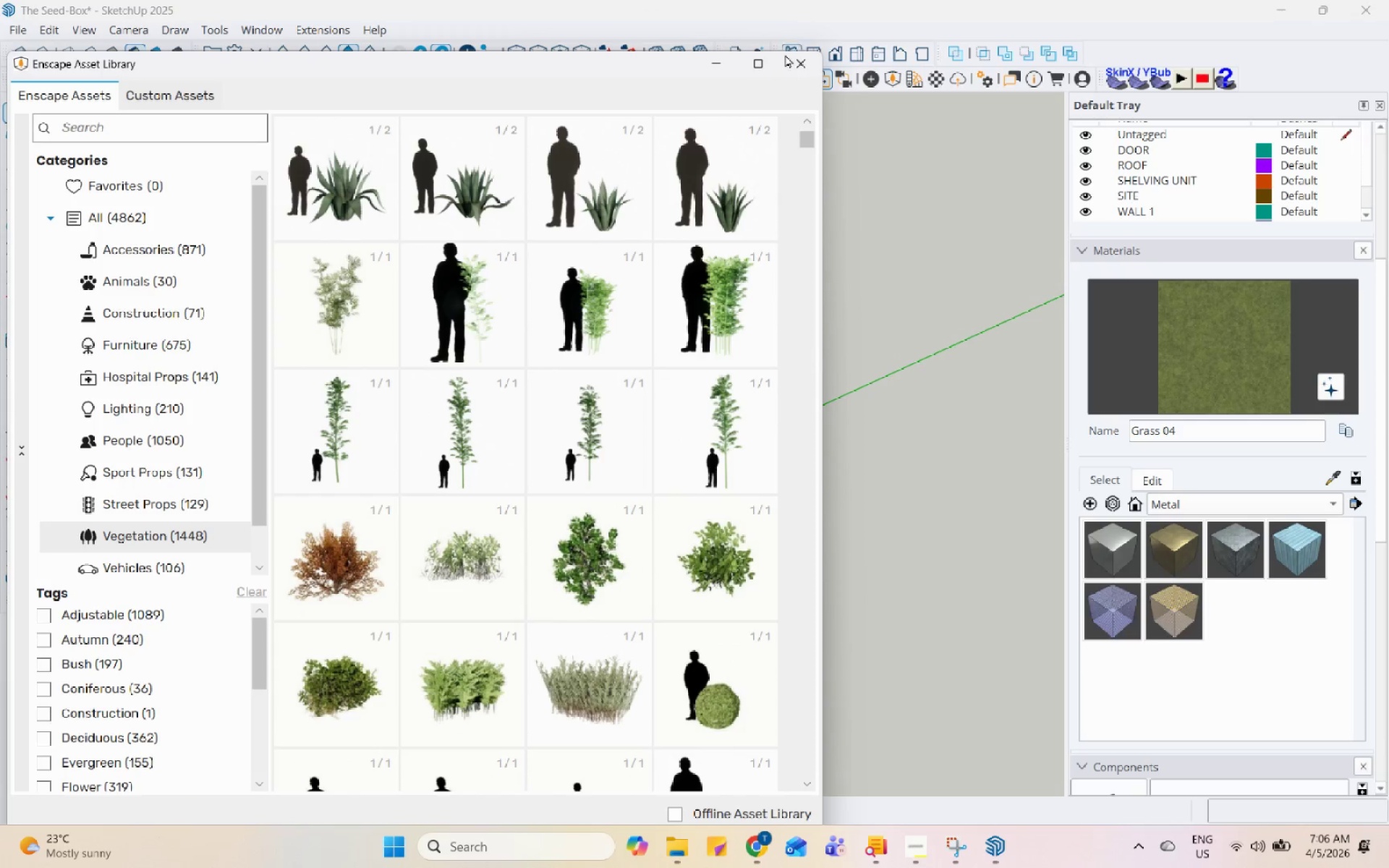 
left_click([788, 64])
 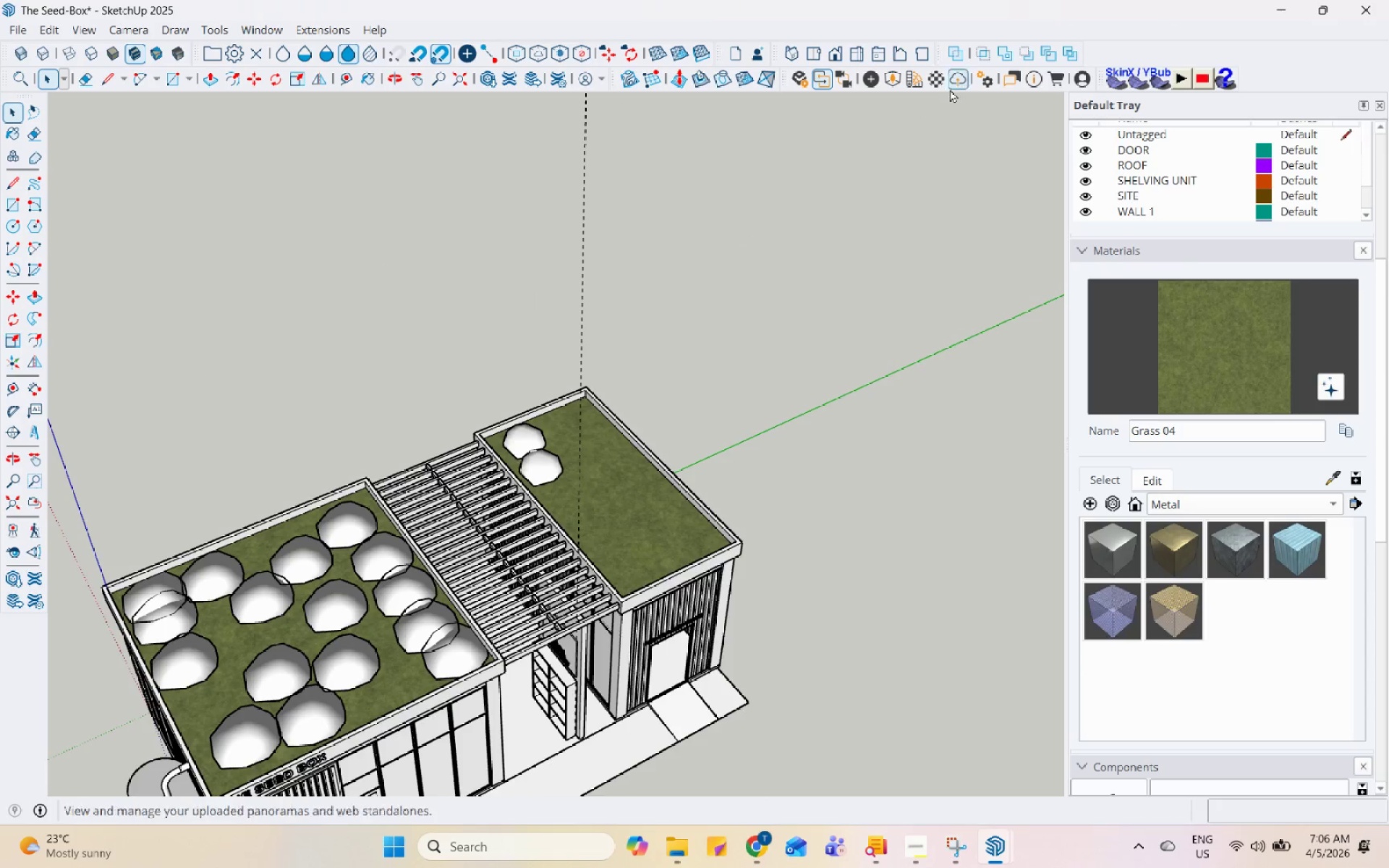 
left_click([891, 82])
 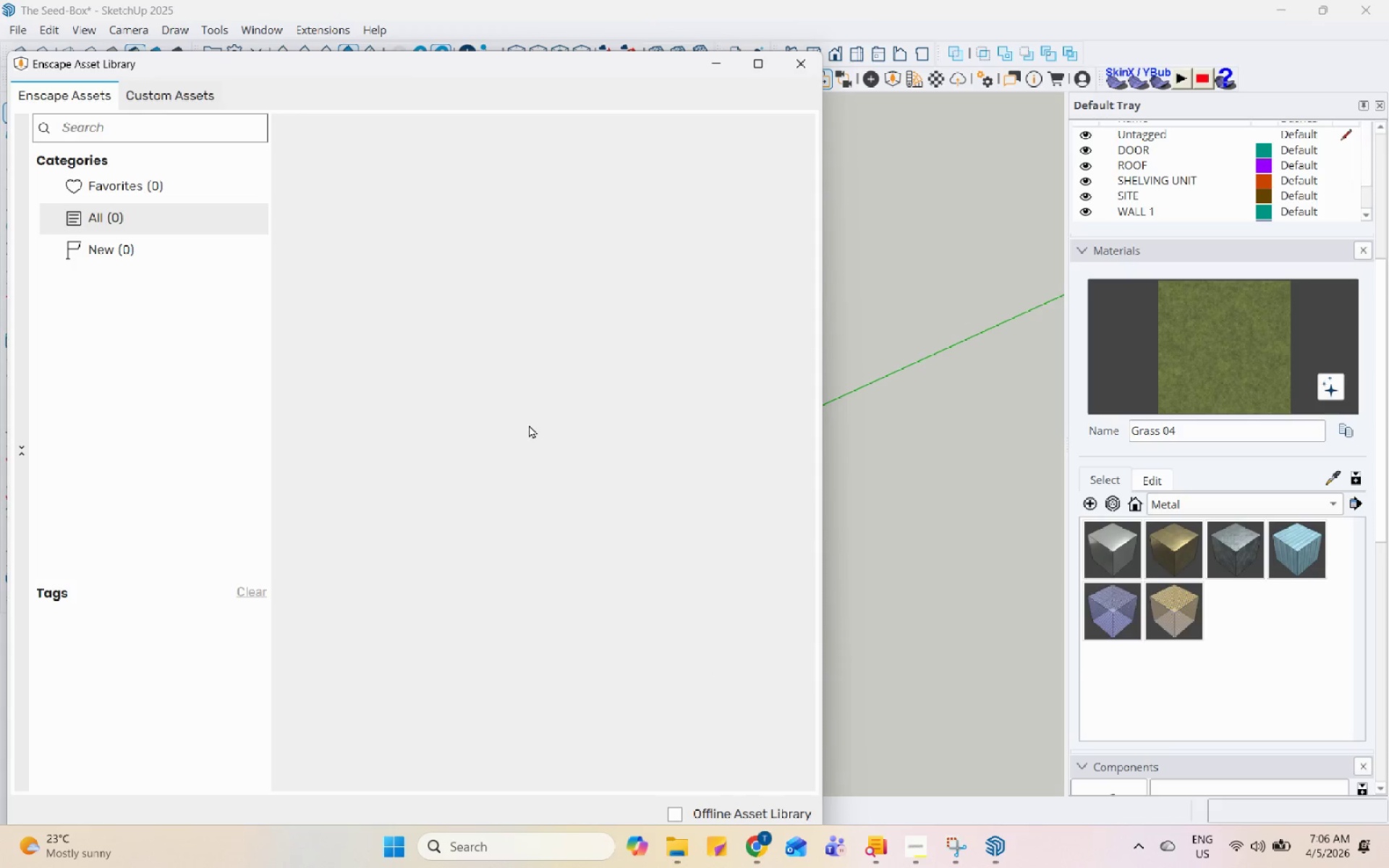 
wait(8.06)
 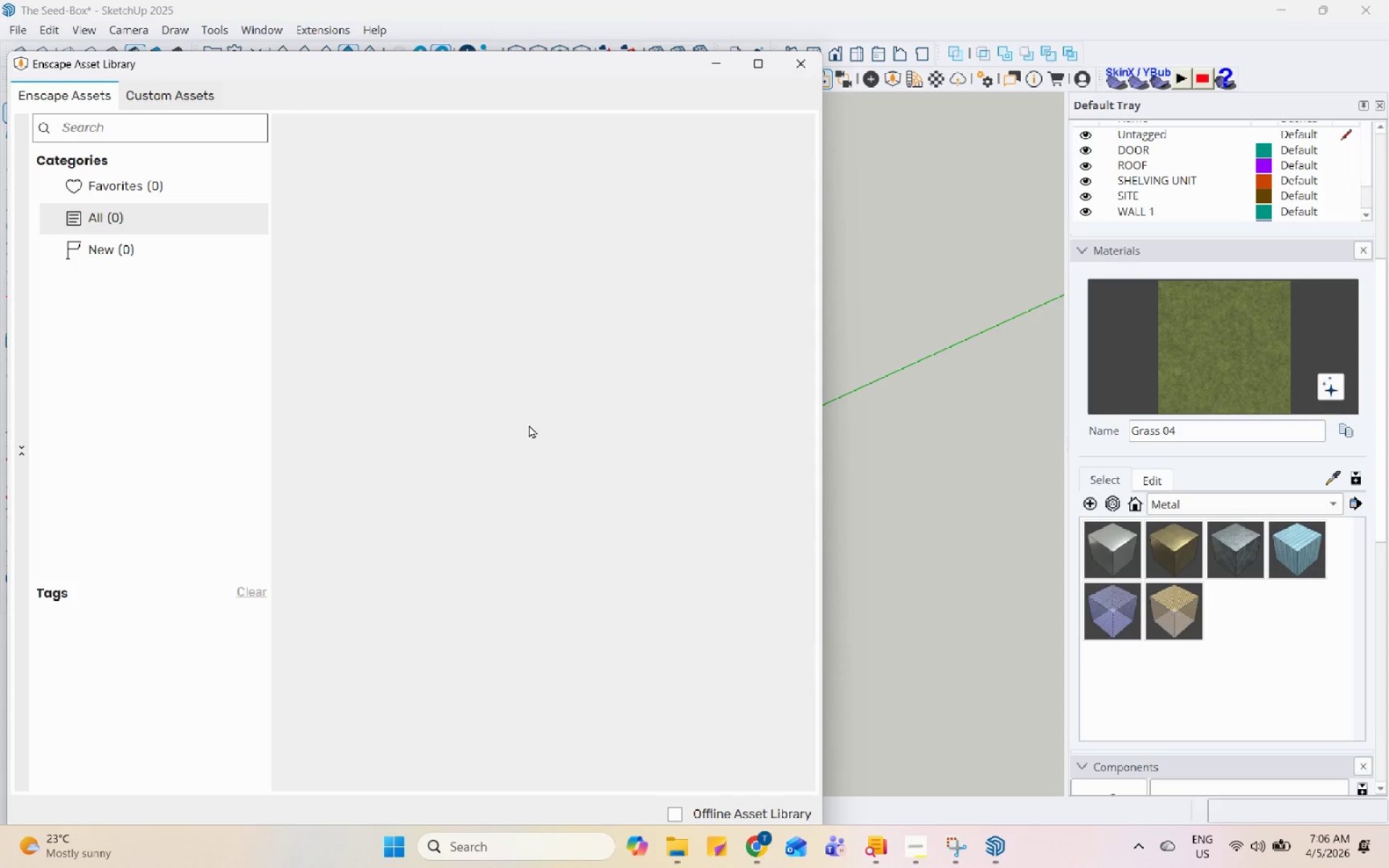 
left_click([204, 541])
 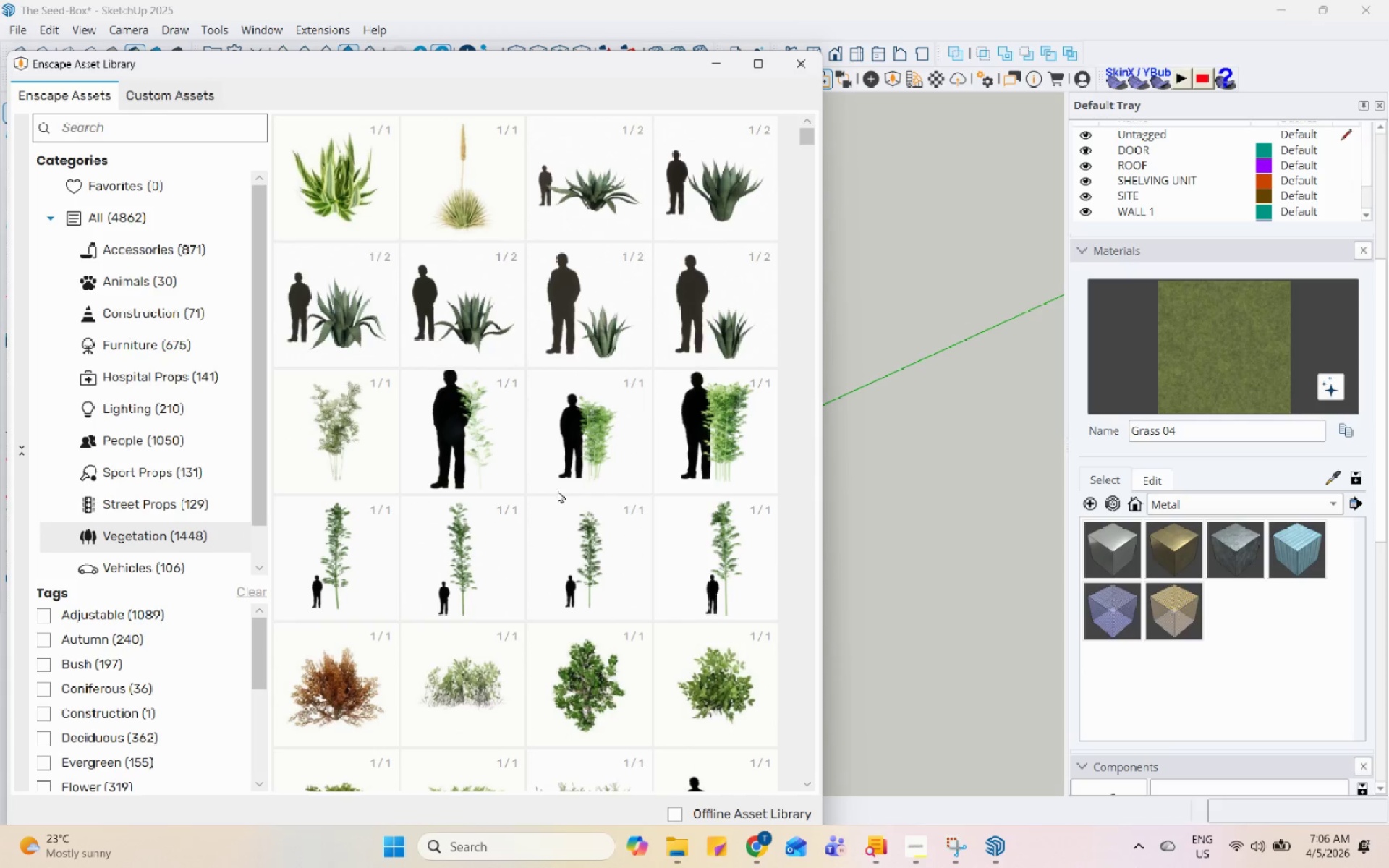 
scroll: coordinate [557, 484], scroll_direction: down, amount: 7.0
 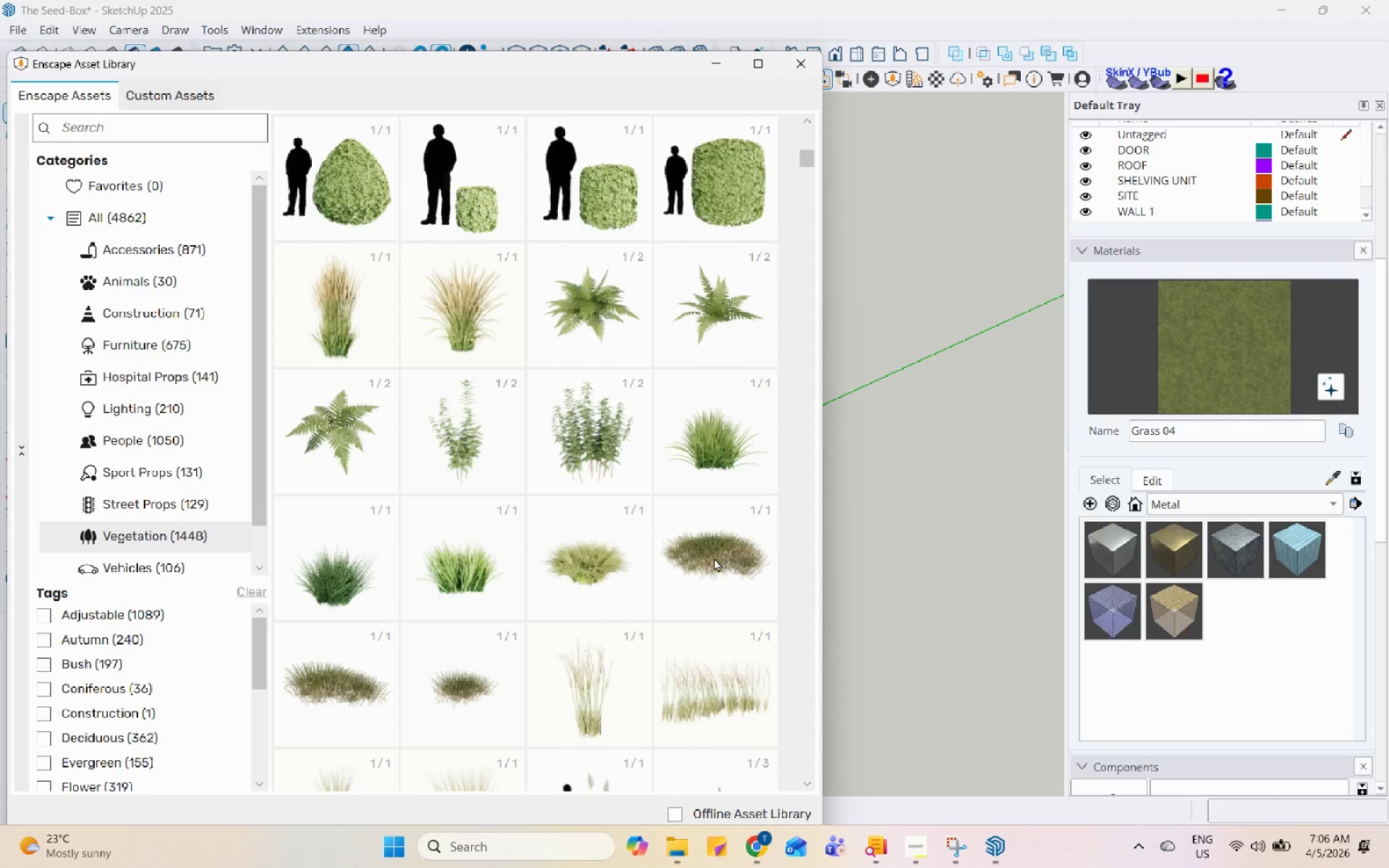 
double_click([714, 558])
 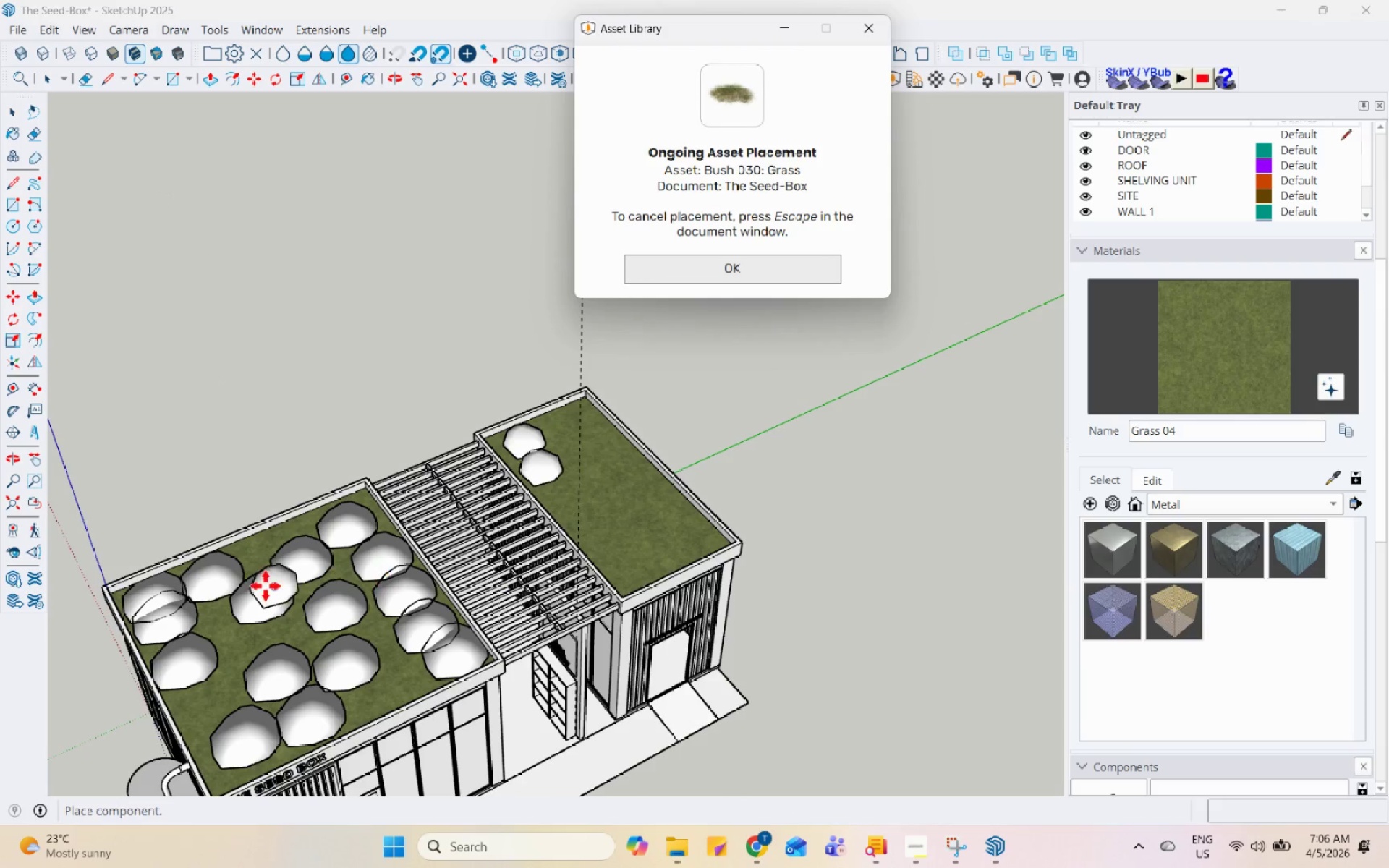 
left_click([241, 664])
 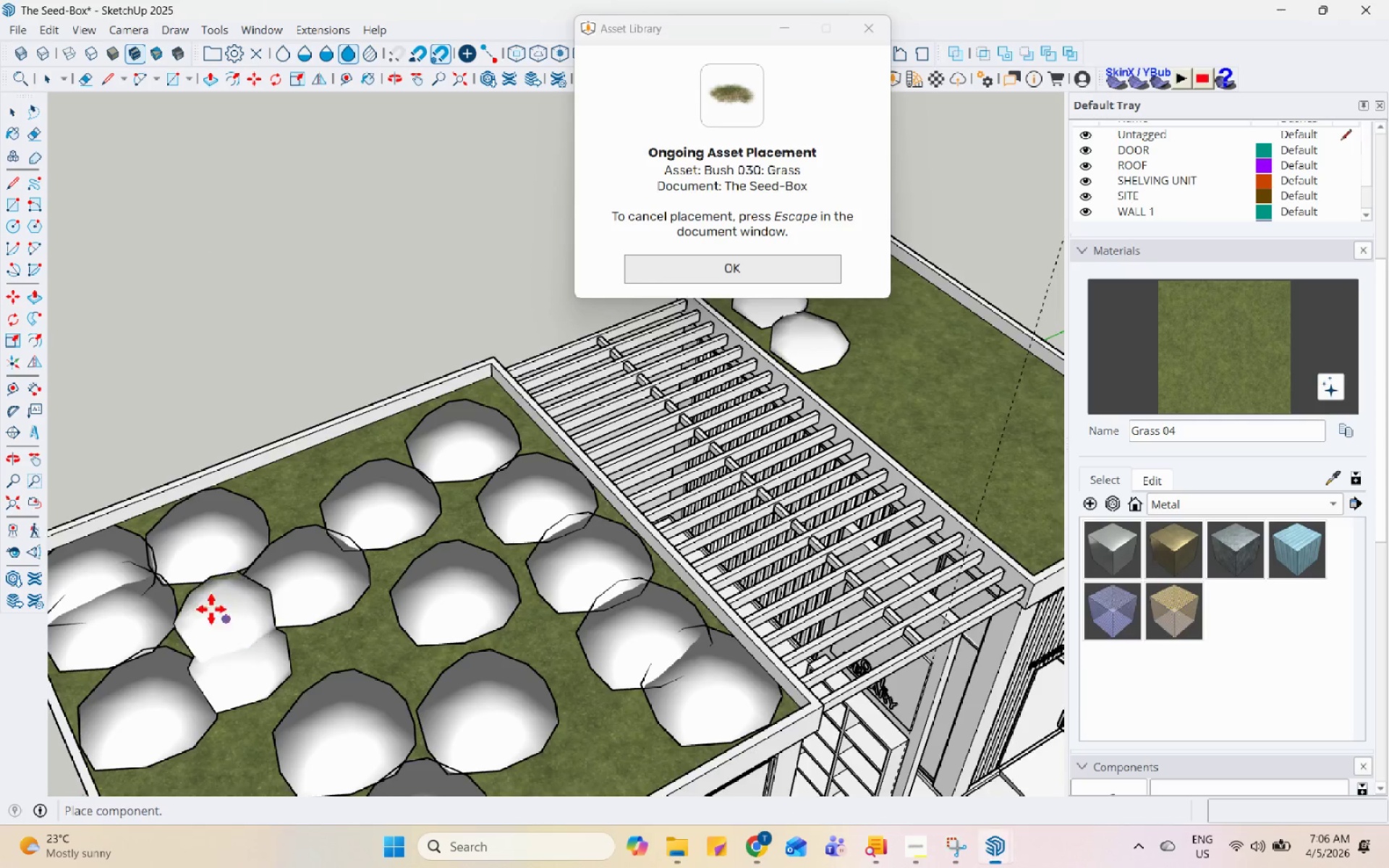 
scroll: coordinate [221, 628], scroll_direction: up, amount: 7.0
 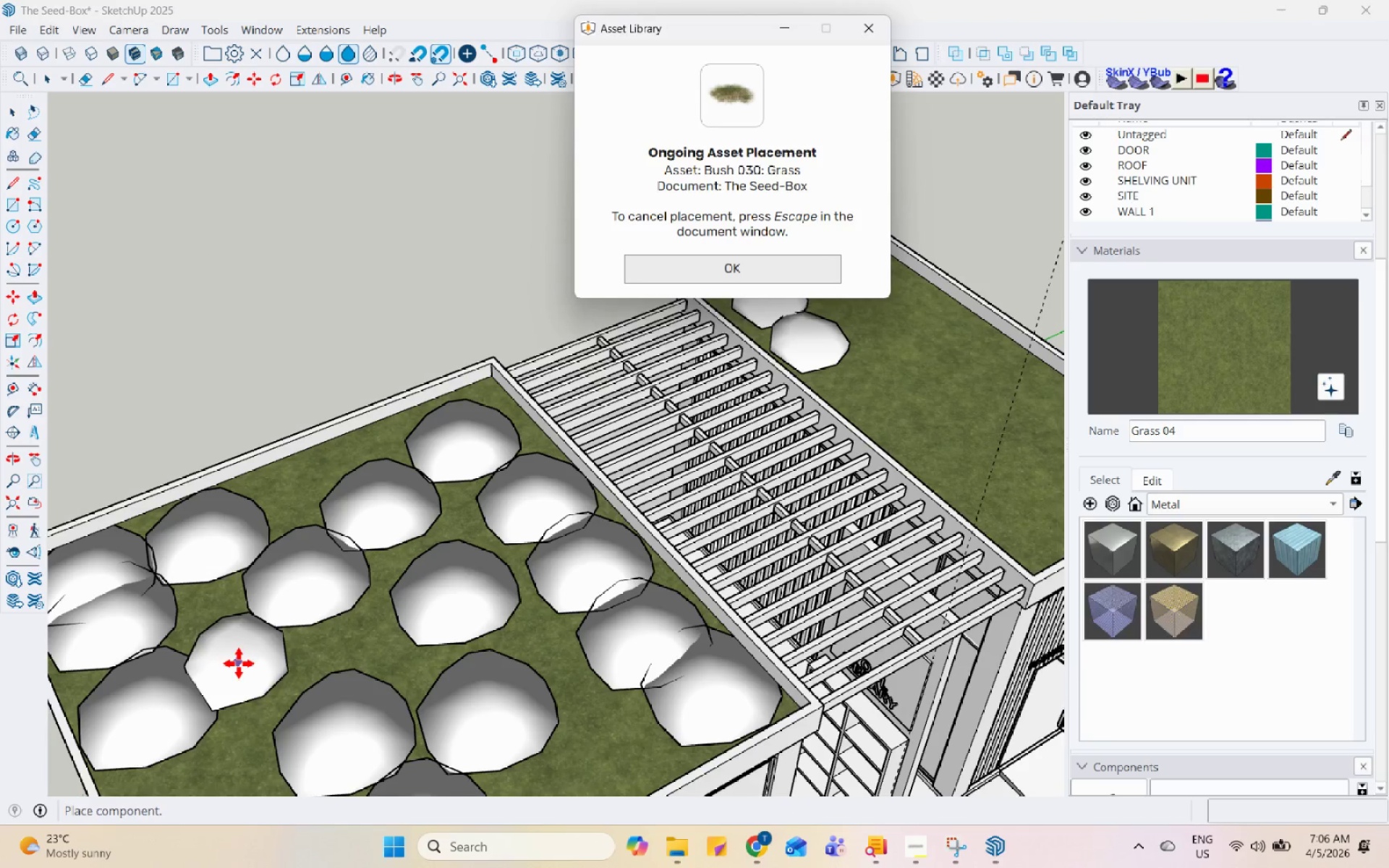 
scroll: coordinate [183, 573], scroll_direction: down, amount: 6.0
 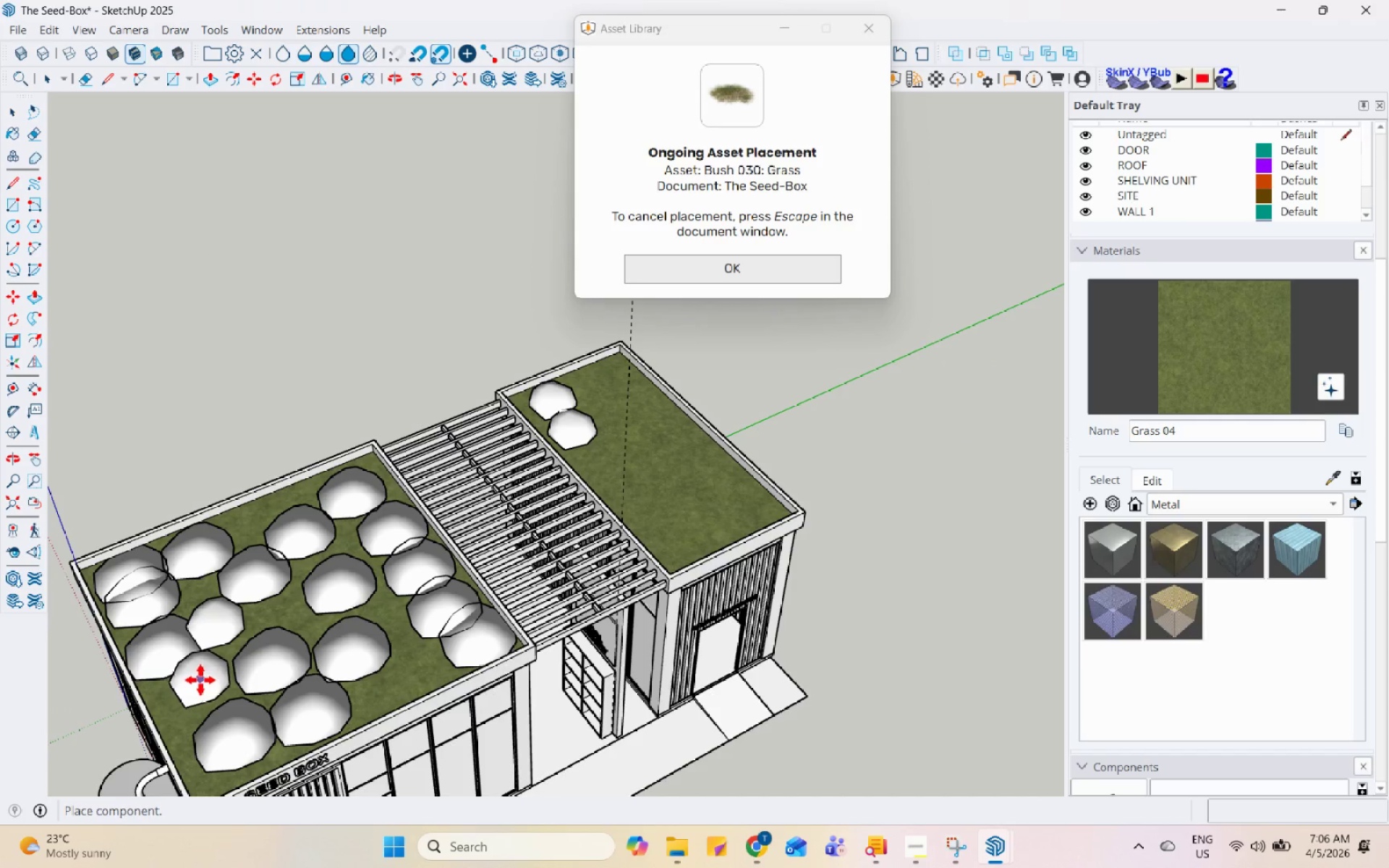 
left_click([210, 685])
 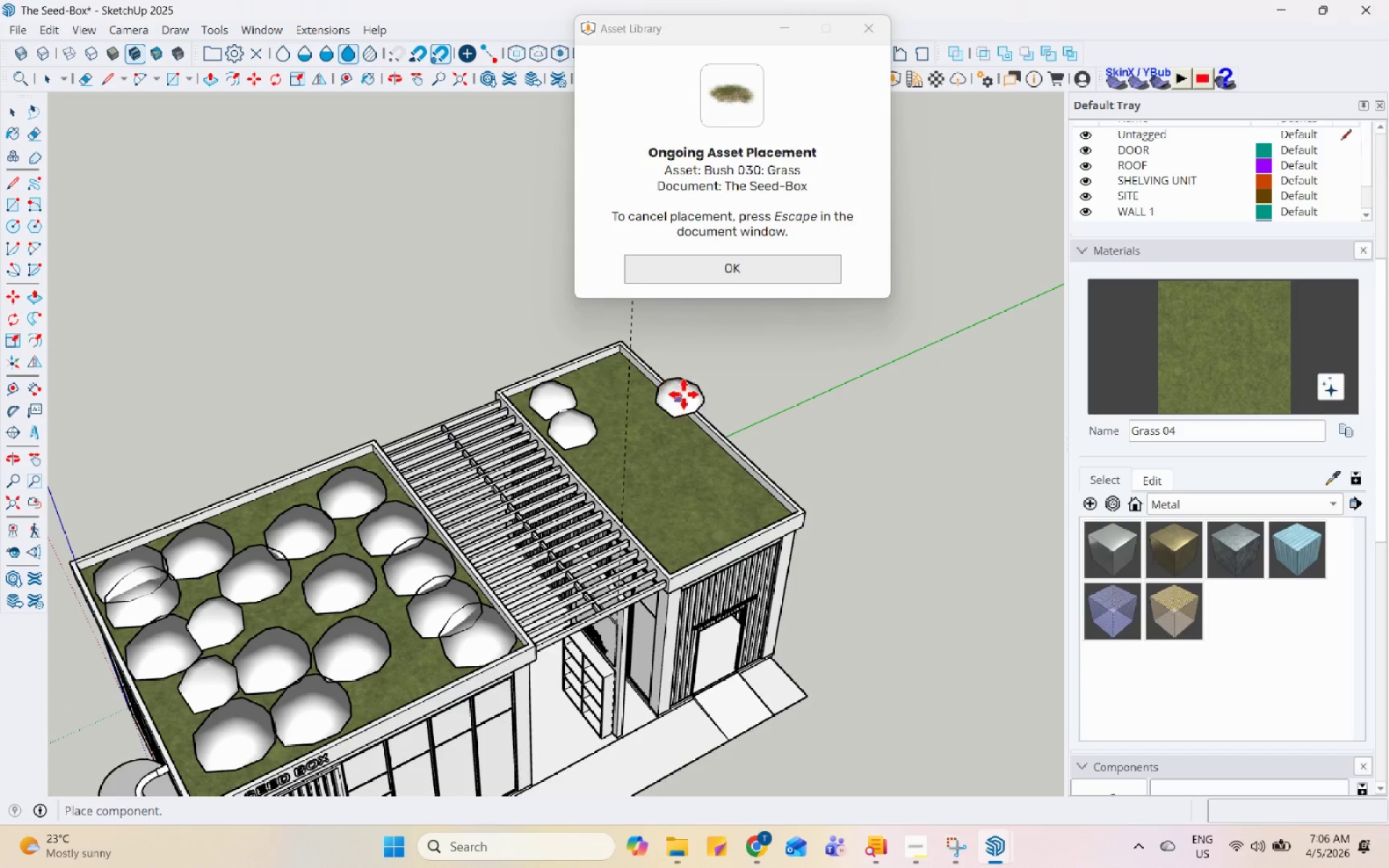 
scroll: coordinate [671, 365], scroll_direction: up, amount: 6.0
 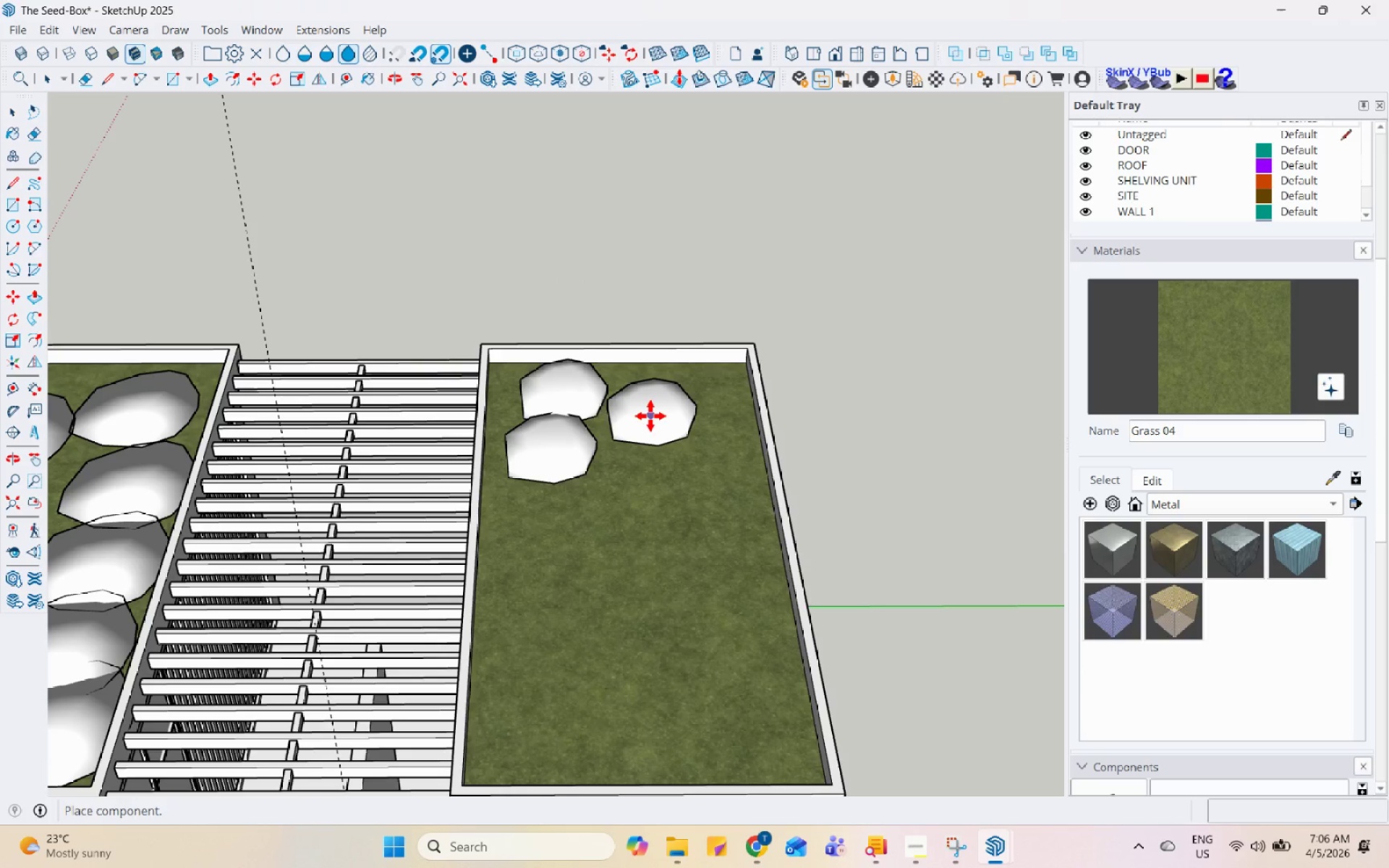 
left_click([638, 416])
 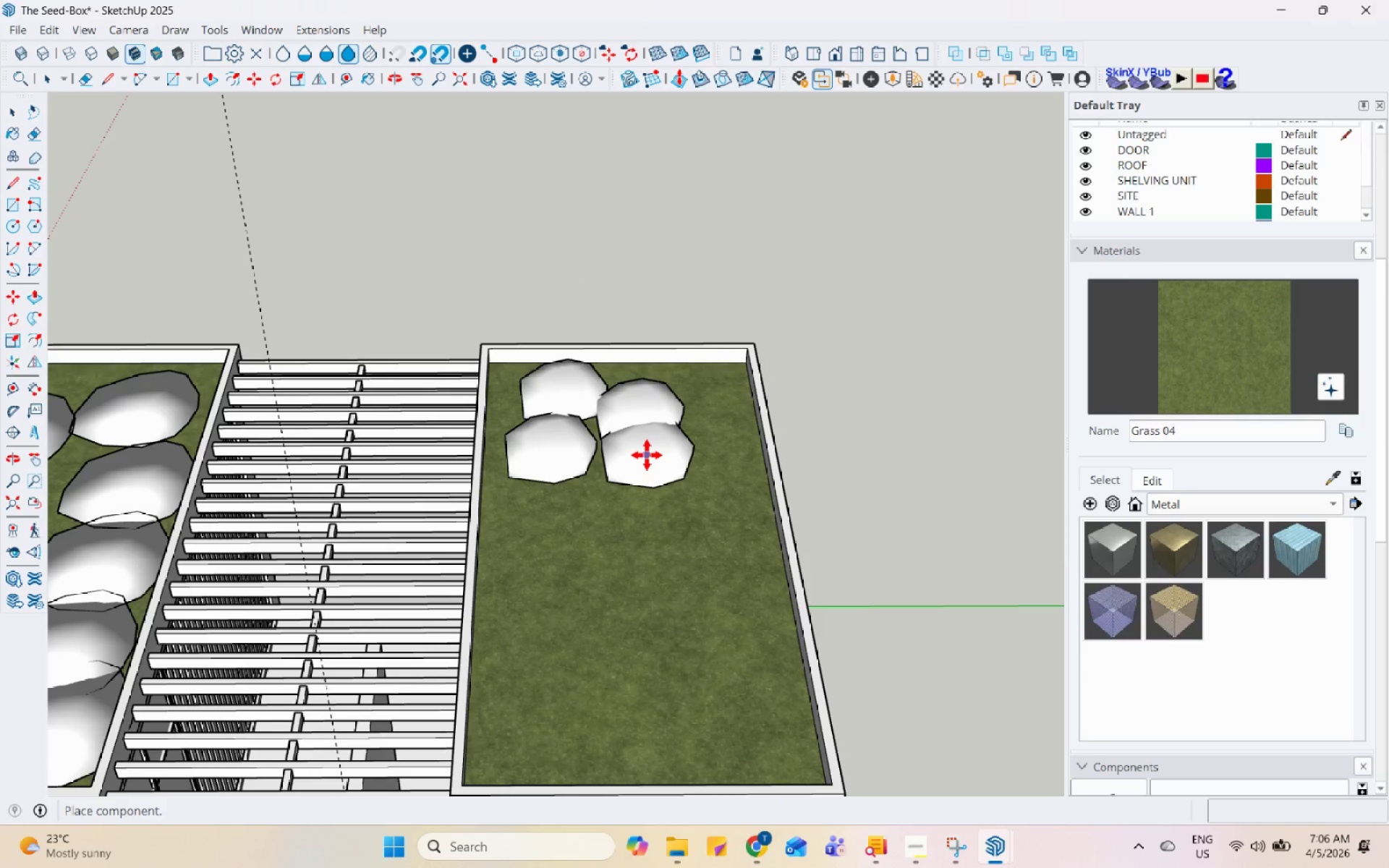 
scroll: coordinate [618, 420], scroll_direction: down, amount: 2.0
 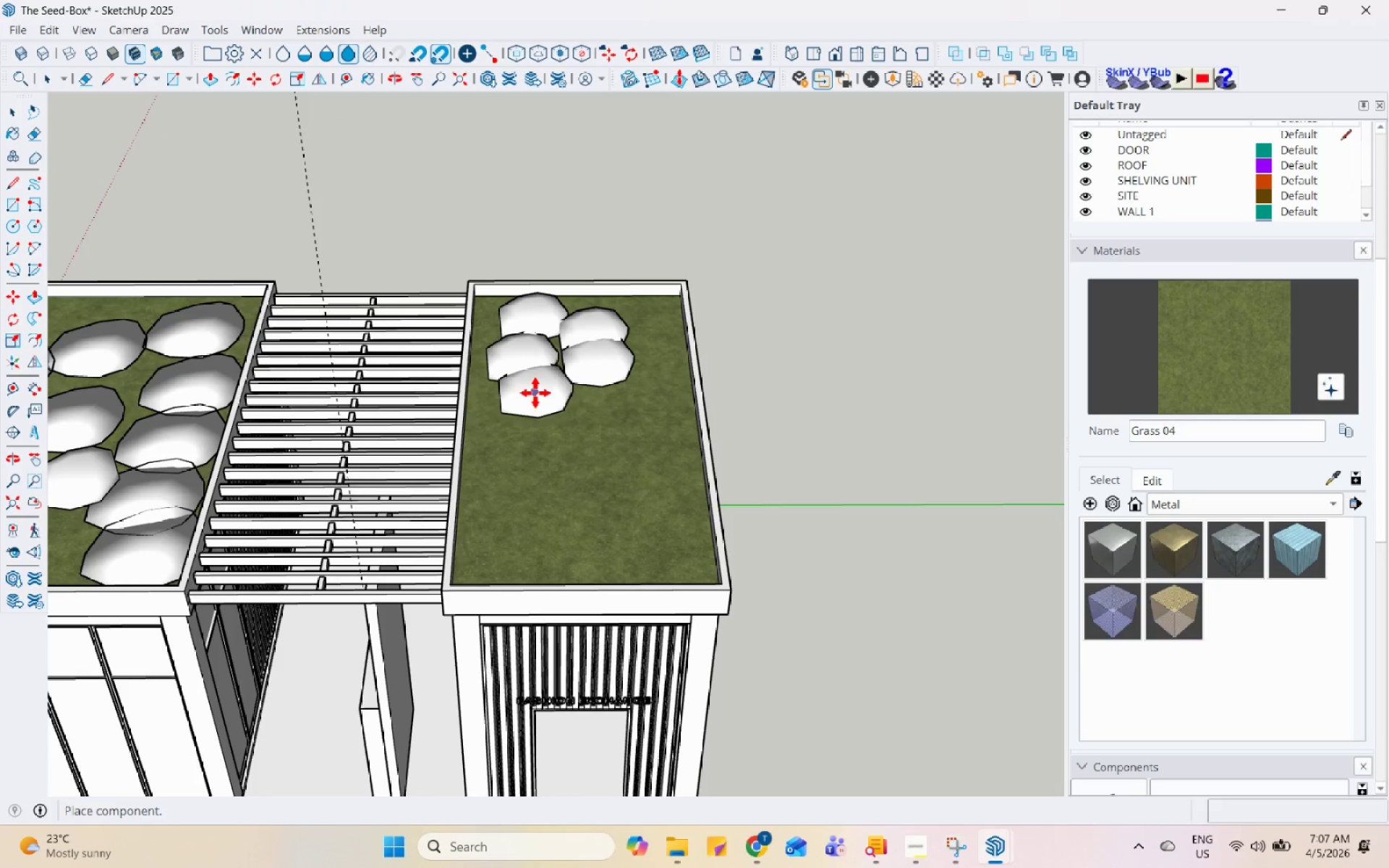 
left_click([549, 397])
 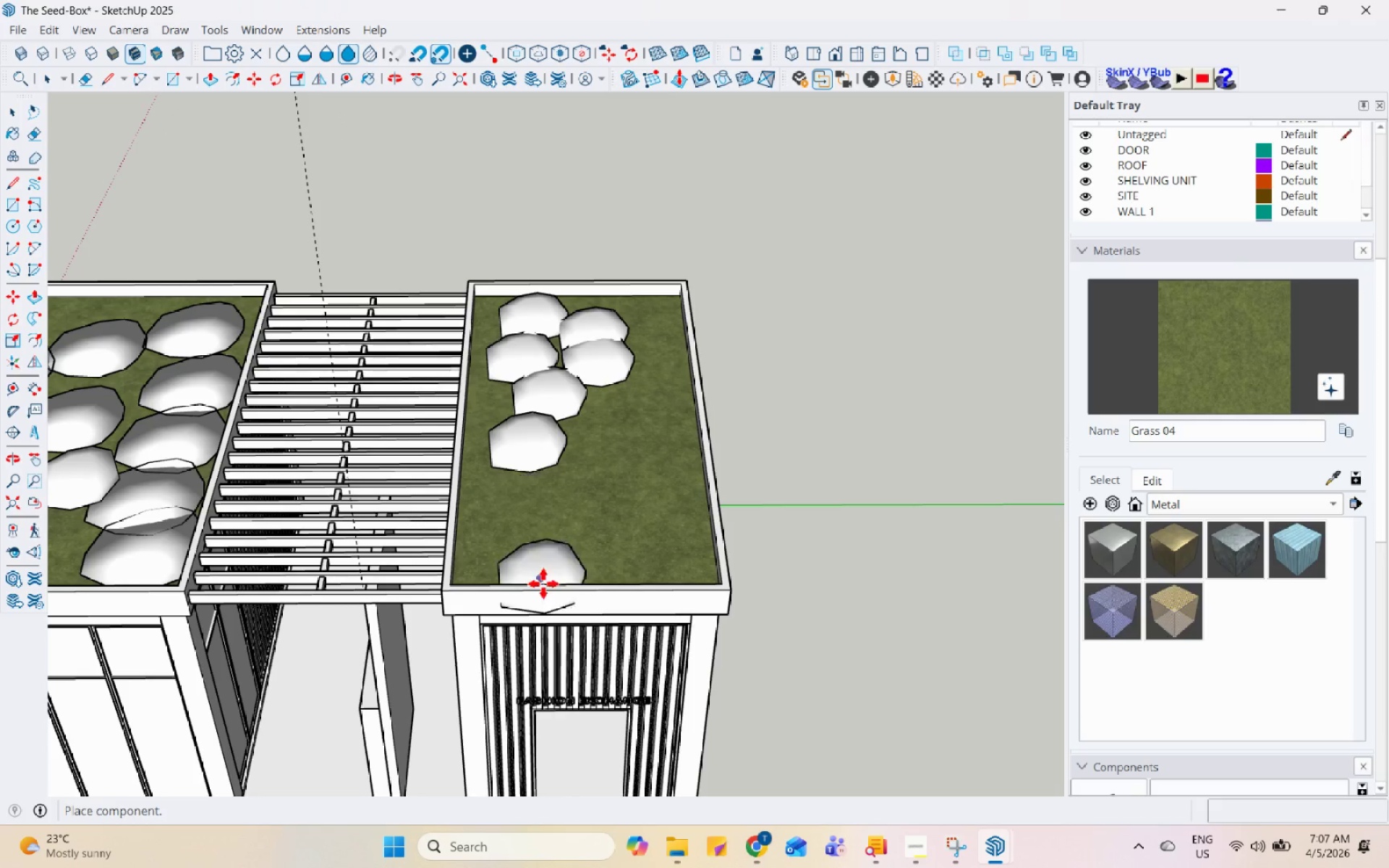 
left_click([607, 506])
 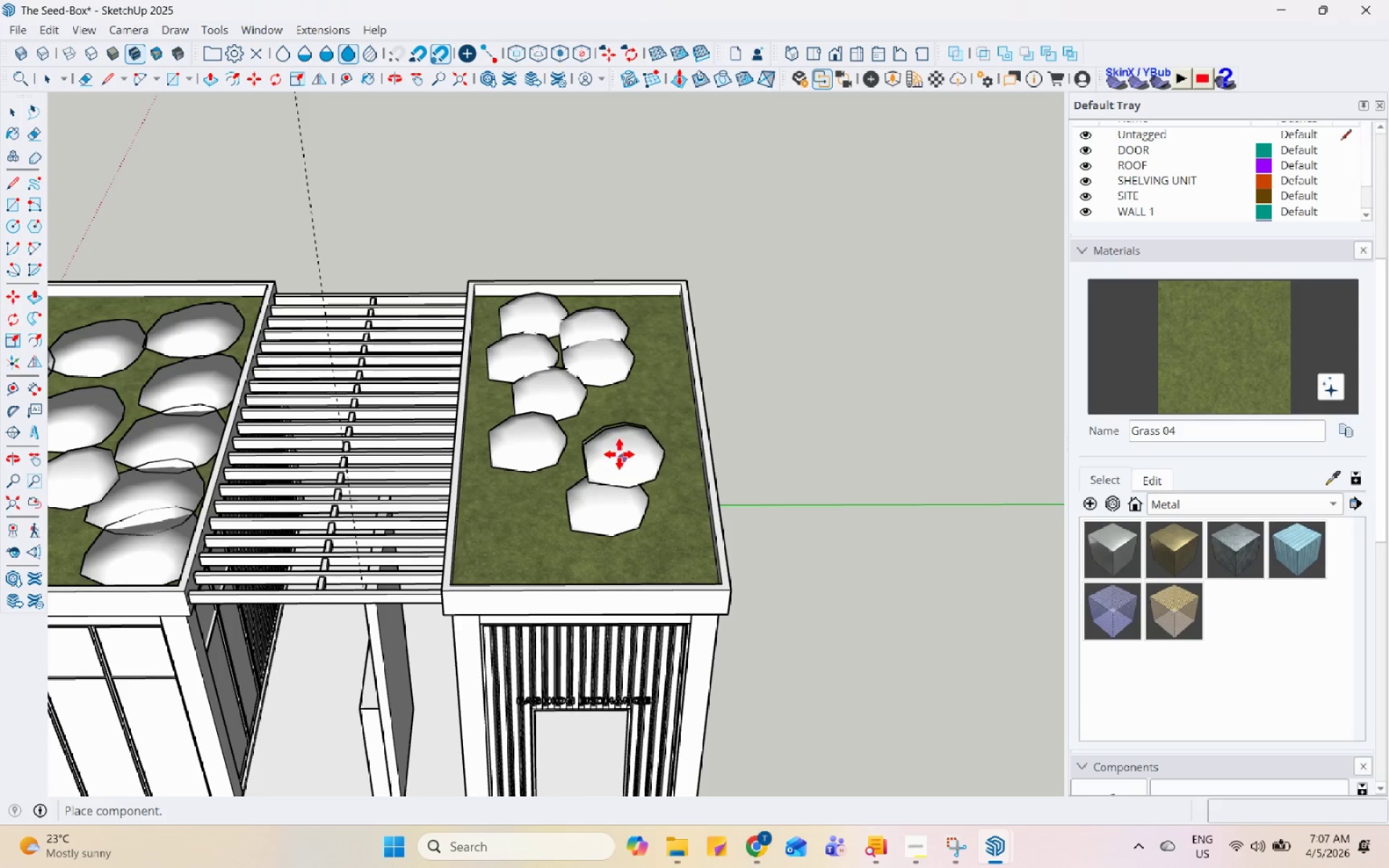 
triple_click([625, 422])
 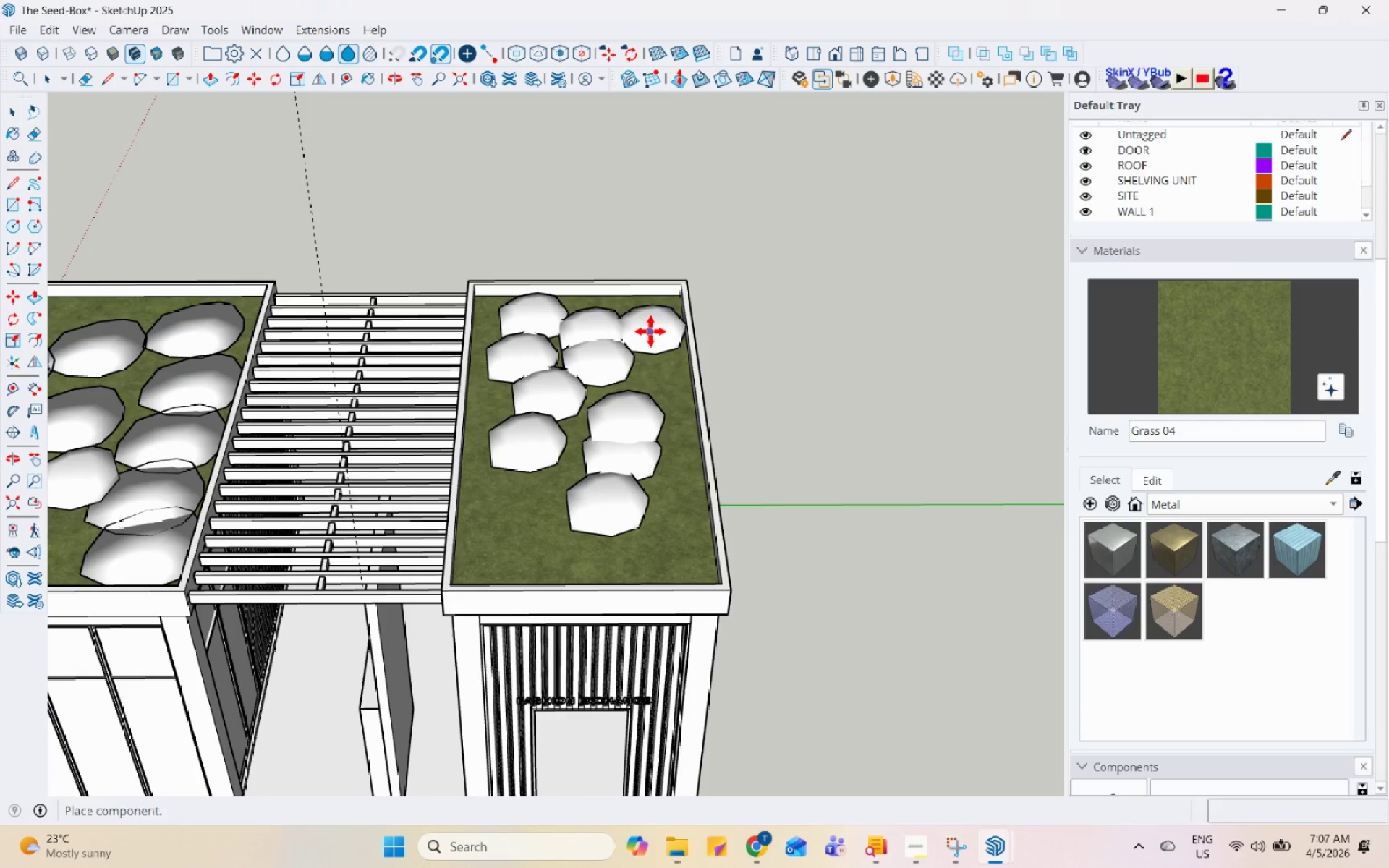 
left_click([652, 326])
 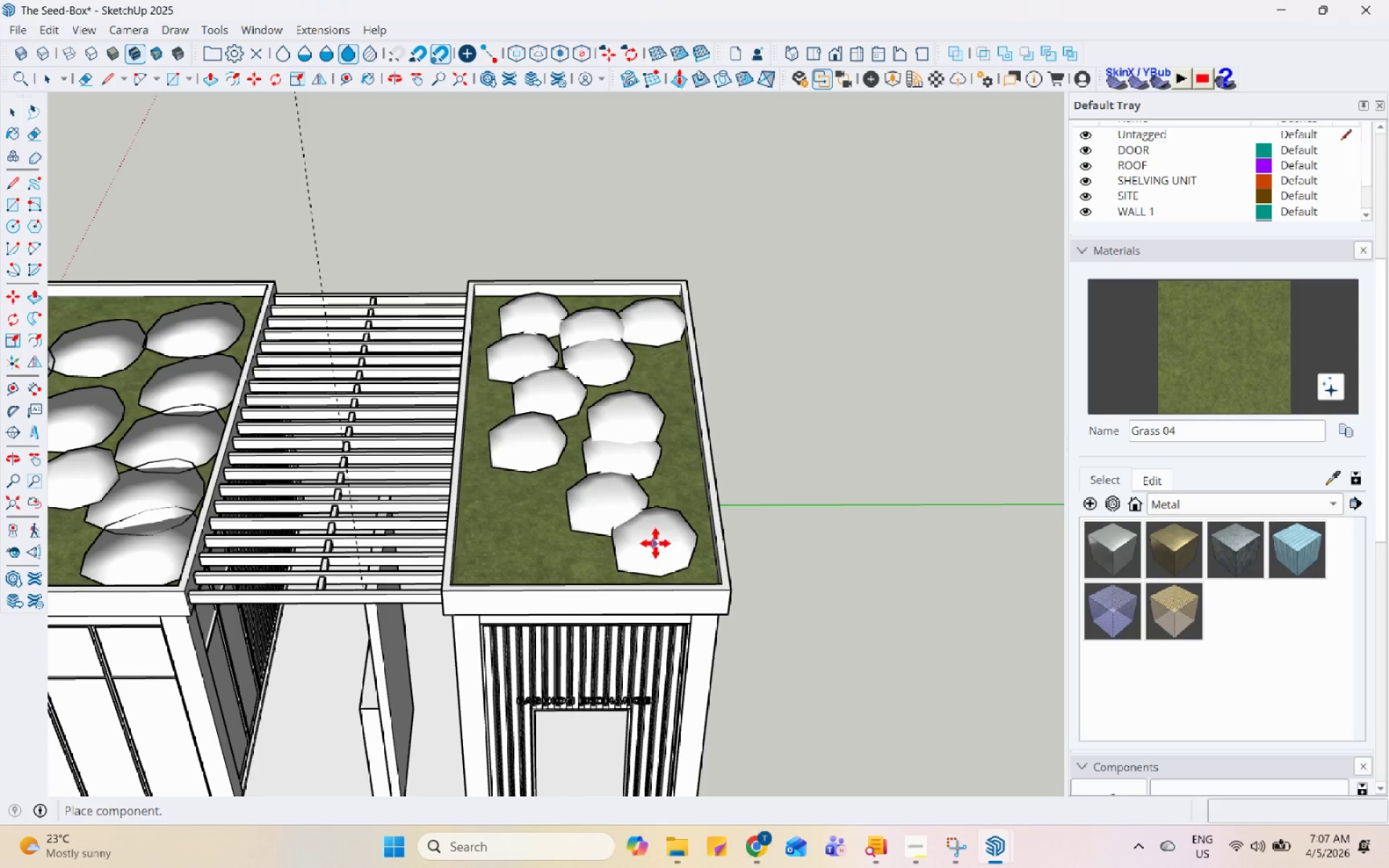 
left_click([659, 540])
 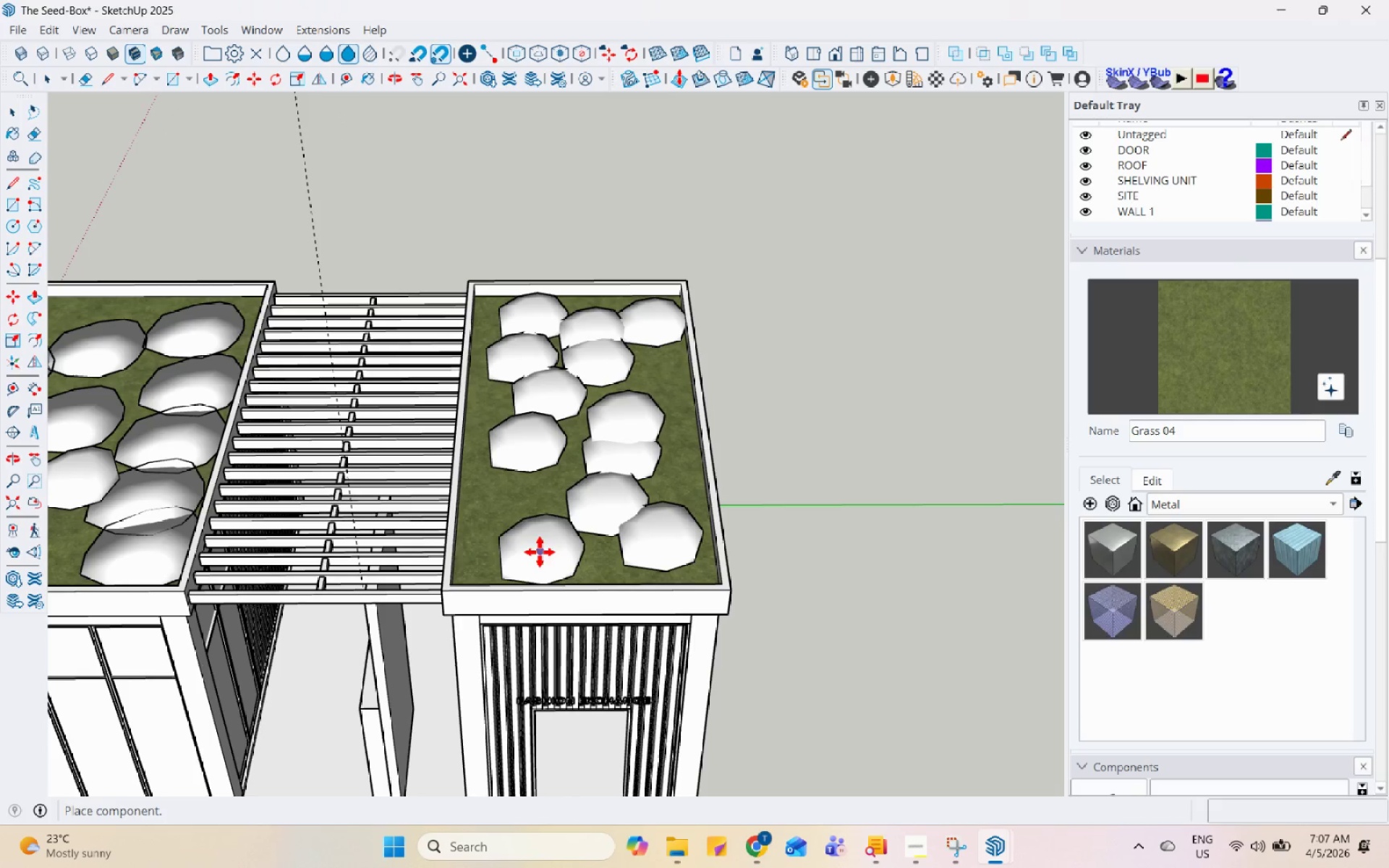 
left_click([530, 540])
 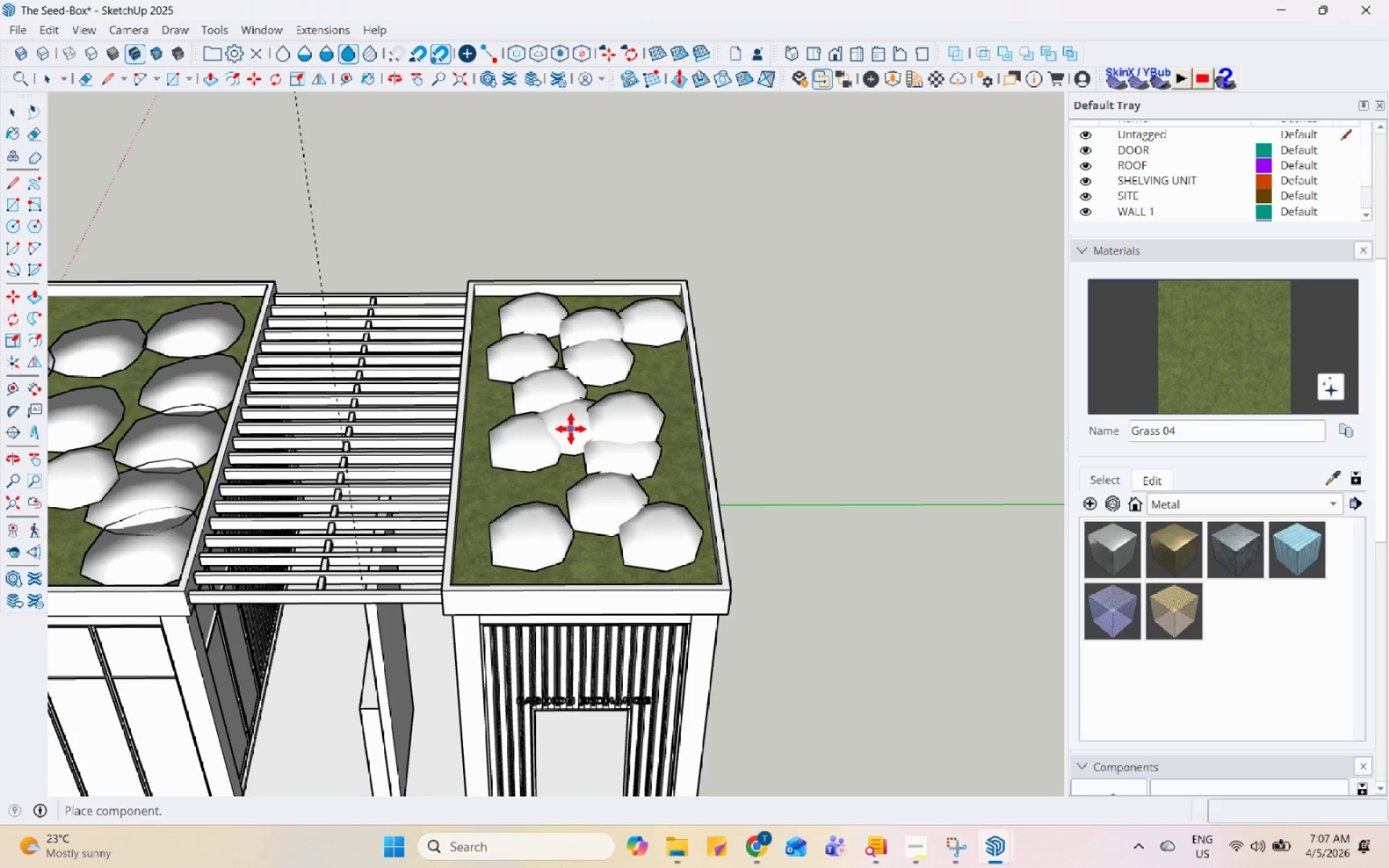 
key(Space)
 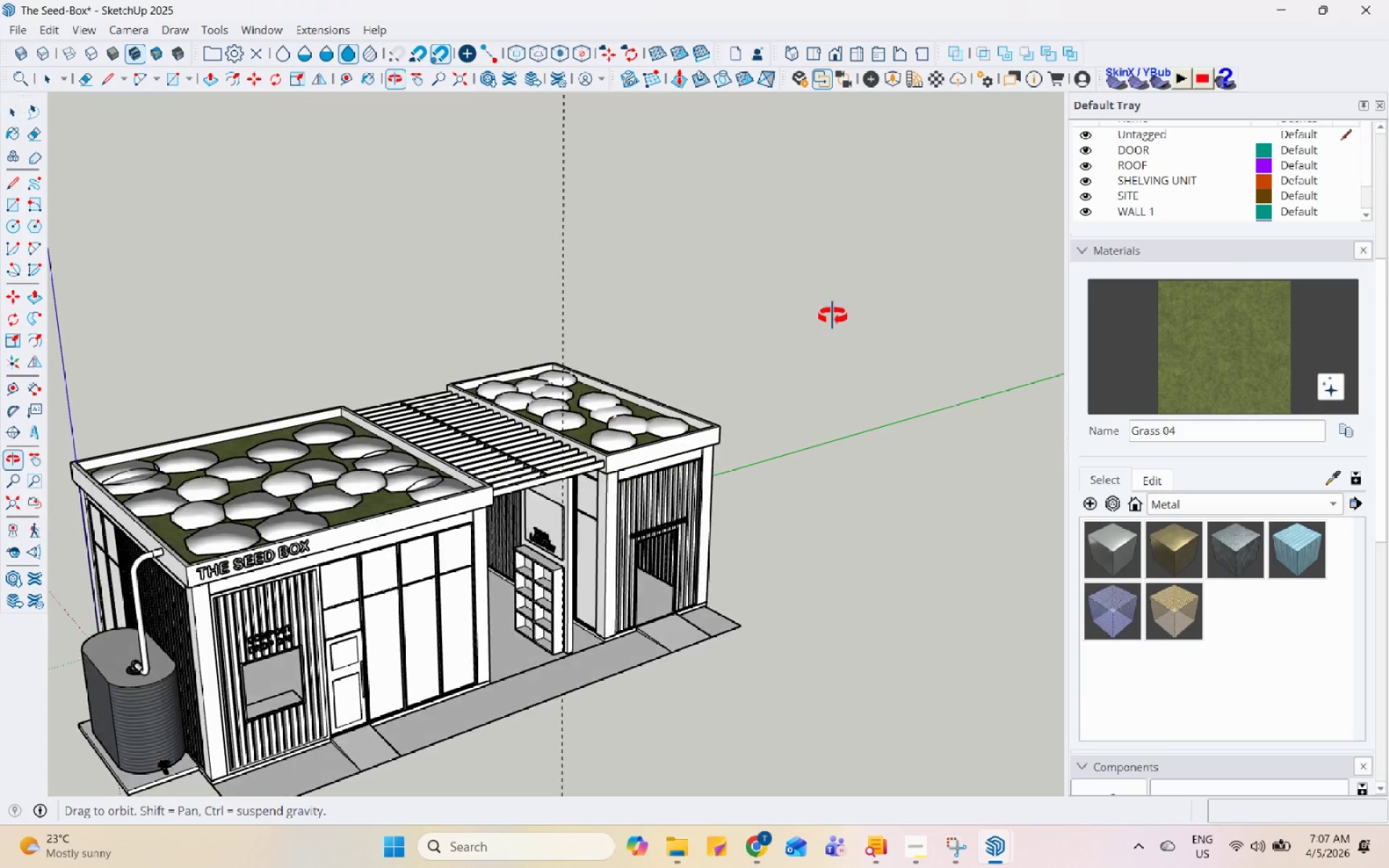 
scroll: coordinate [409, 443], scroll_direction: down, amount: 7.0
 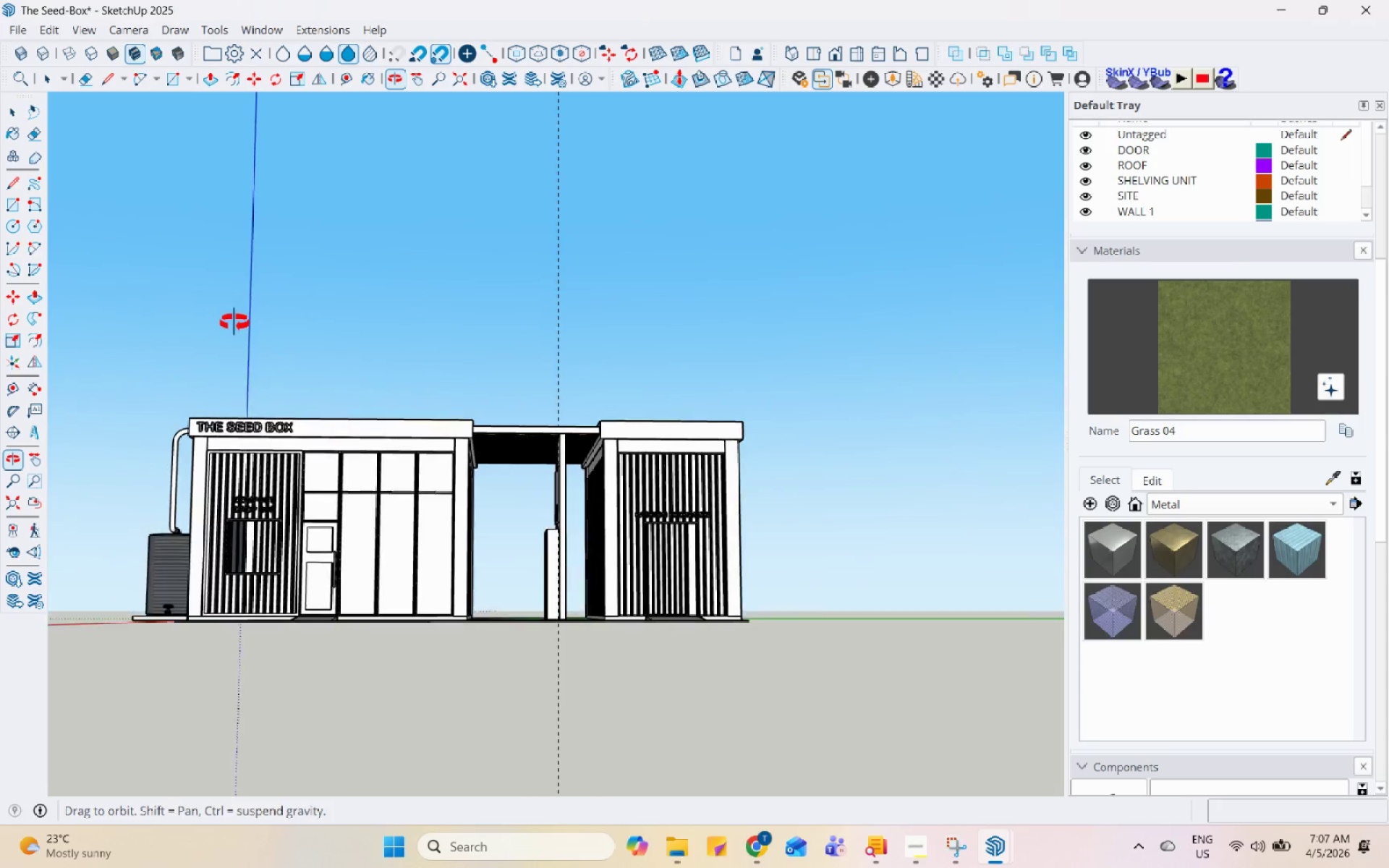 
left_click_drag(start_coordinate=[93, 339], to_coordinate=[748, 430])
 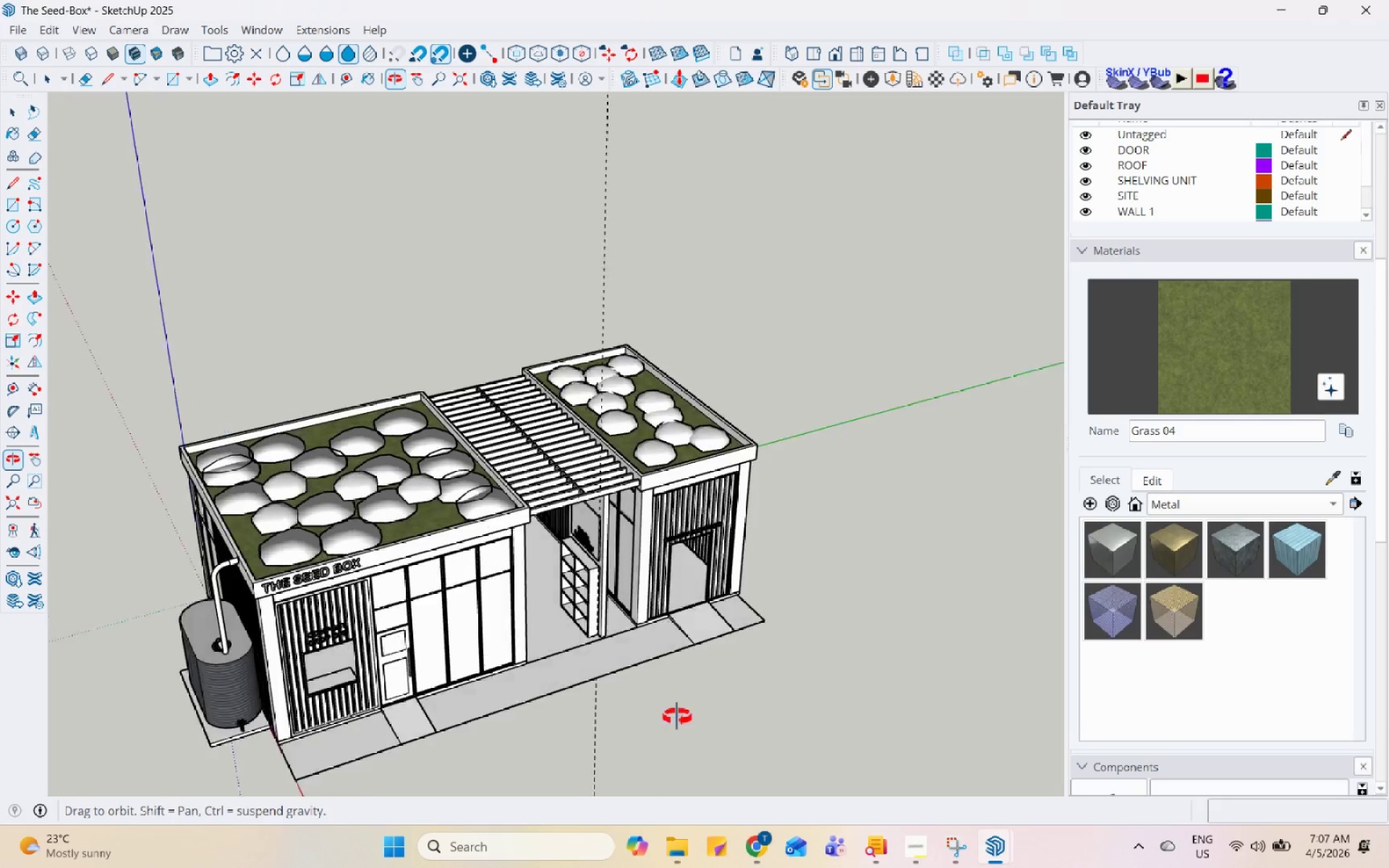 
left_click([380, 378])
 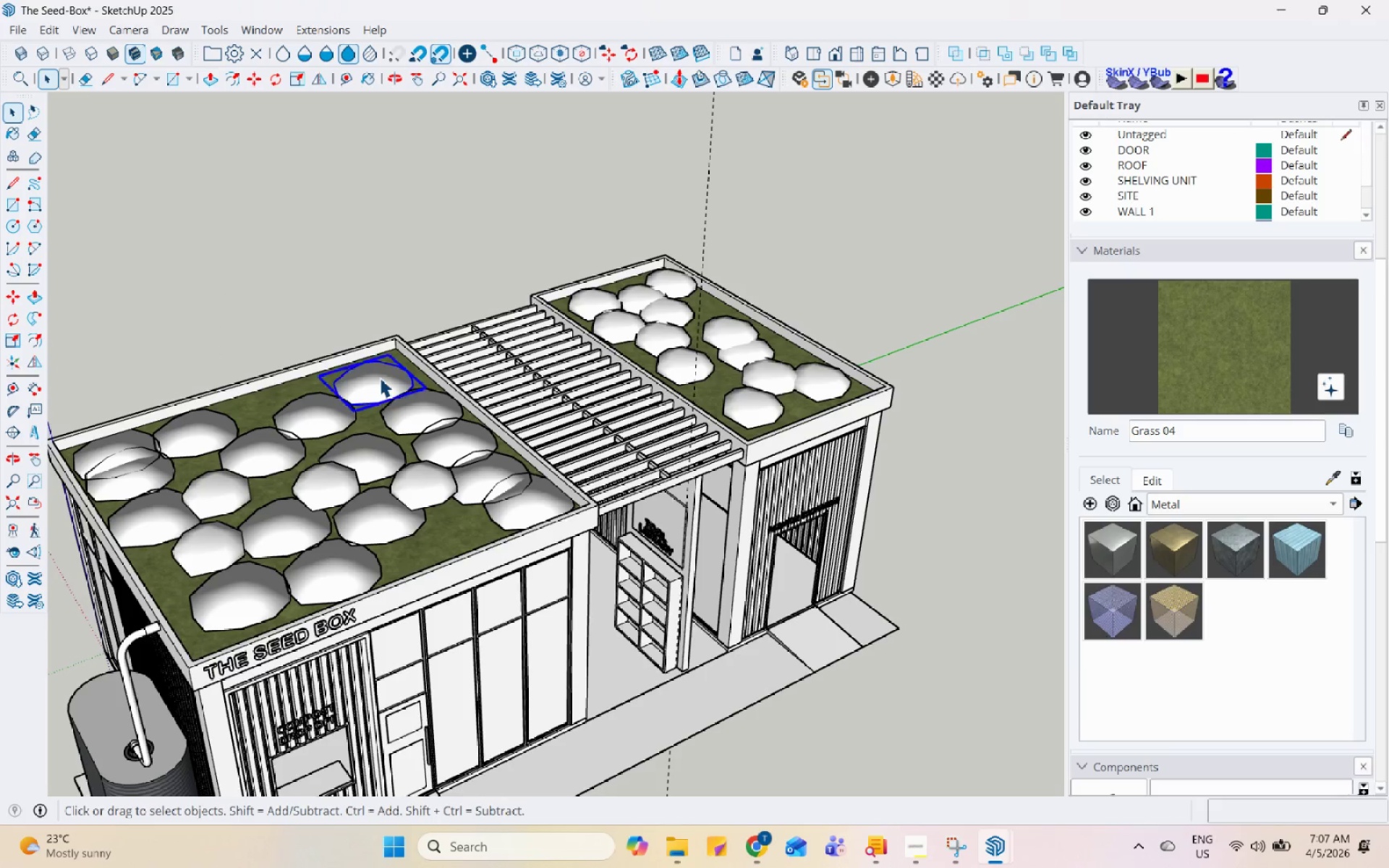 
scroll: coordinate [443, 537], scroll_direction: up, amount: 4.0
 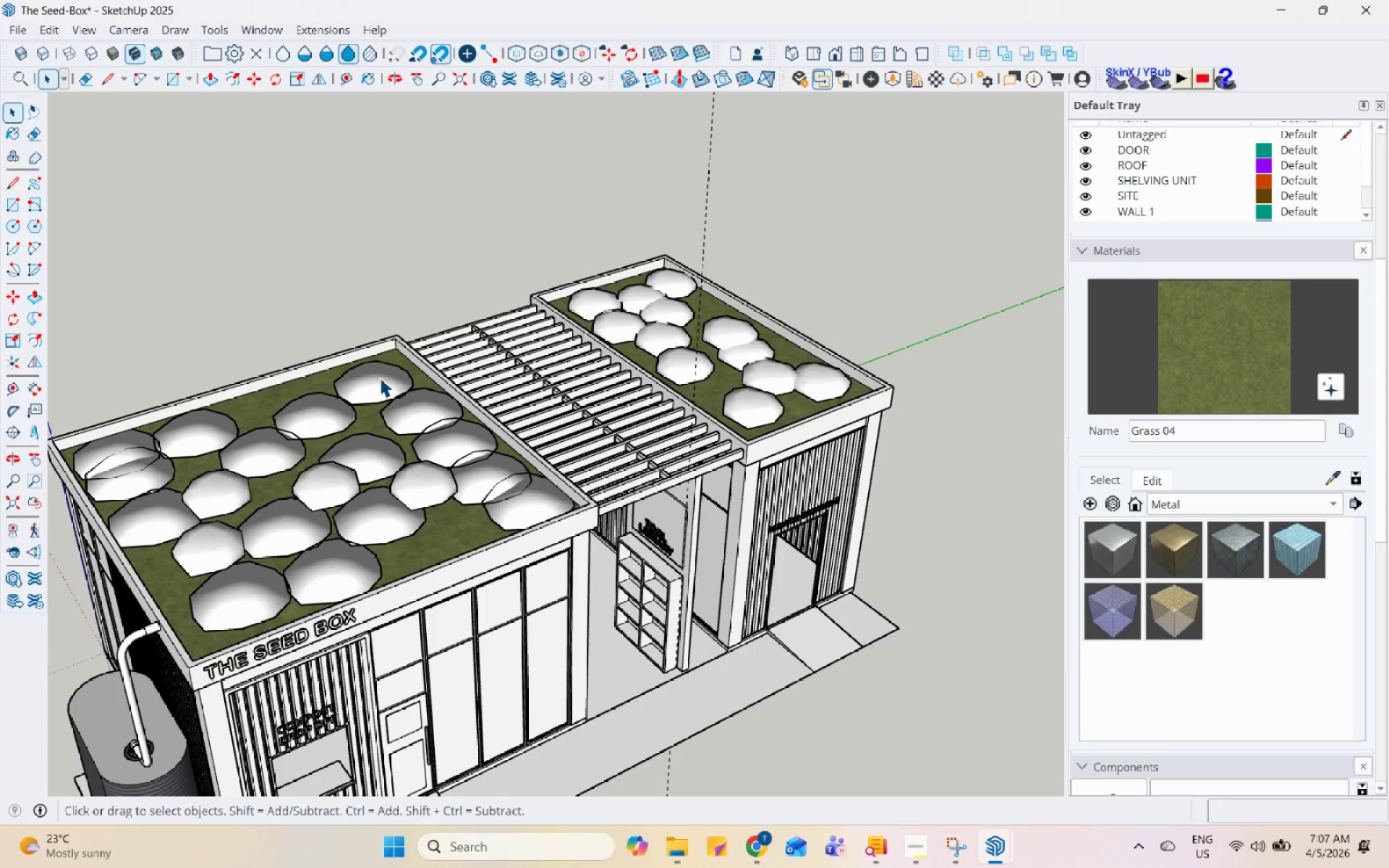 
right_click([380, 378])
 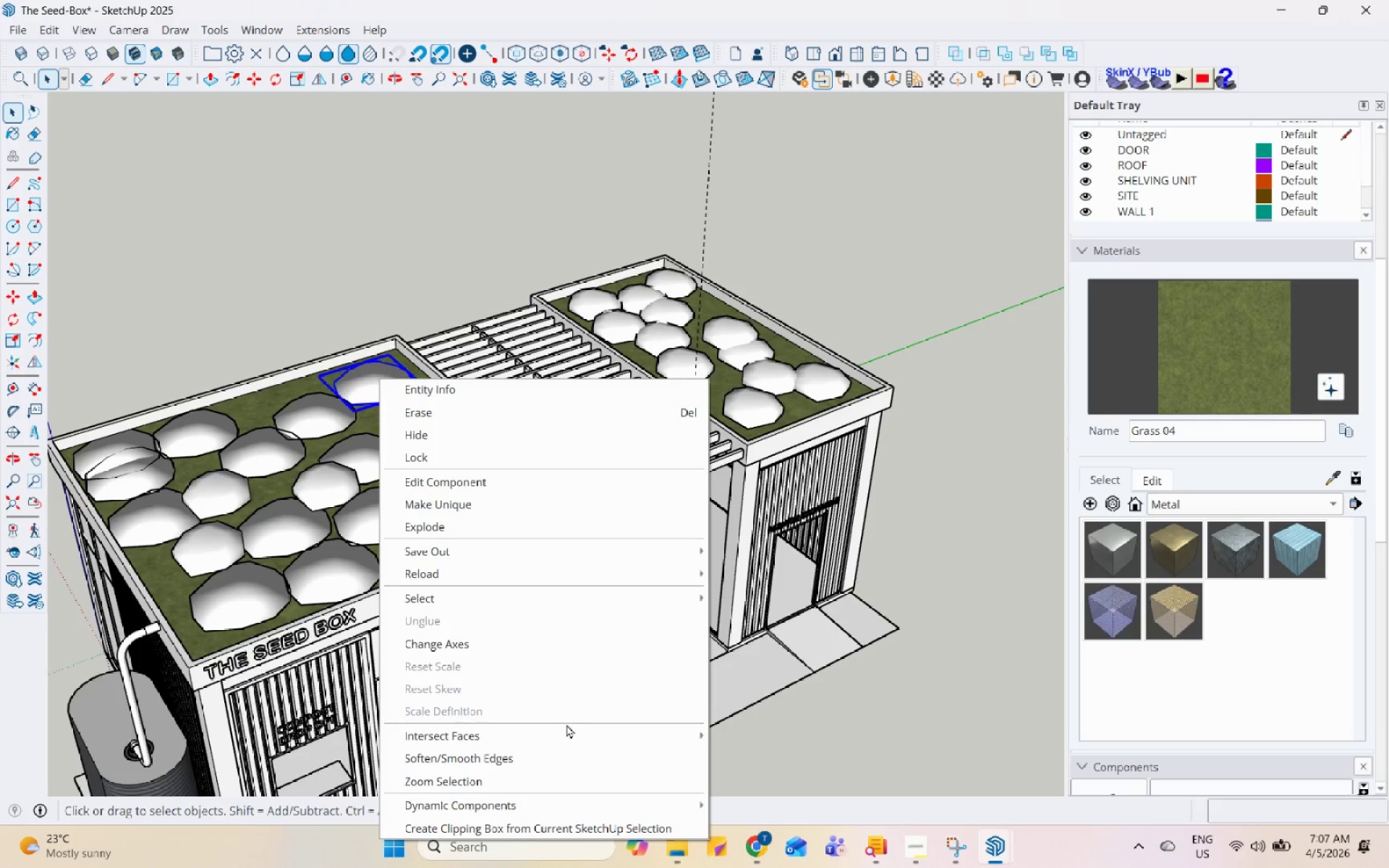 
left_click([572, 597])
 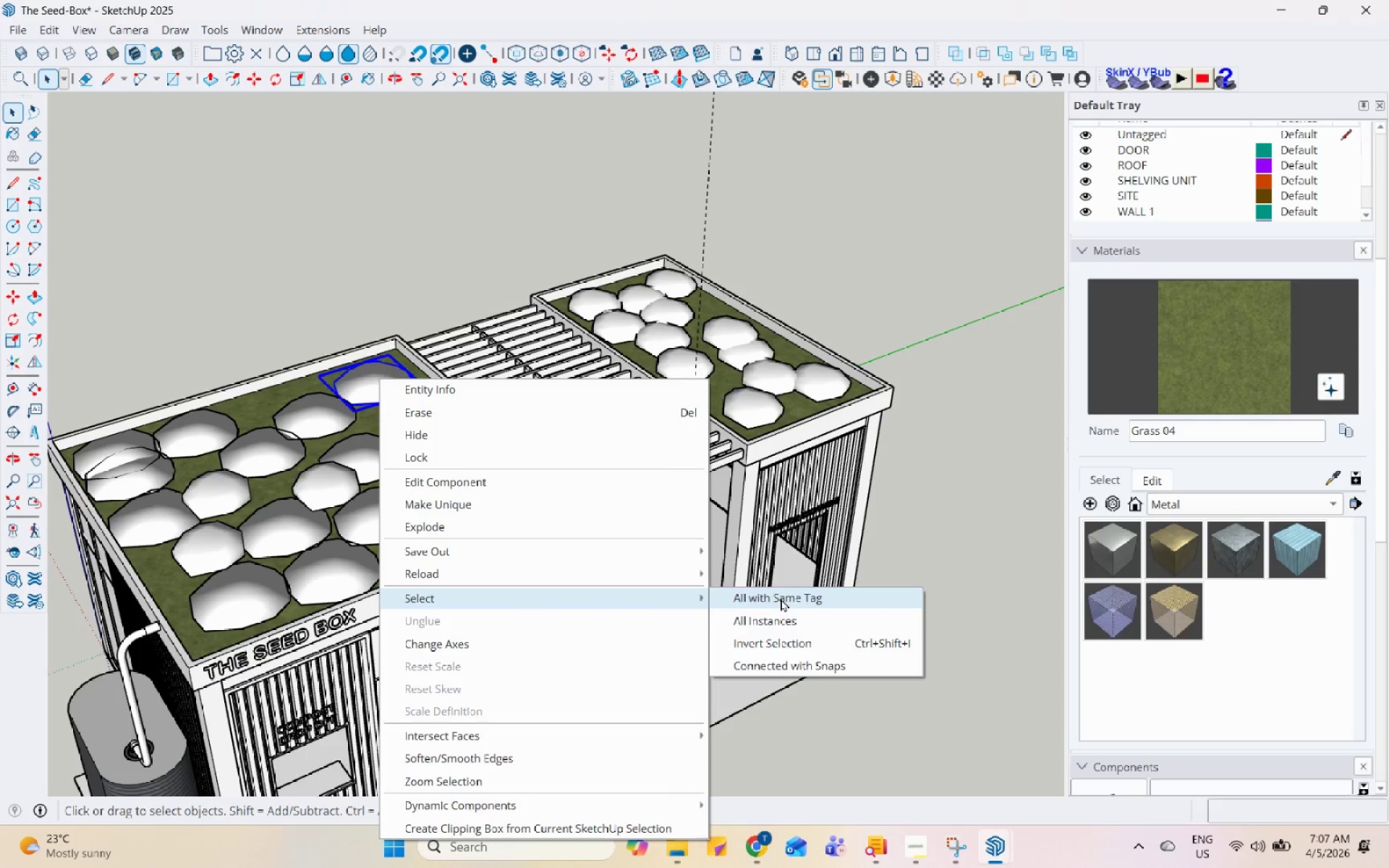 
left_click([781, 598])
 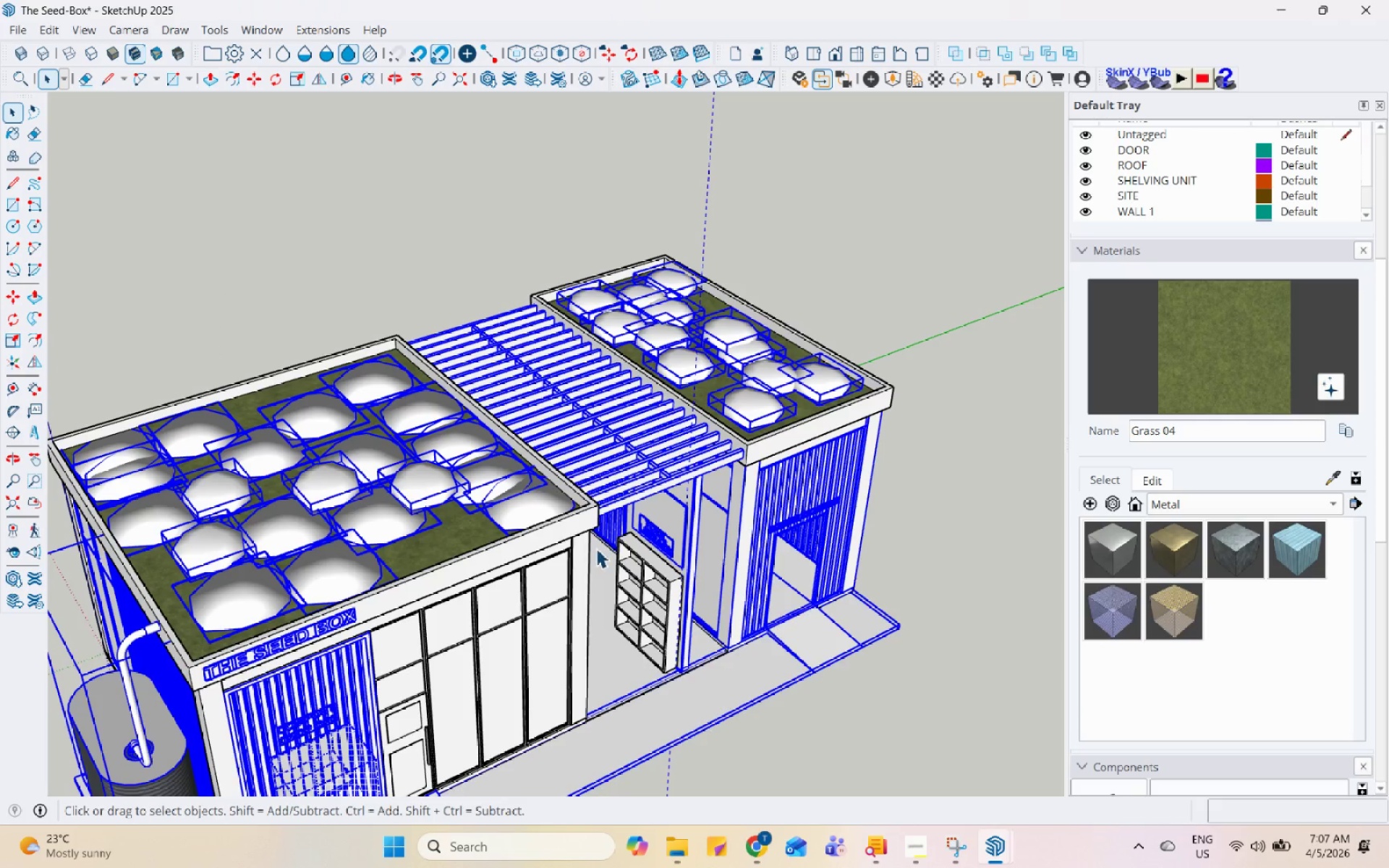 
left_click([352, 436])
 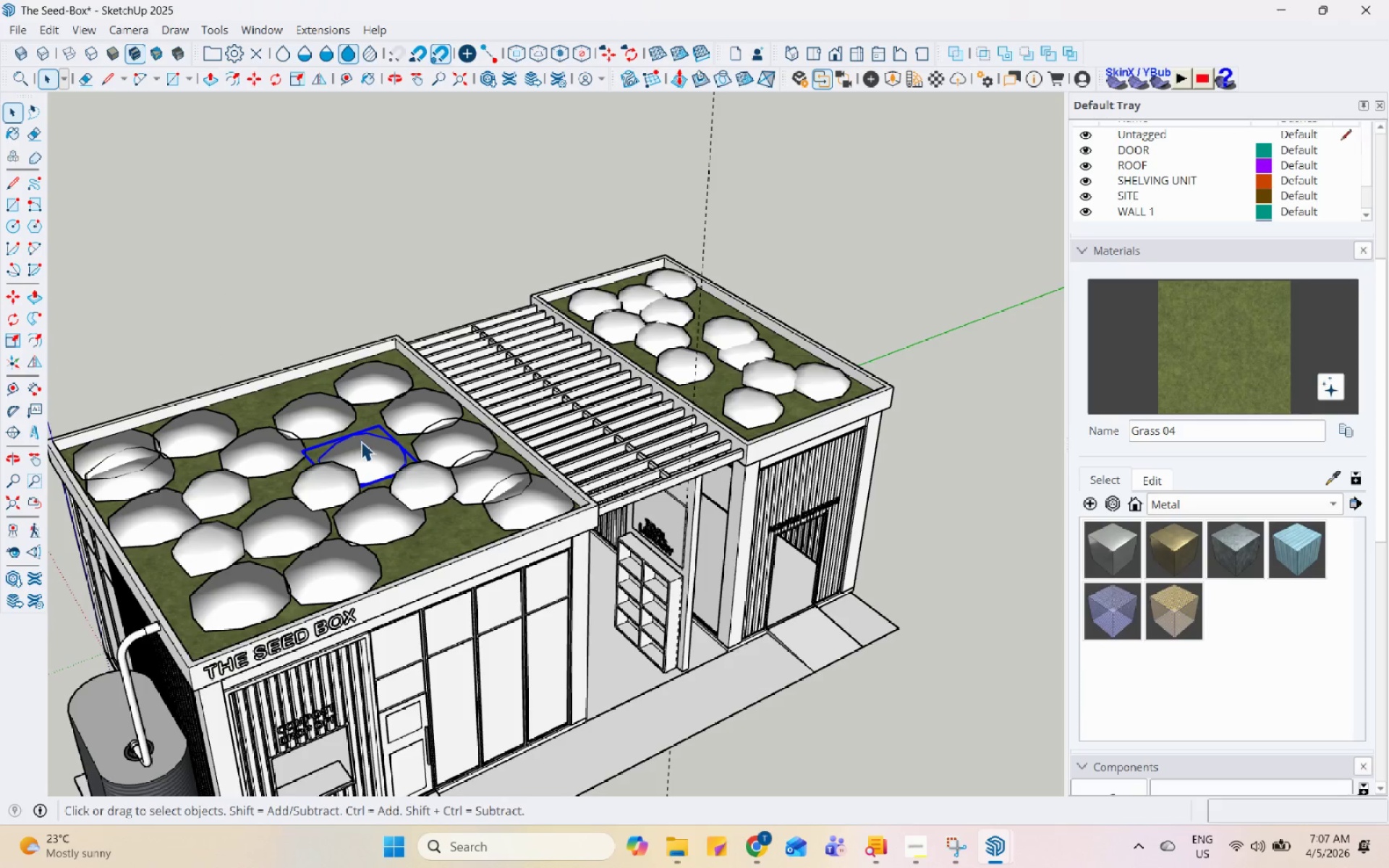 
right_click([361, 441])
 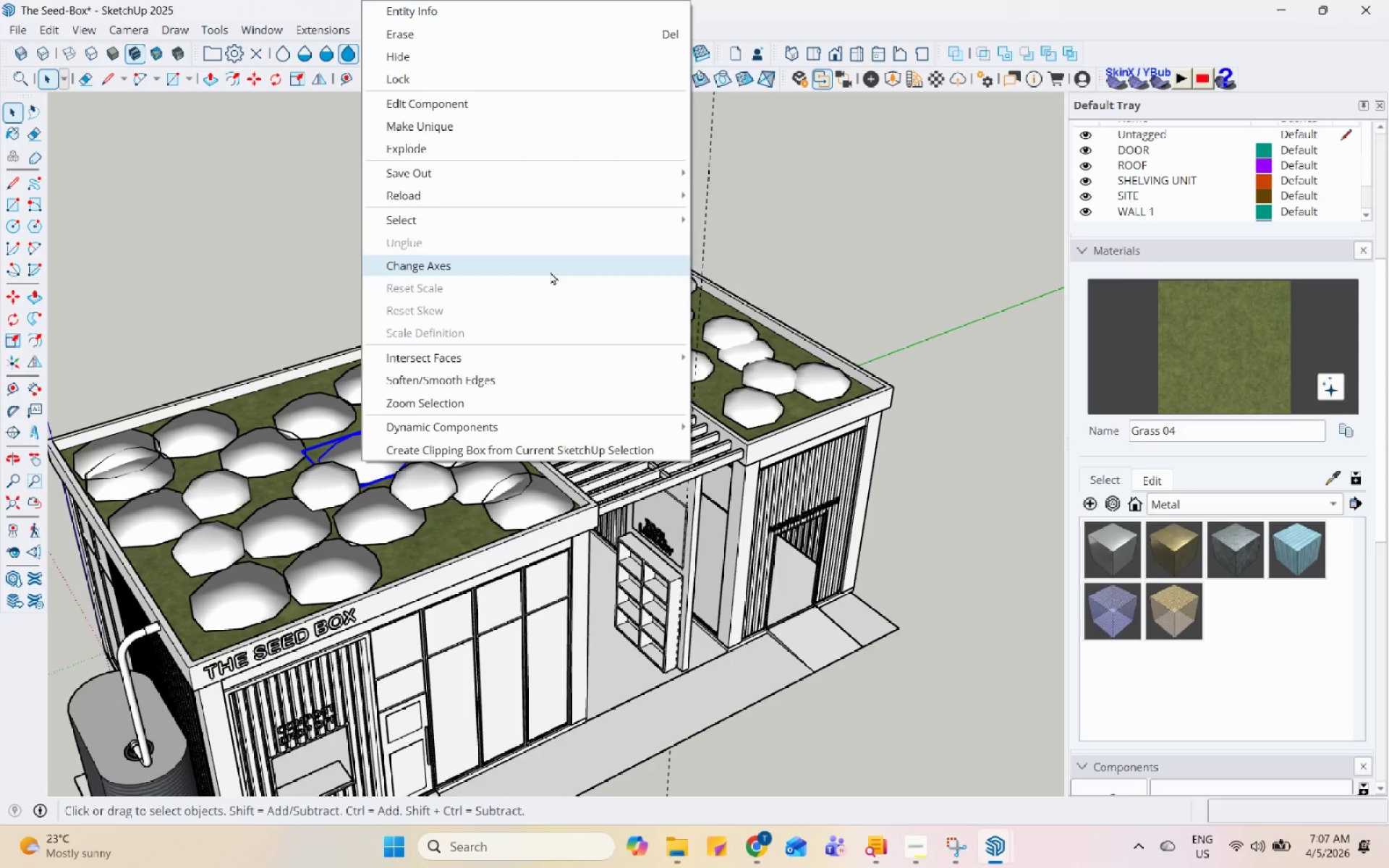 
left_click([587, 216])
 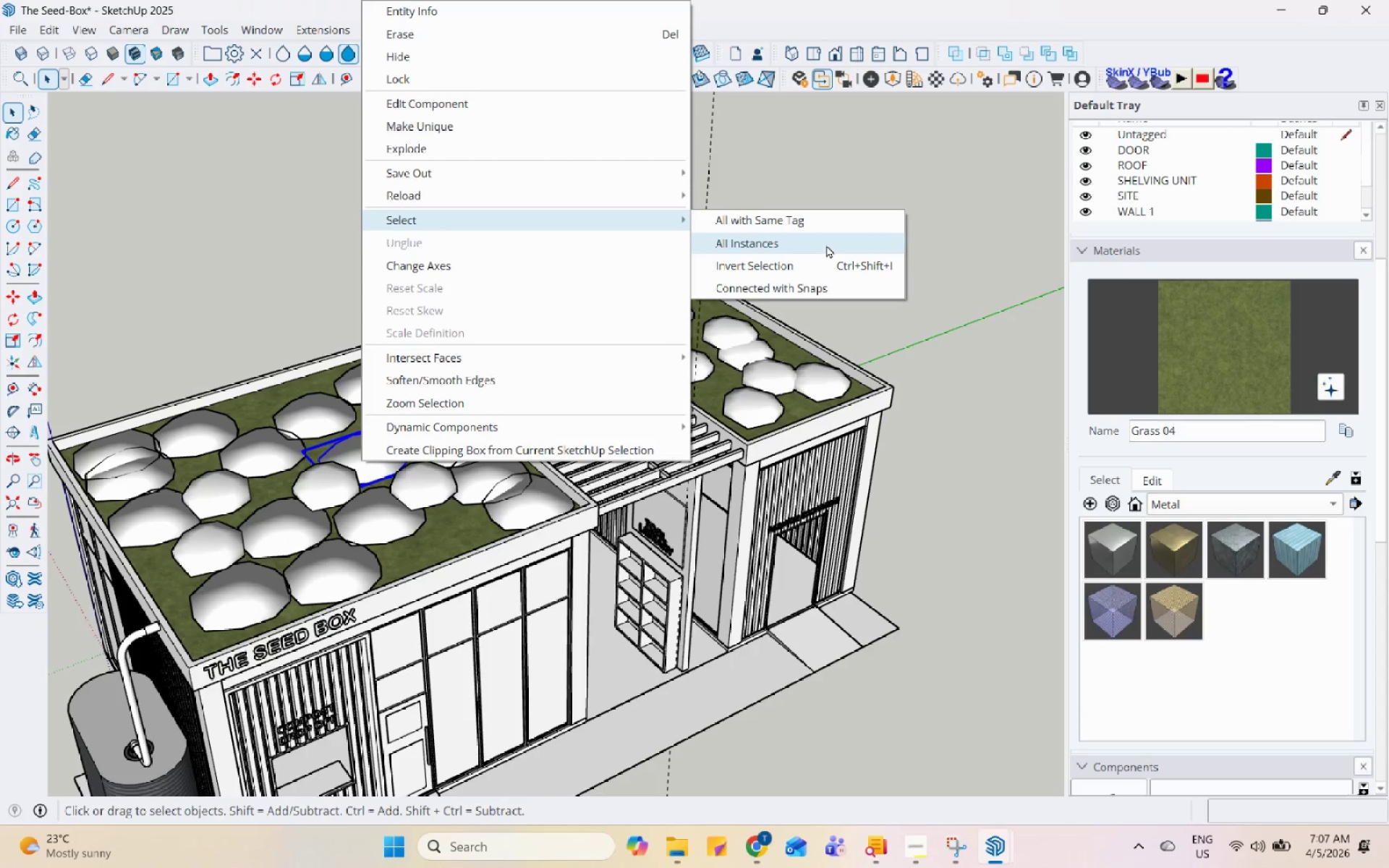 
left_click([826, 244])
 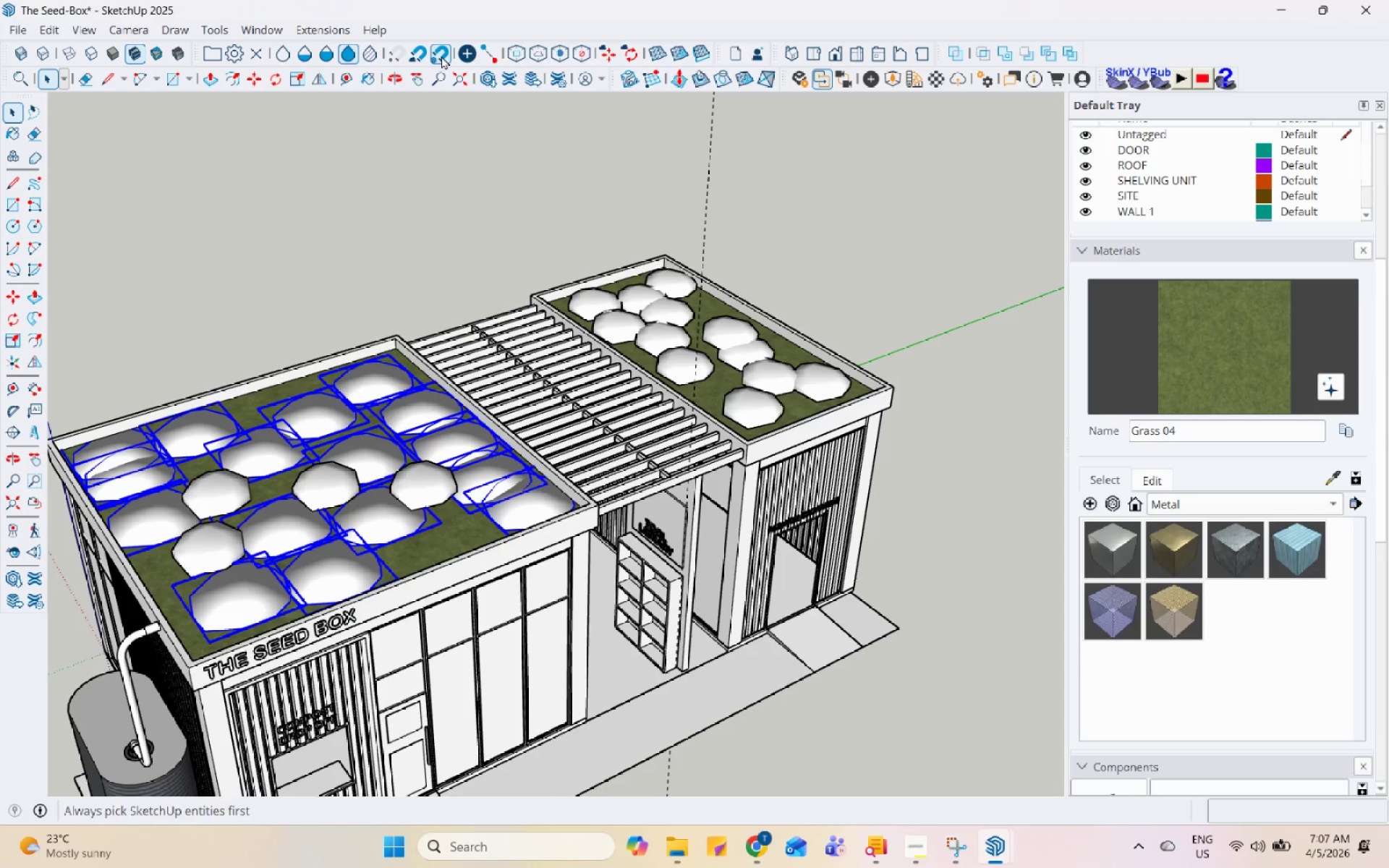 
left_click([305, 30])
 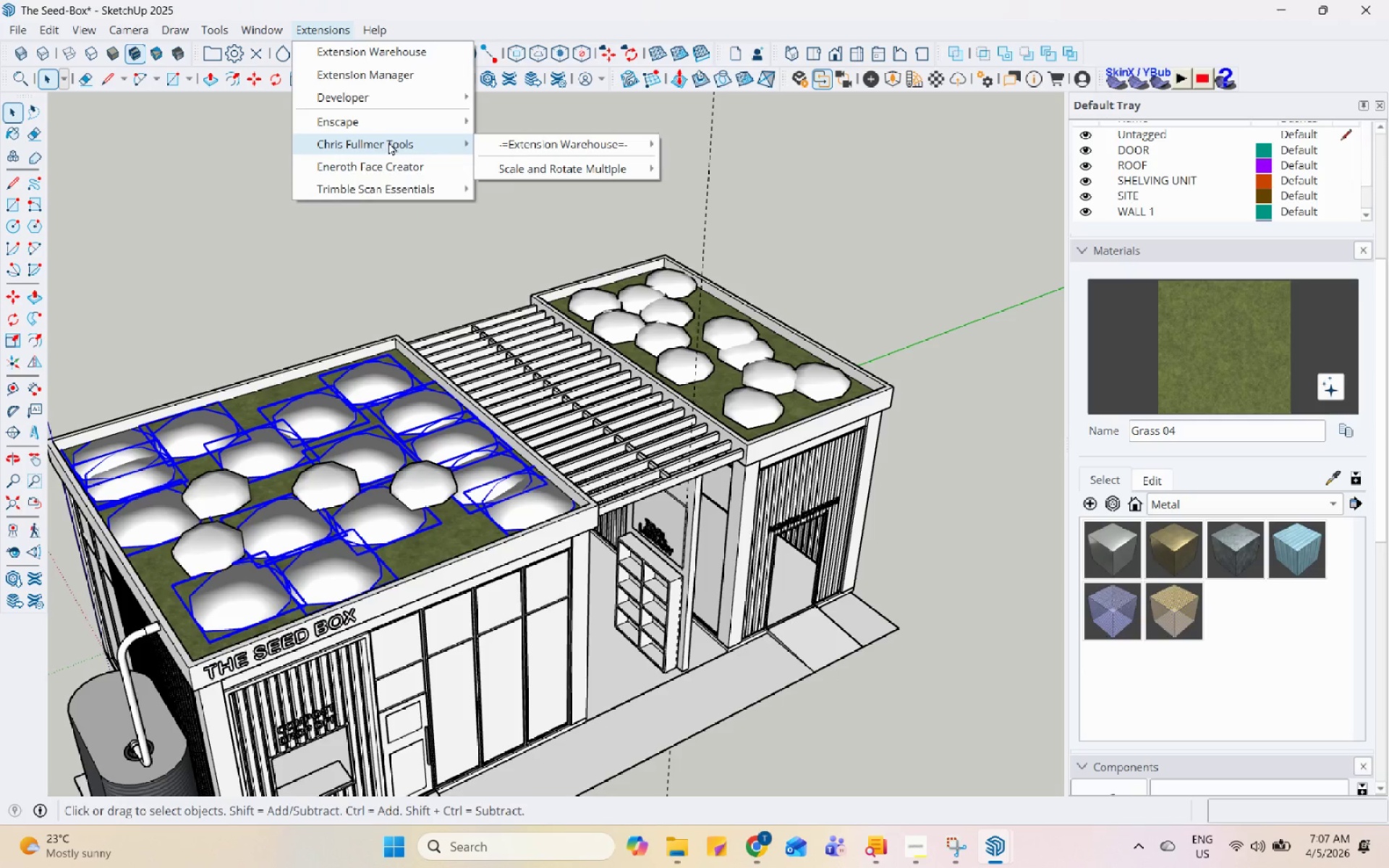 
left_click([546, 160])
 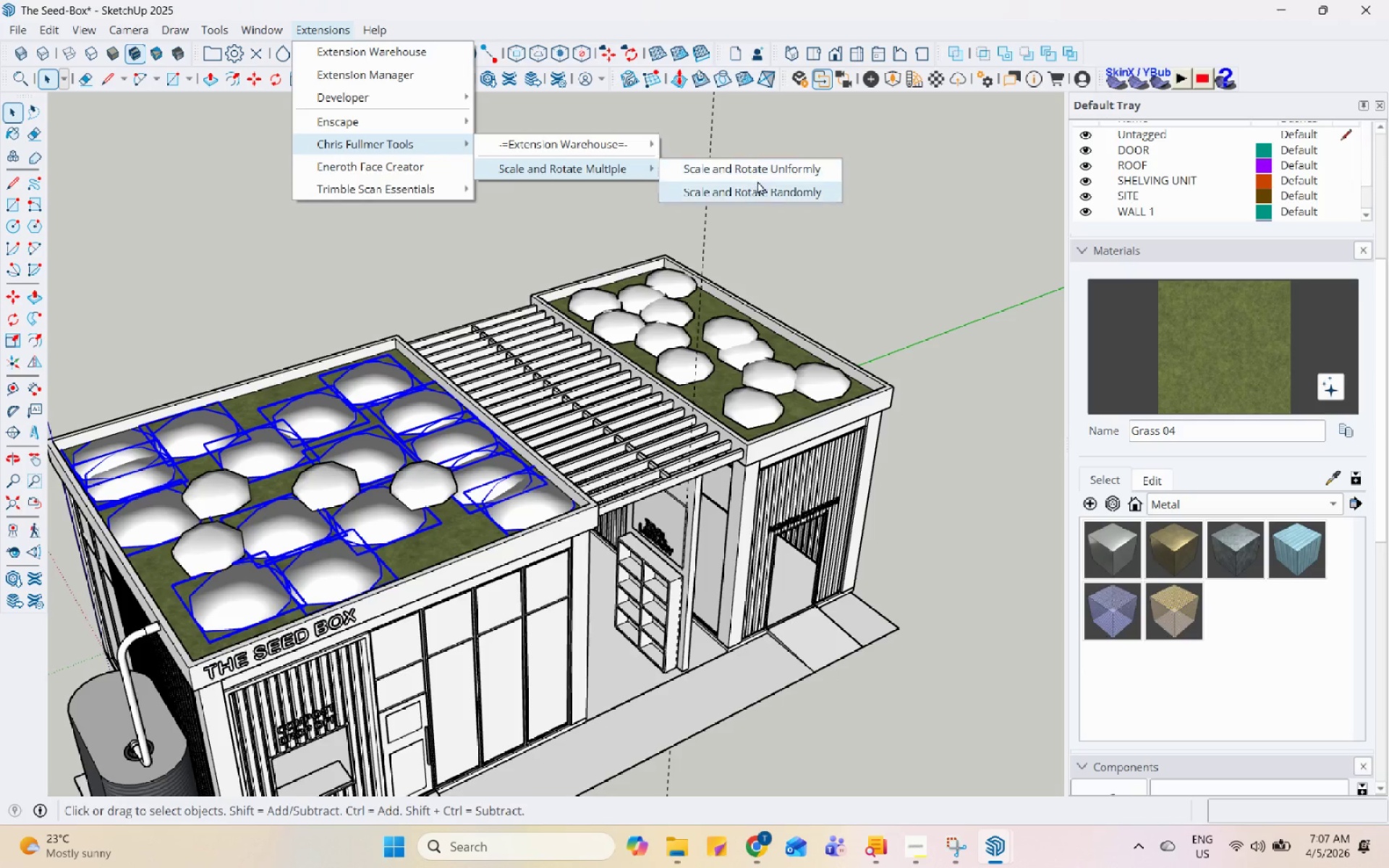 
left_click([774, 192])
 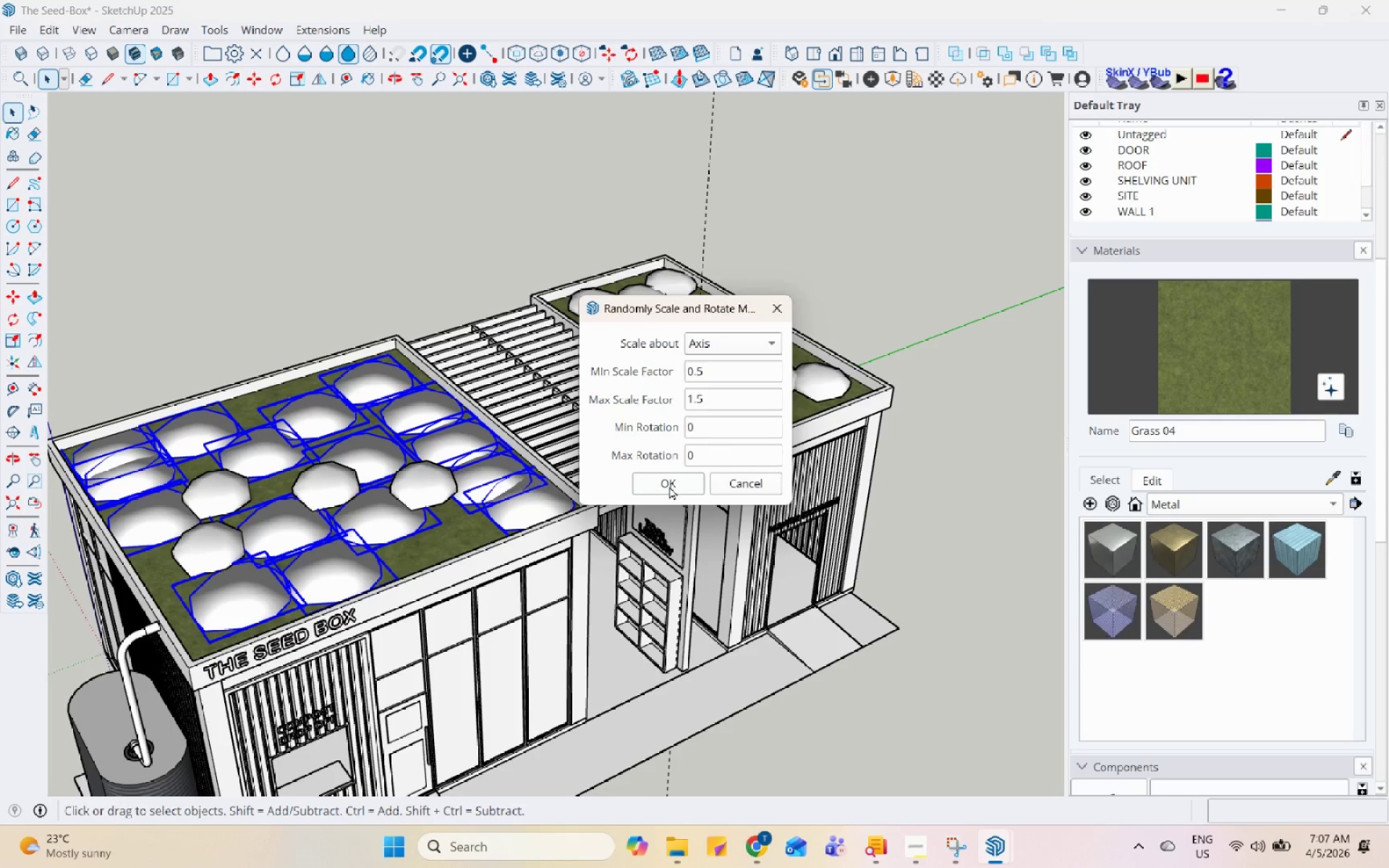 
left_click([669, 486])
 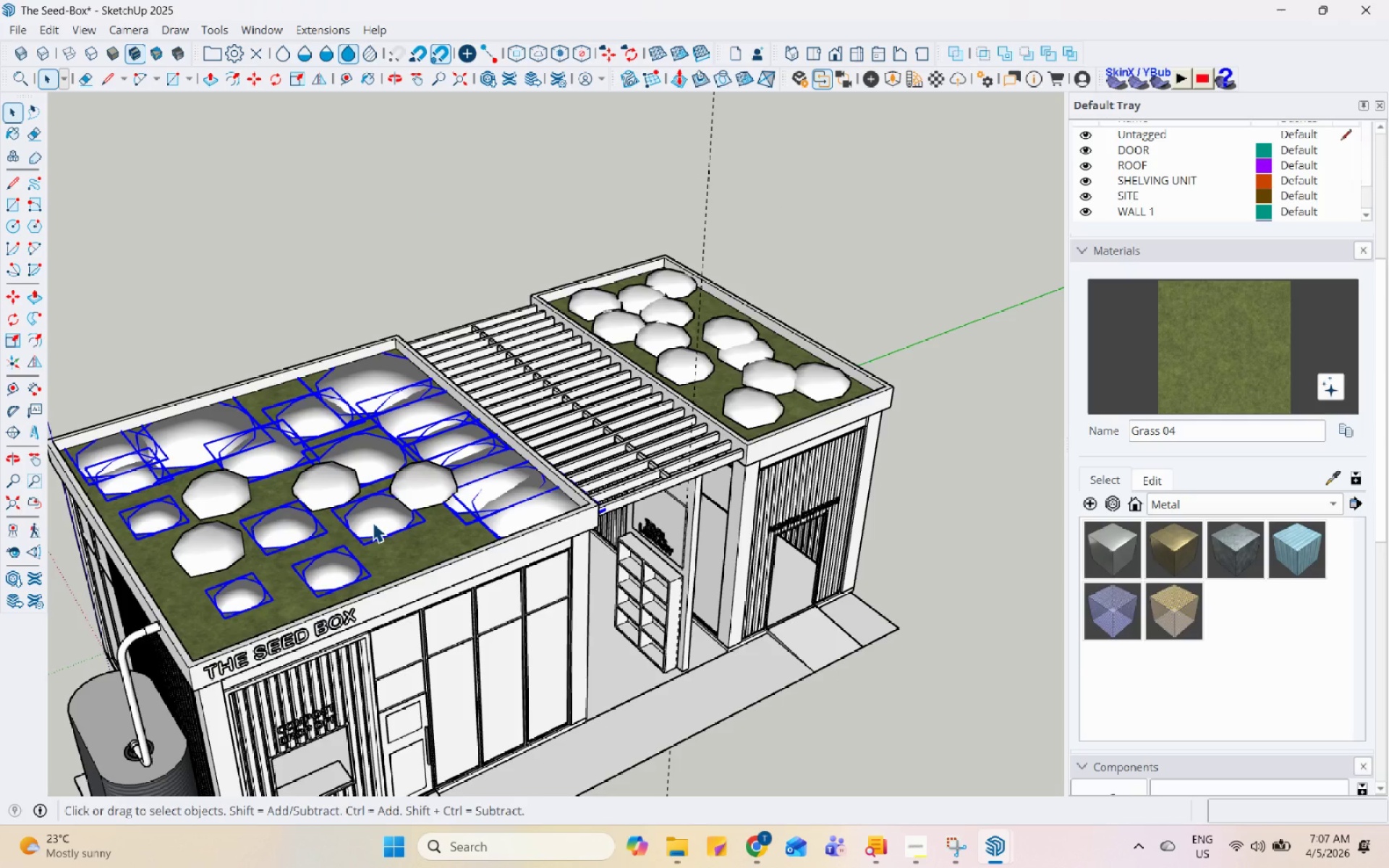 
scroll: coordinate [373, 522], scroll_direction: up, amount: 4.0
 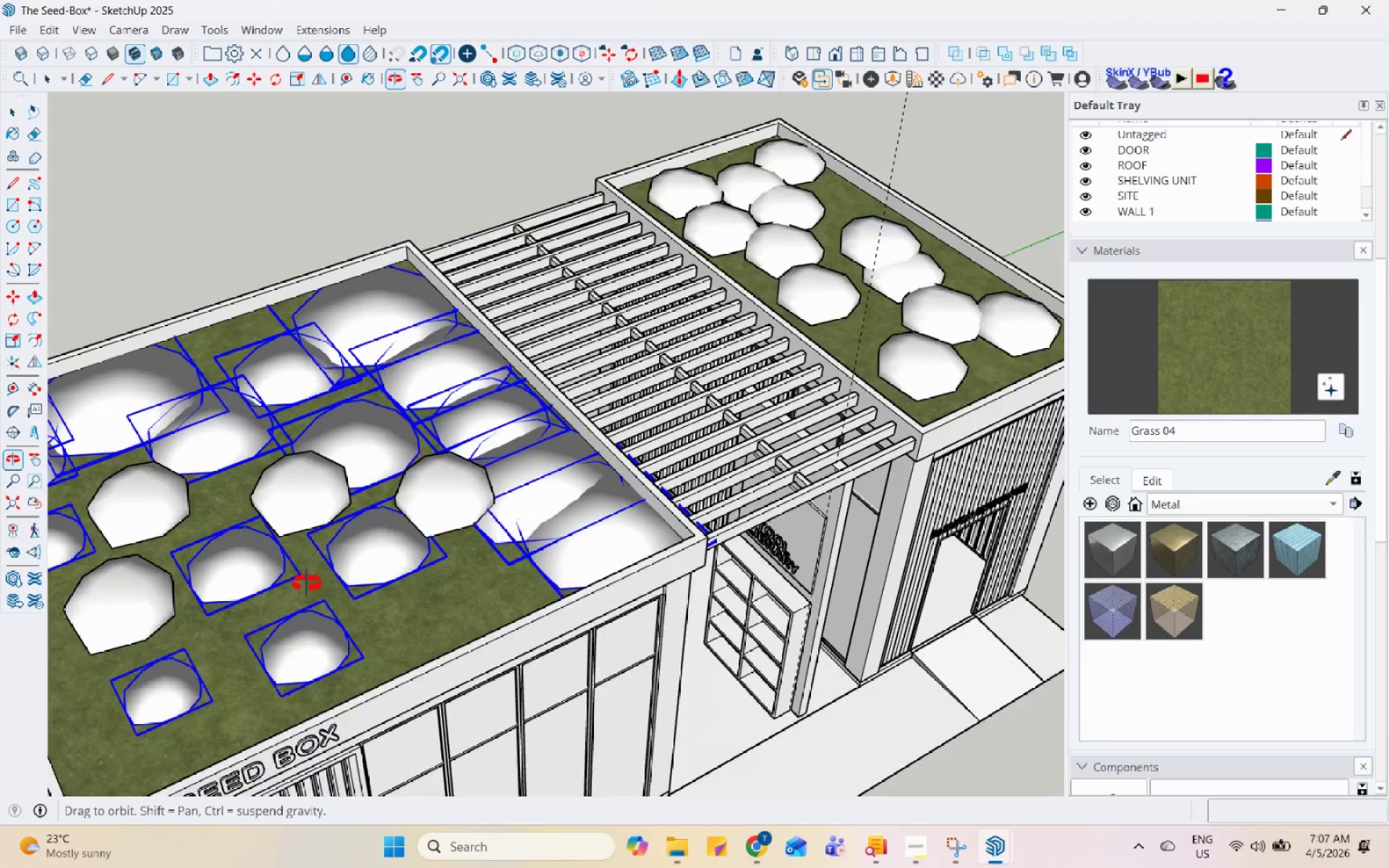 
scroll: coordinate [245, 506], scroll_direction: down, amount: 4.0
 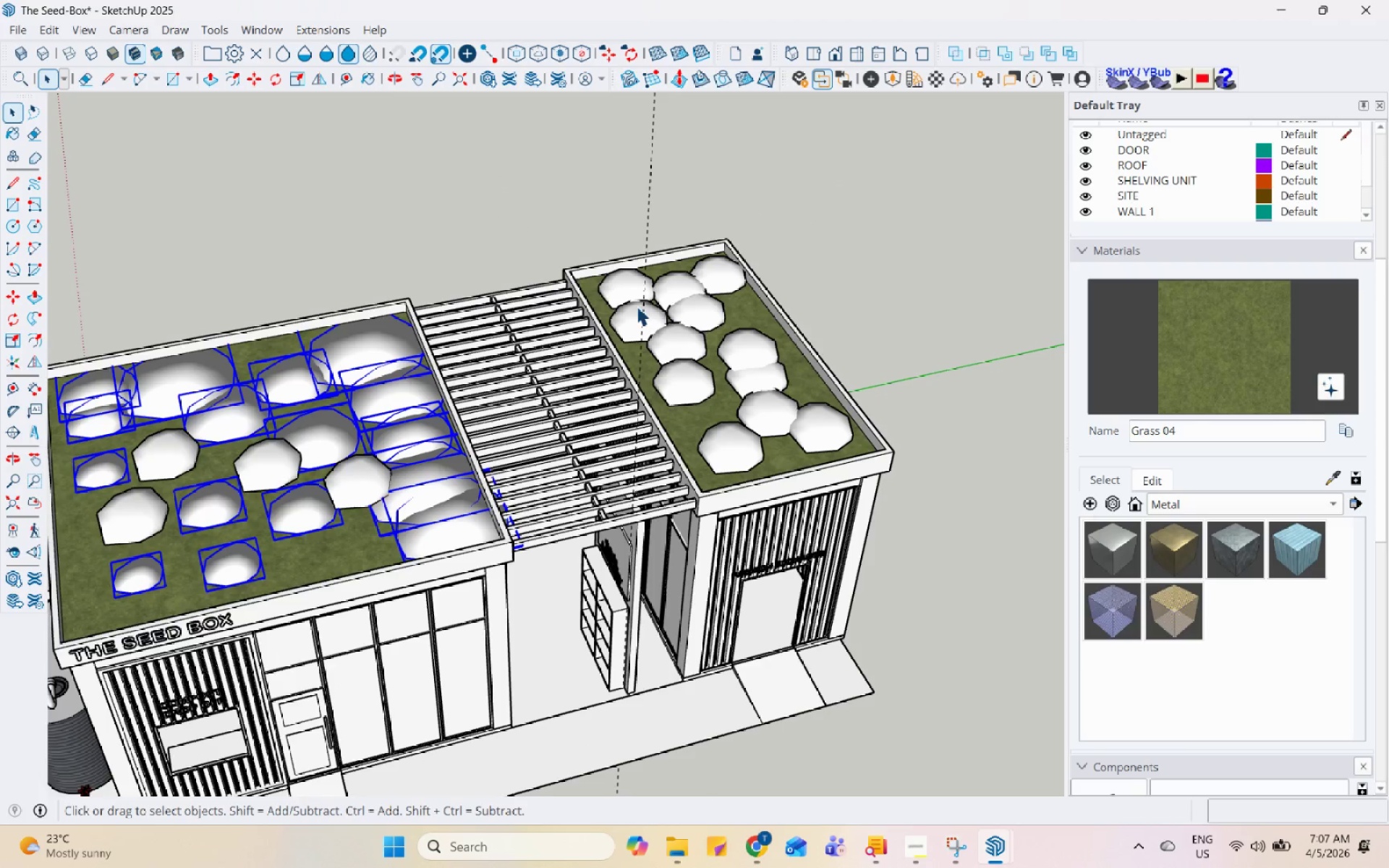 
left_click([635, 286])
 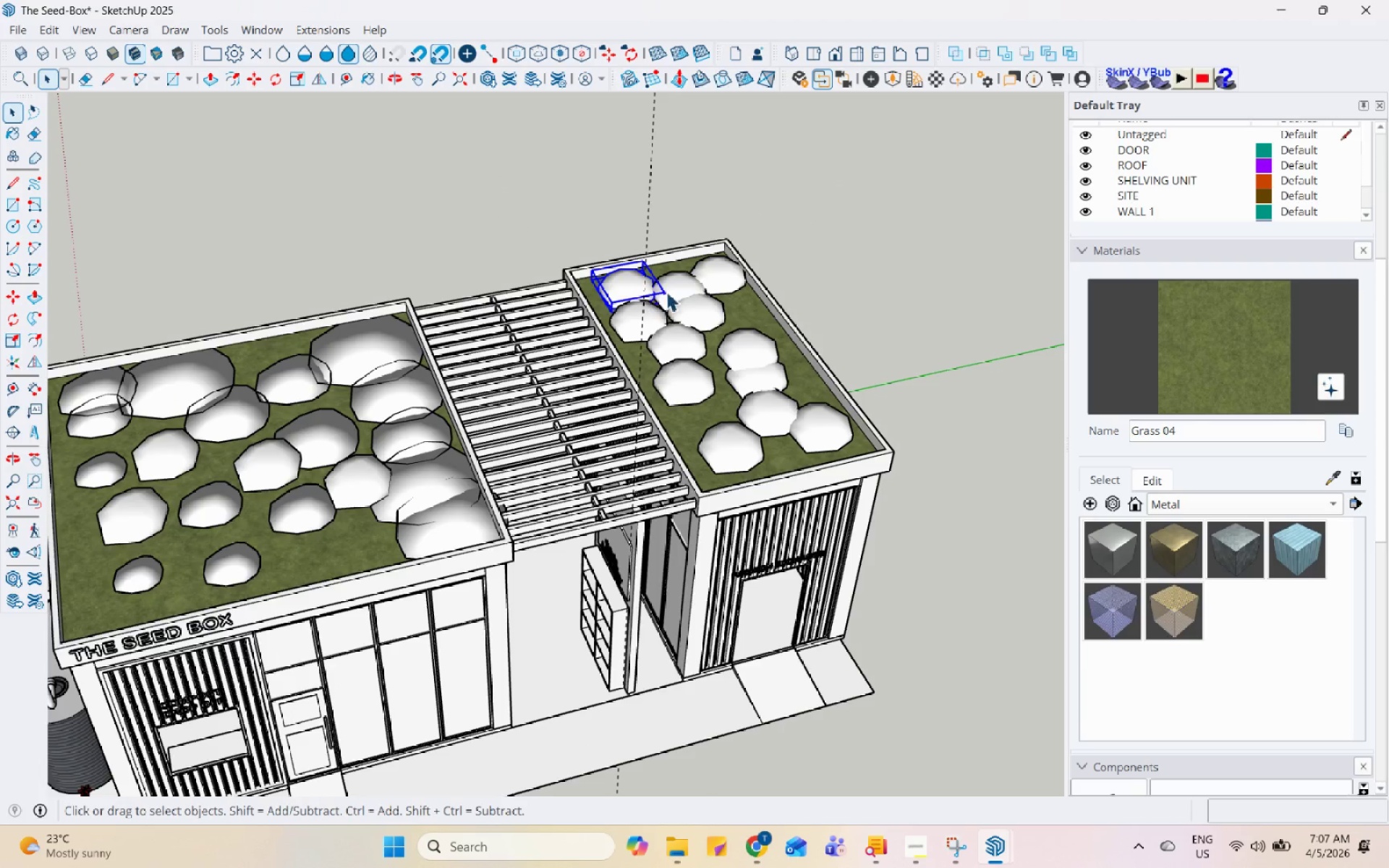 
hold_key(key=ControlLeft, duration=1.52)
double_click([674, 286])
 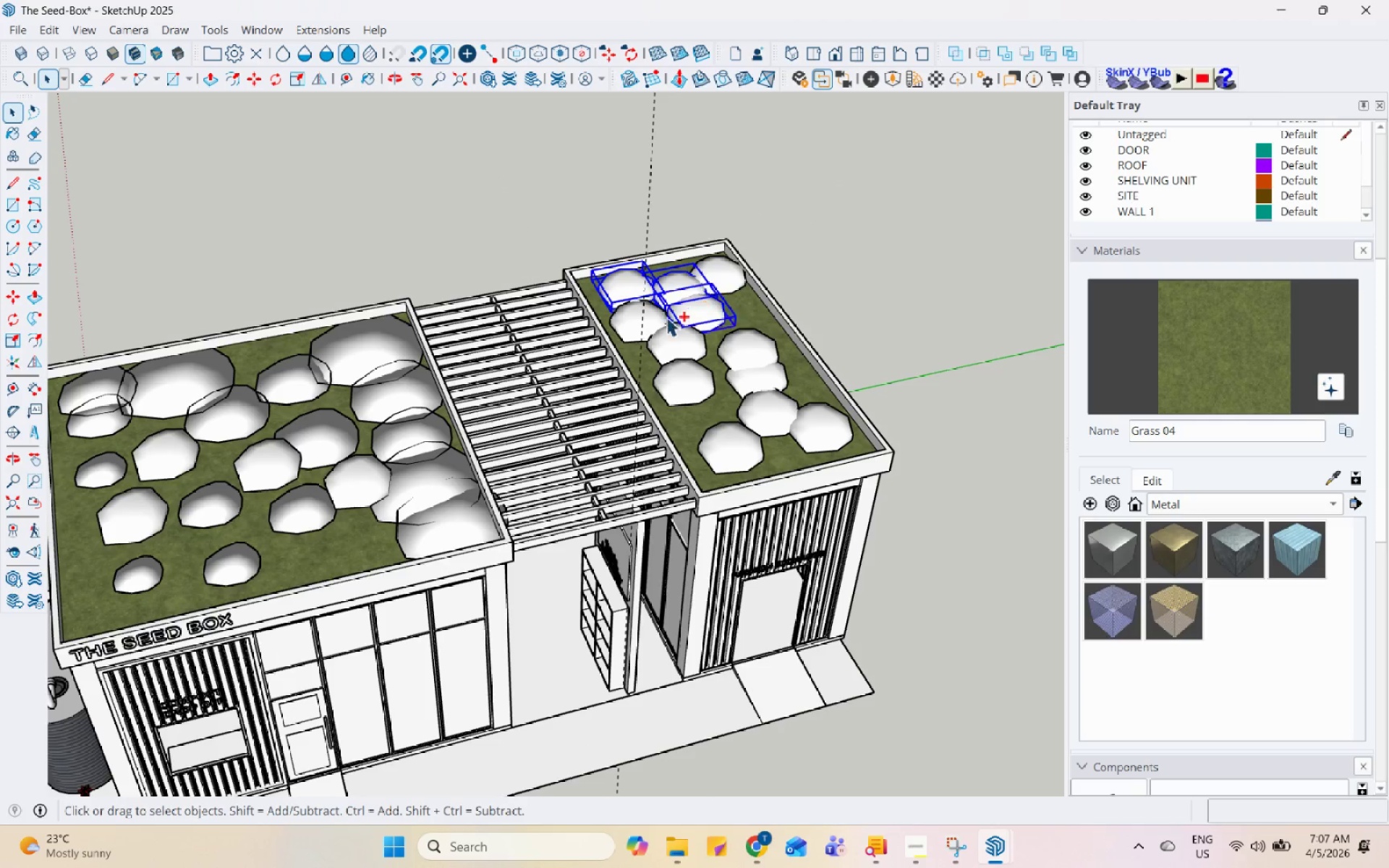 
triple_click([636, 323])
 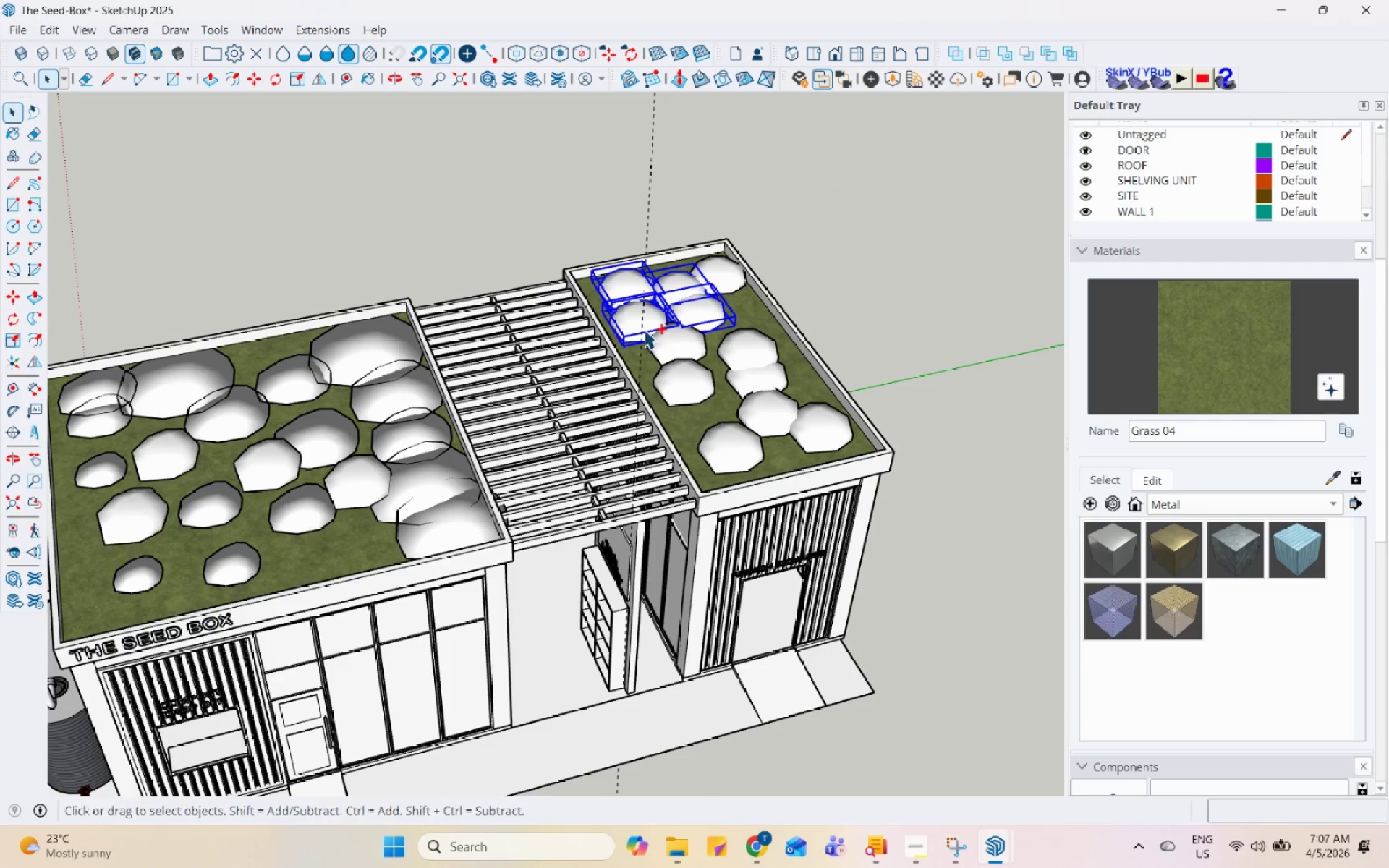 
triple_click([654, 336])
 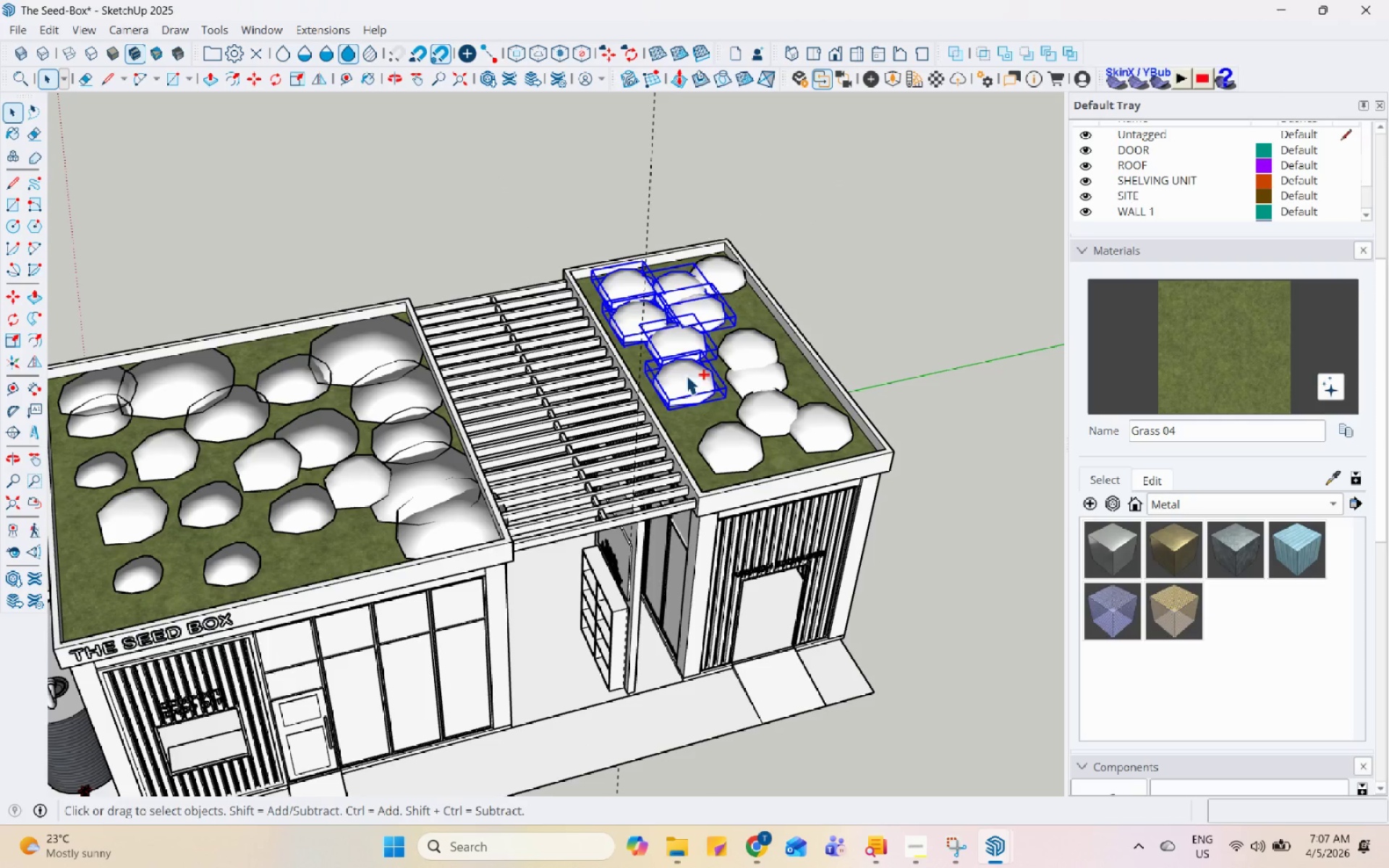 
hold_key(key=ControlLeft, duration=1.5)
triple_click([740, 347])
 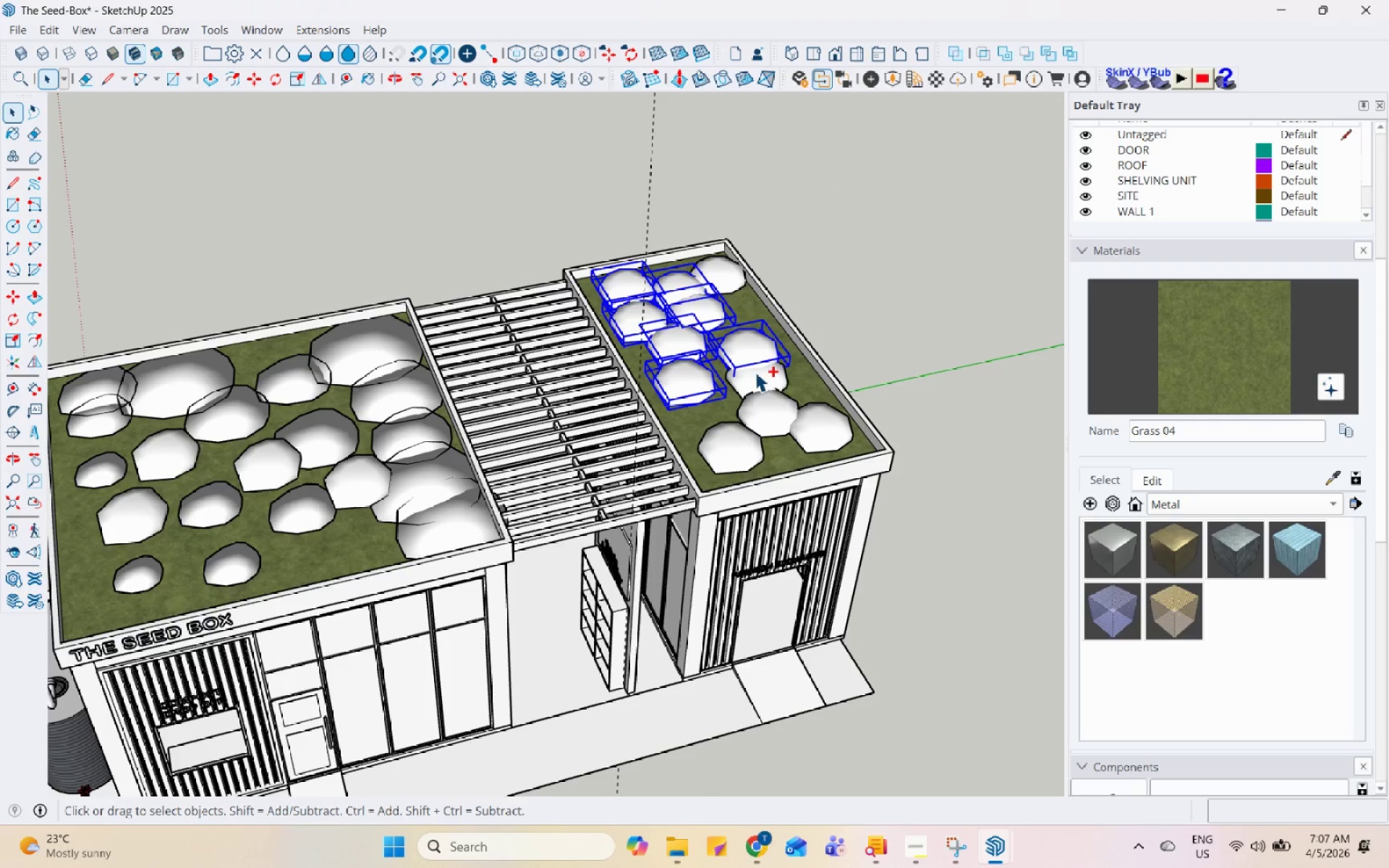 
triple_click([763, 385])
 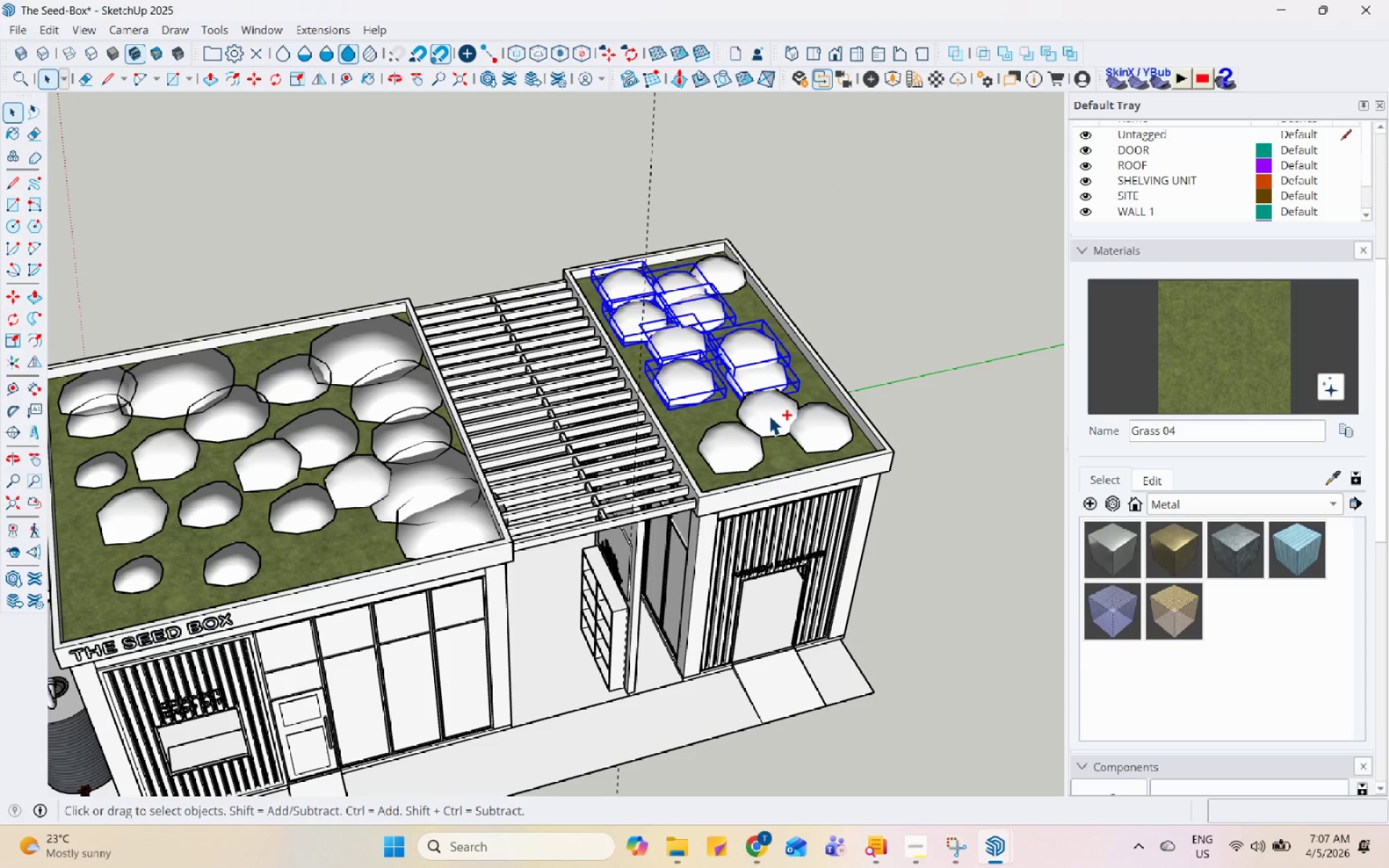 
triple_click([769, 417])
 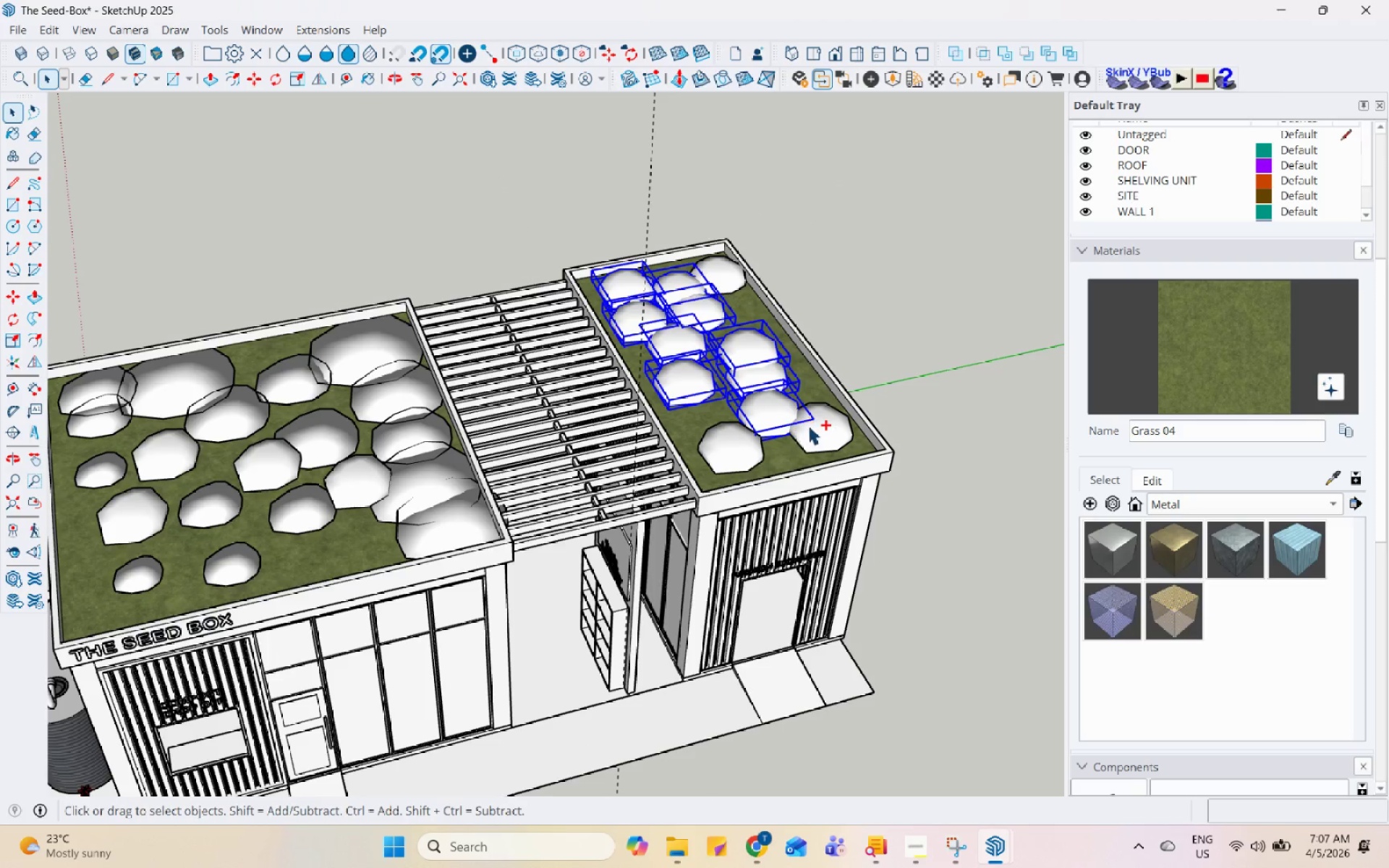 
triple_click([808, 425])
 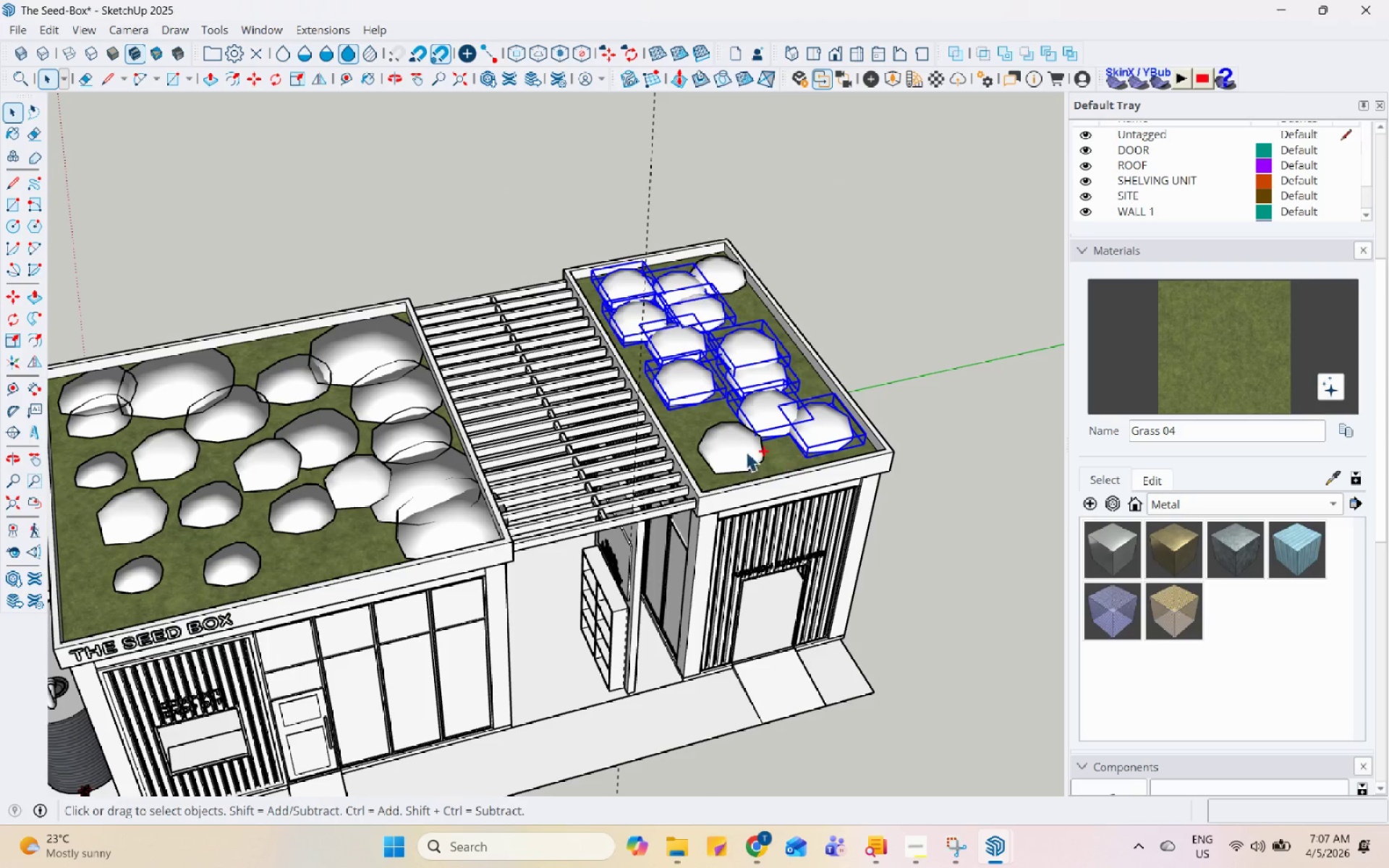 
hold_key(key=ControlLeft, duration=0.73)
triple_click([723, 264])
 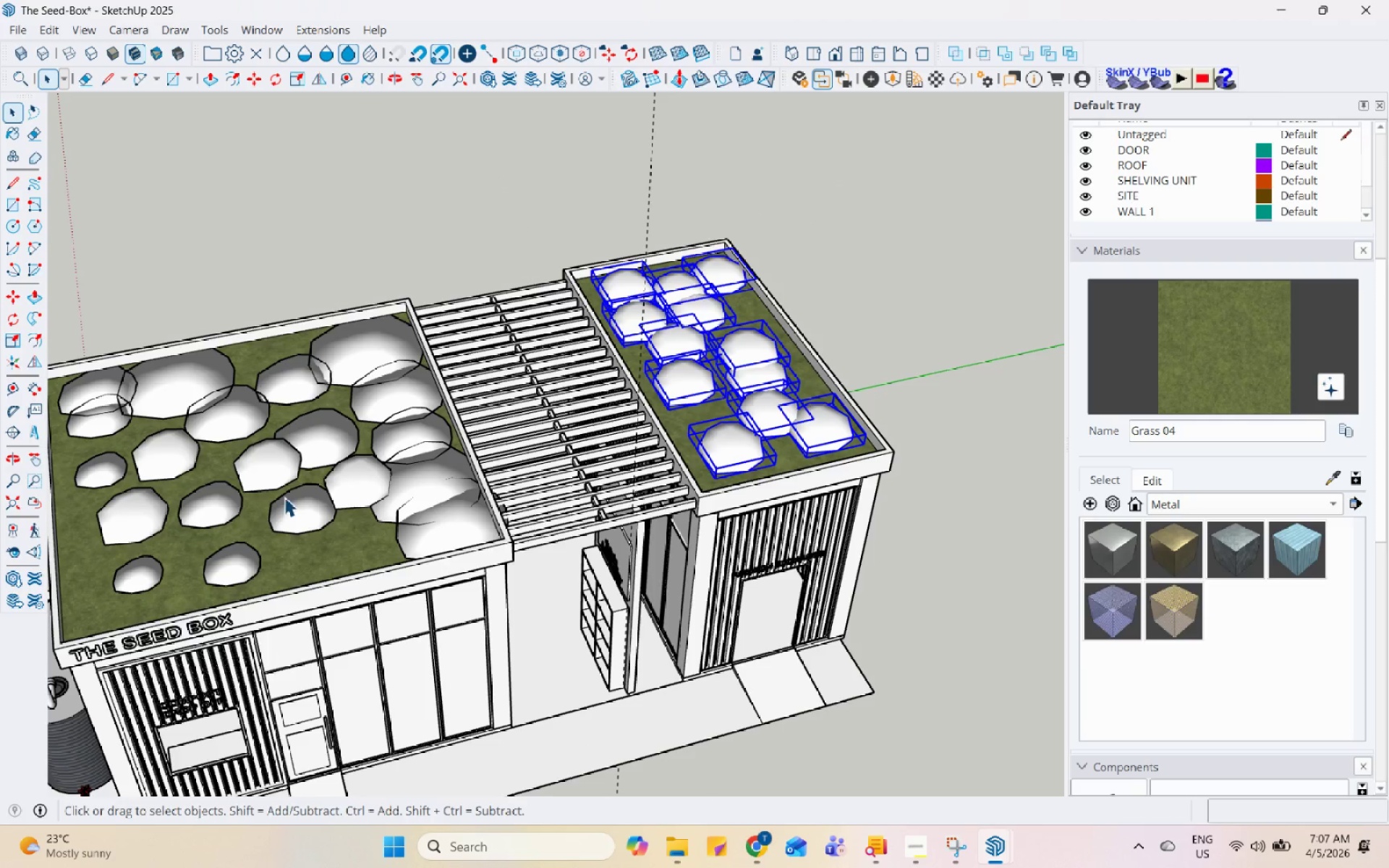 
hold_key(key=ControlLeft, duration=1.39)
left_click([228, 569])
 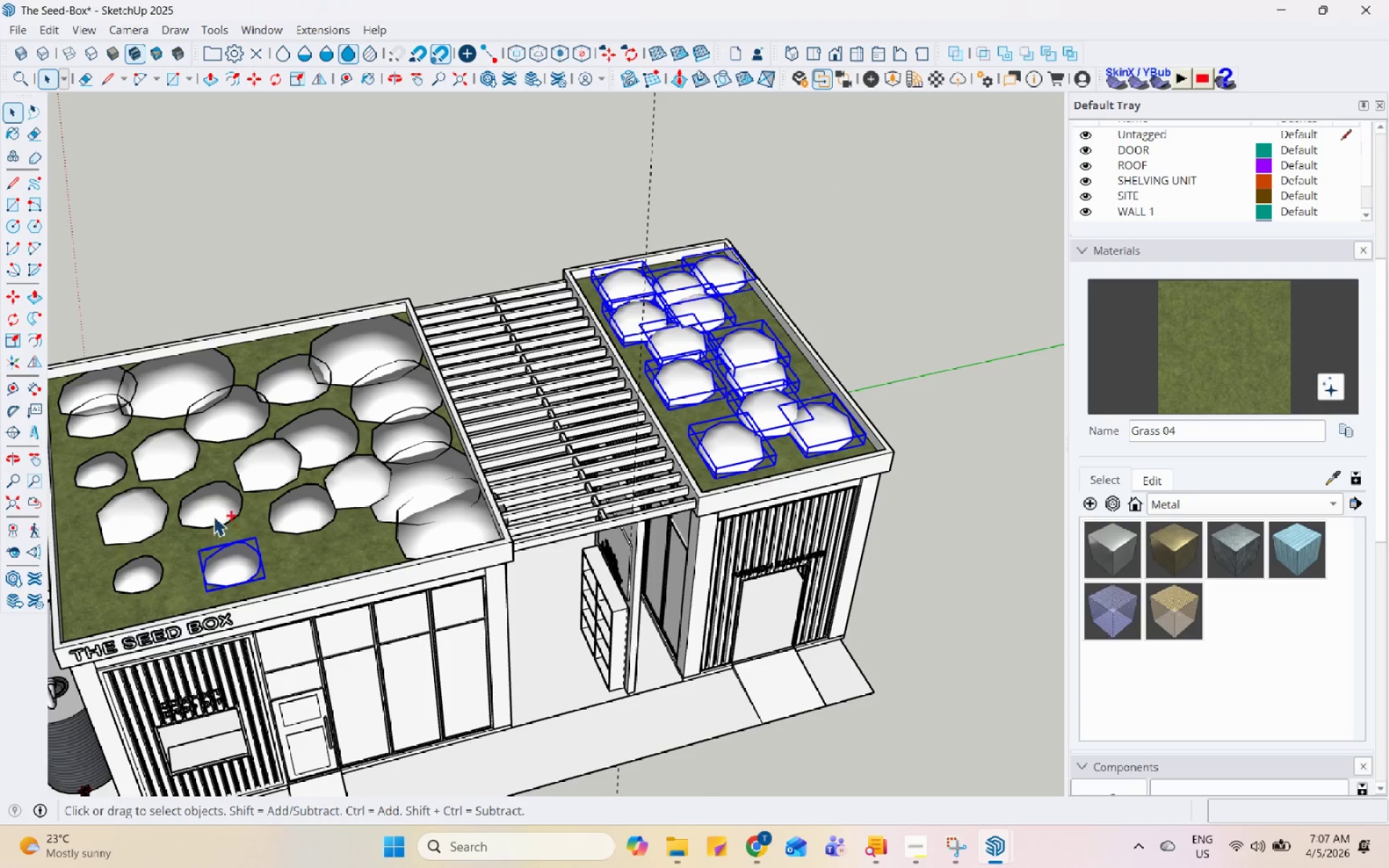 
double_click([210, 504])
 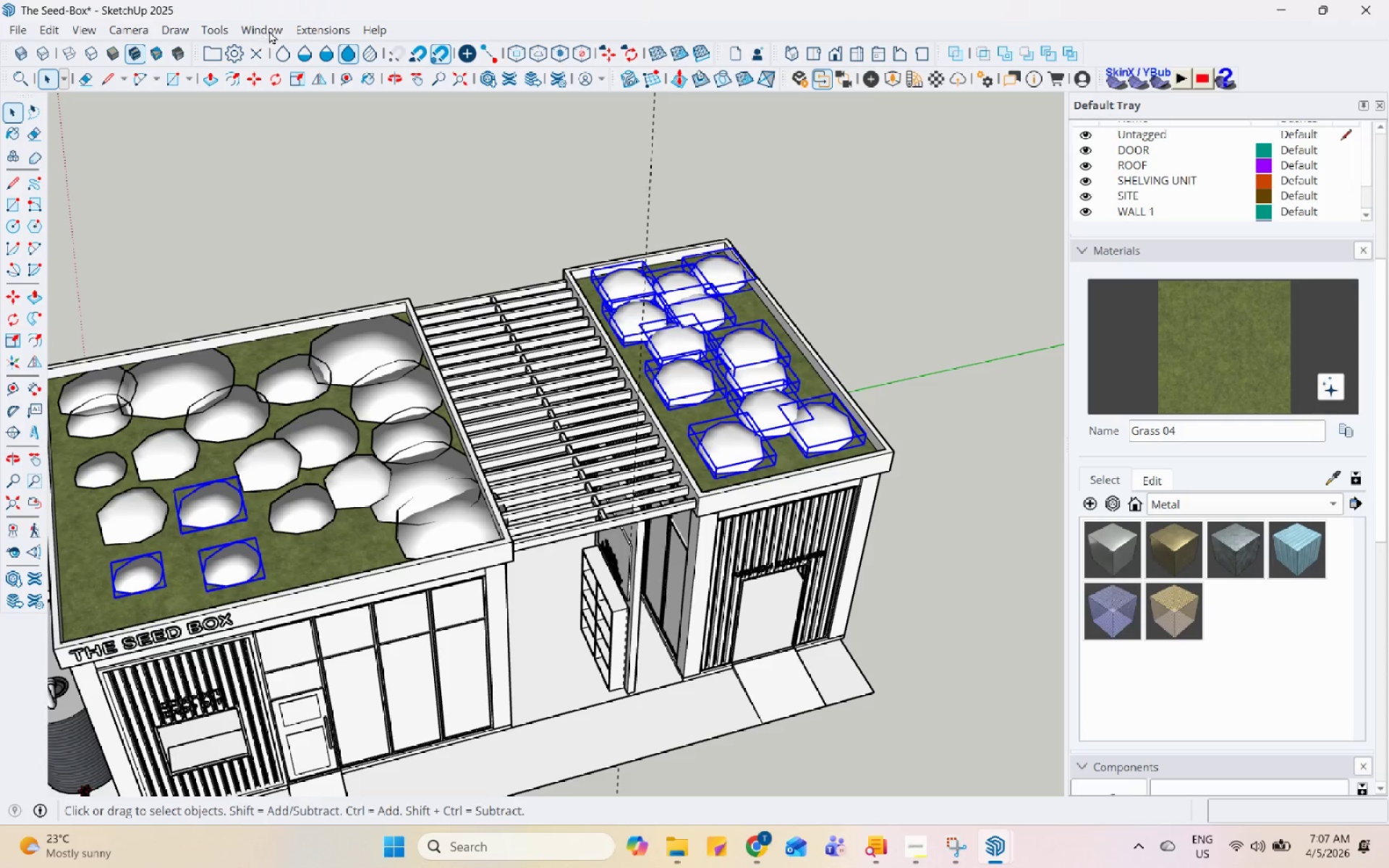 
double_click([300, 30])
 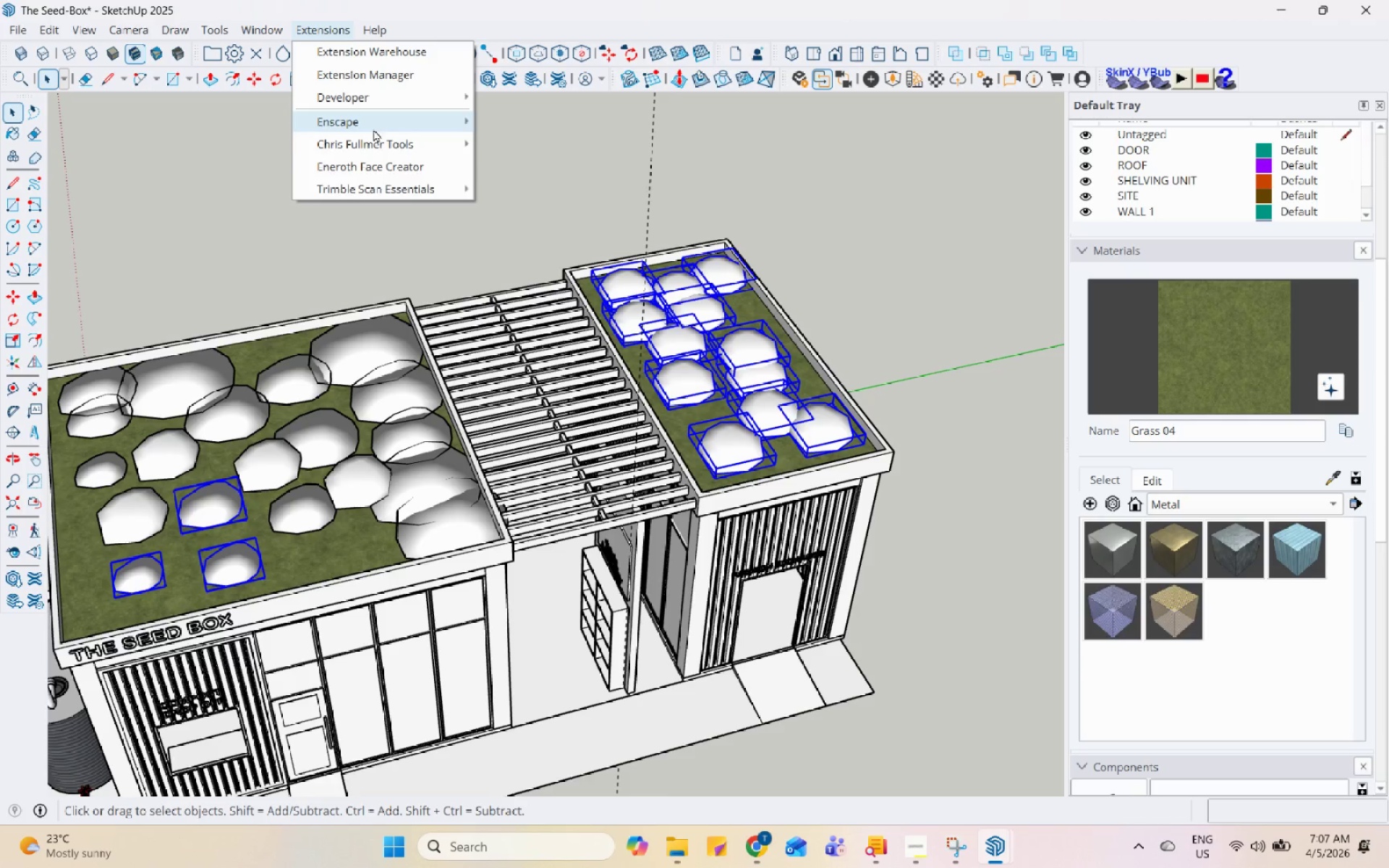 
left_click([377, 142])
 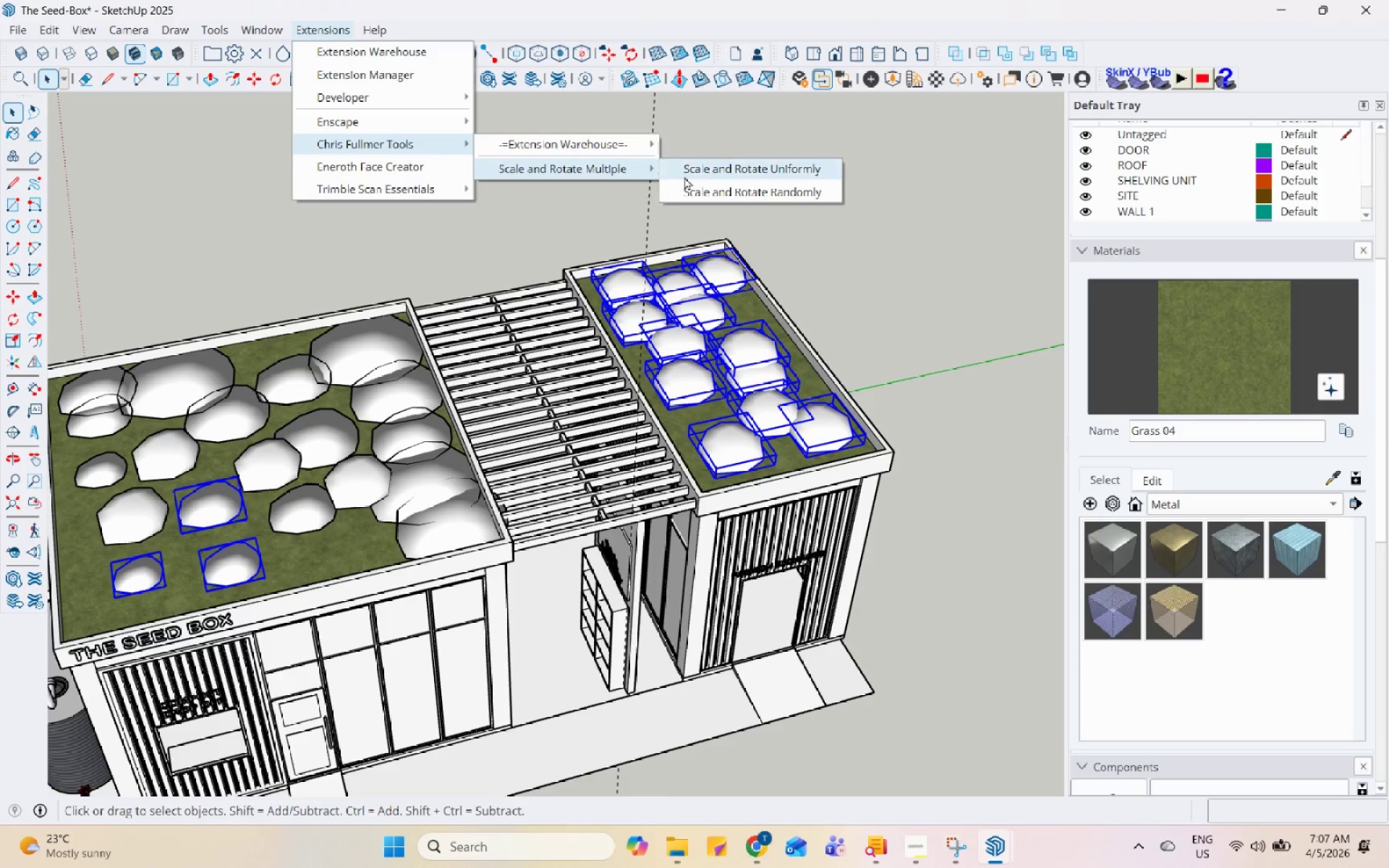 
left_click([702, 171])
 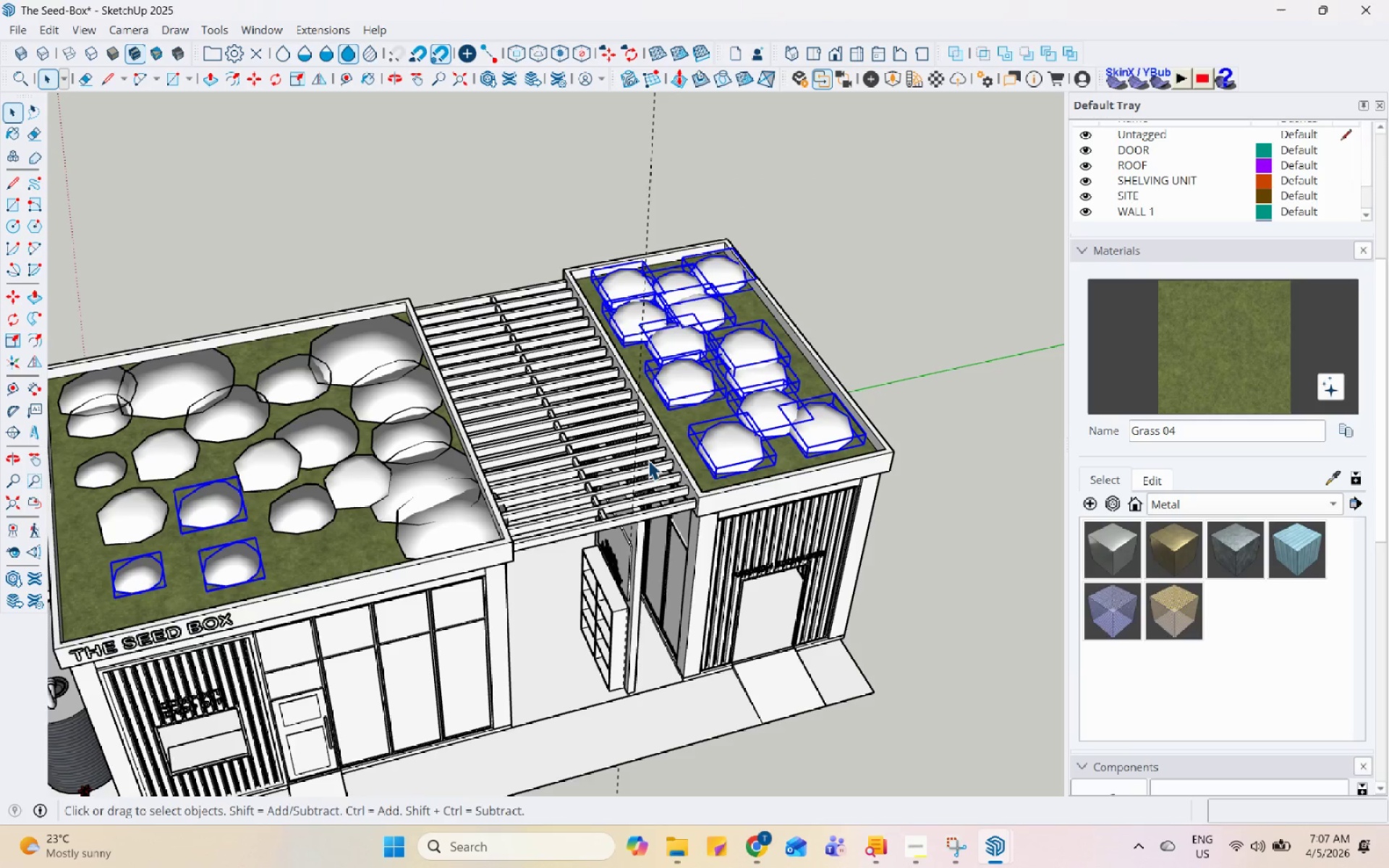 
scroll: coordinate [806, 398], scroll_direction: up, amount: 9.0
 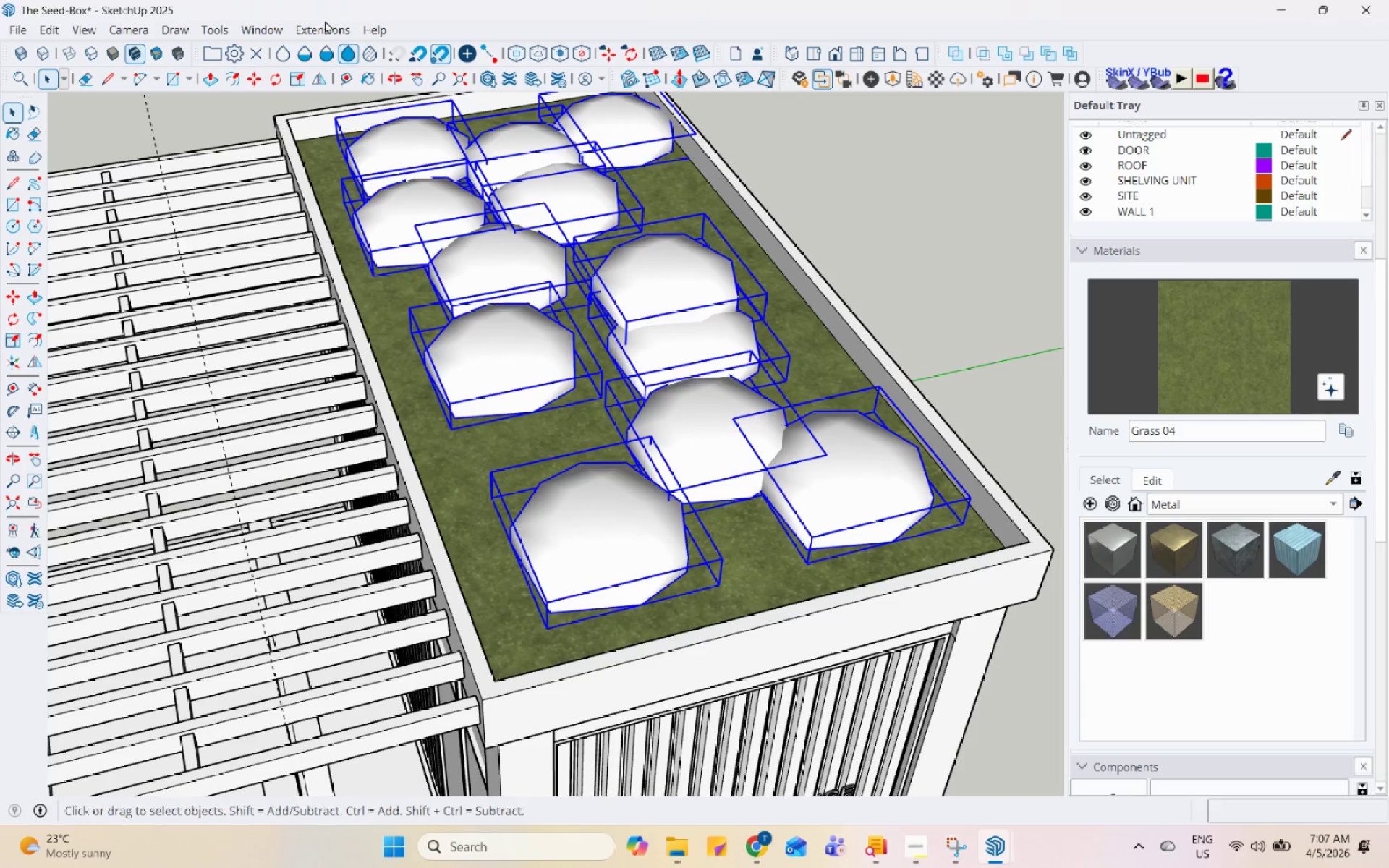 
left_click([326, 27])
 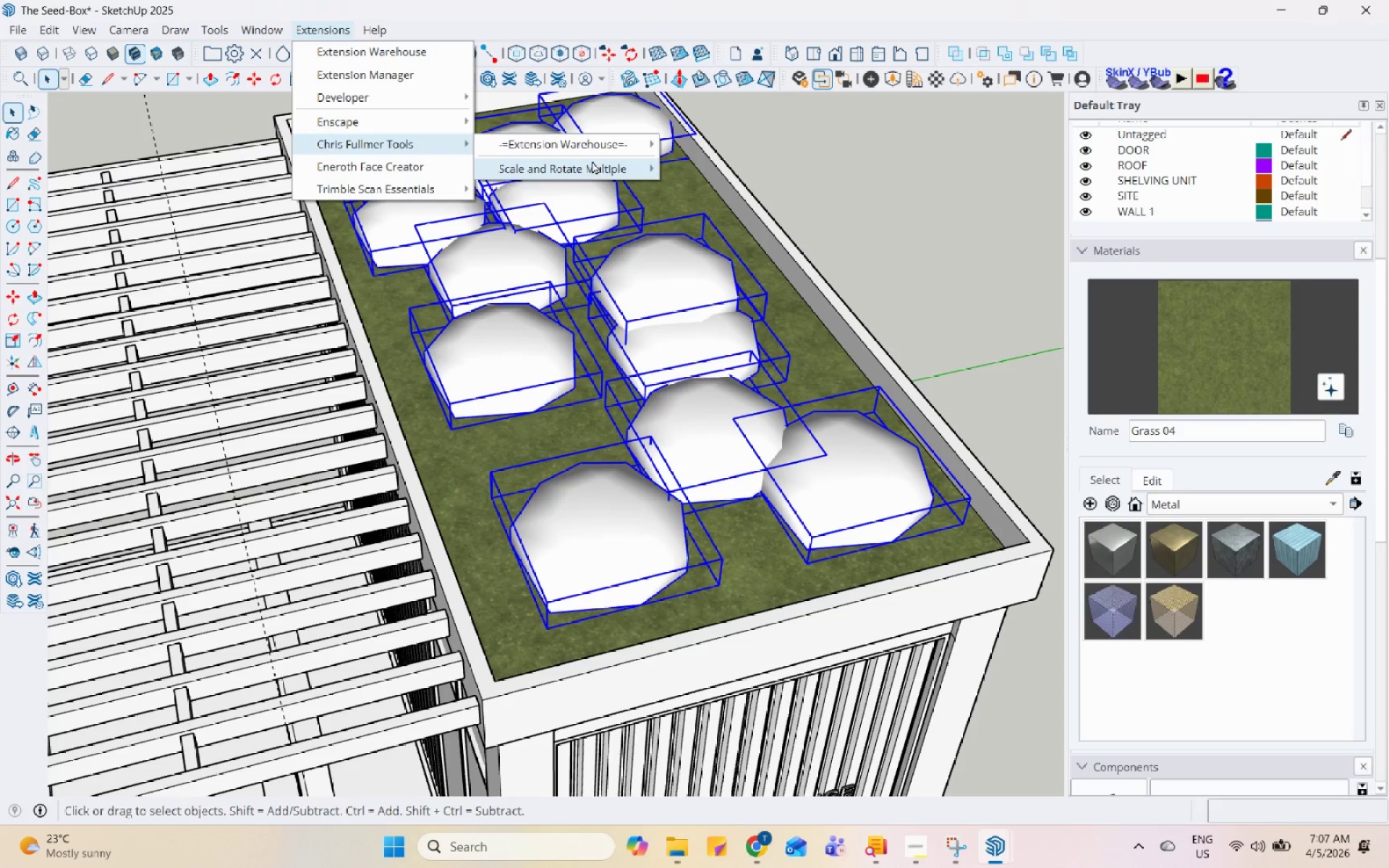 
left_click([742, 184])
 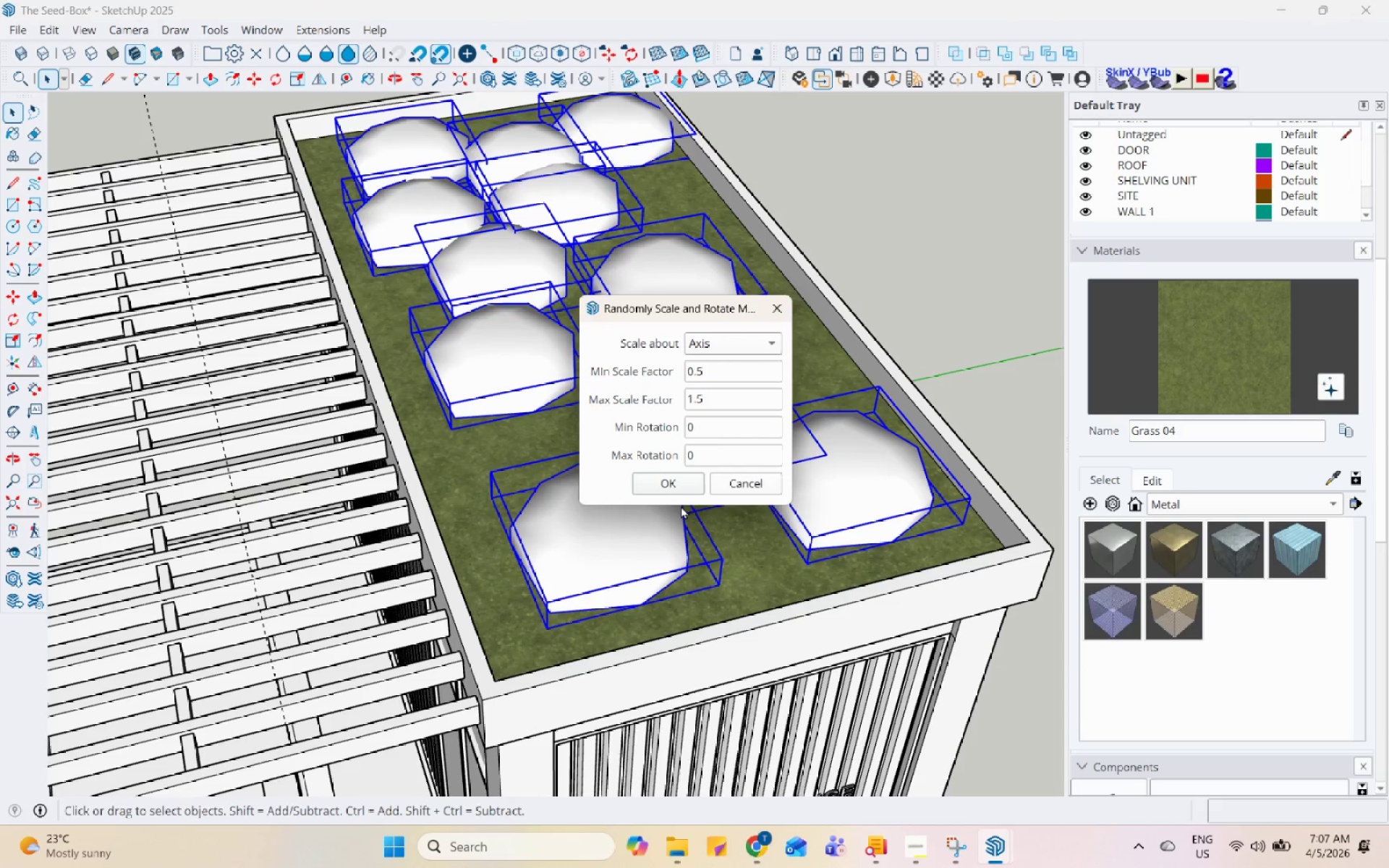 
left_click([679, 484])
 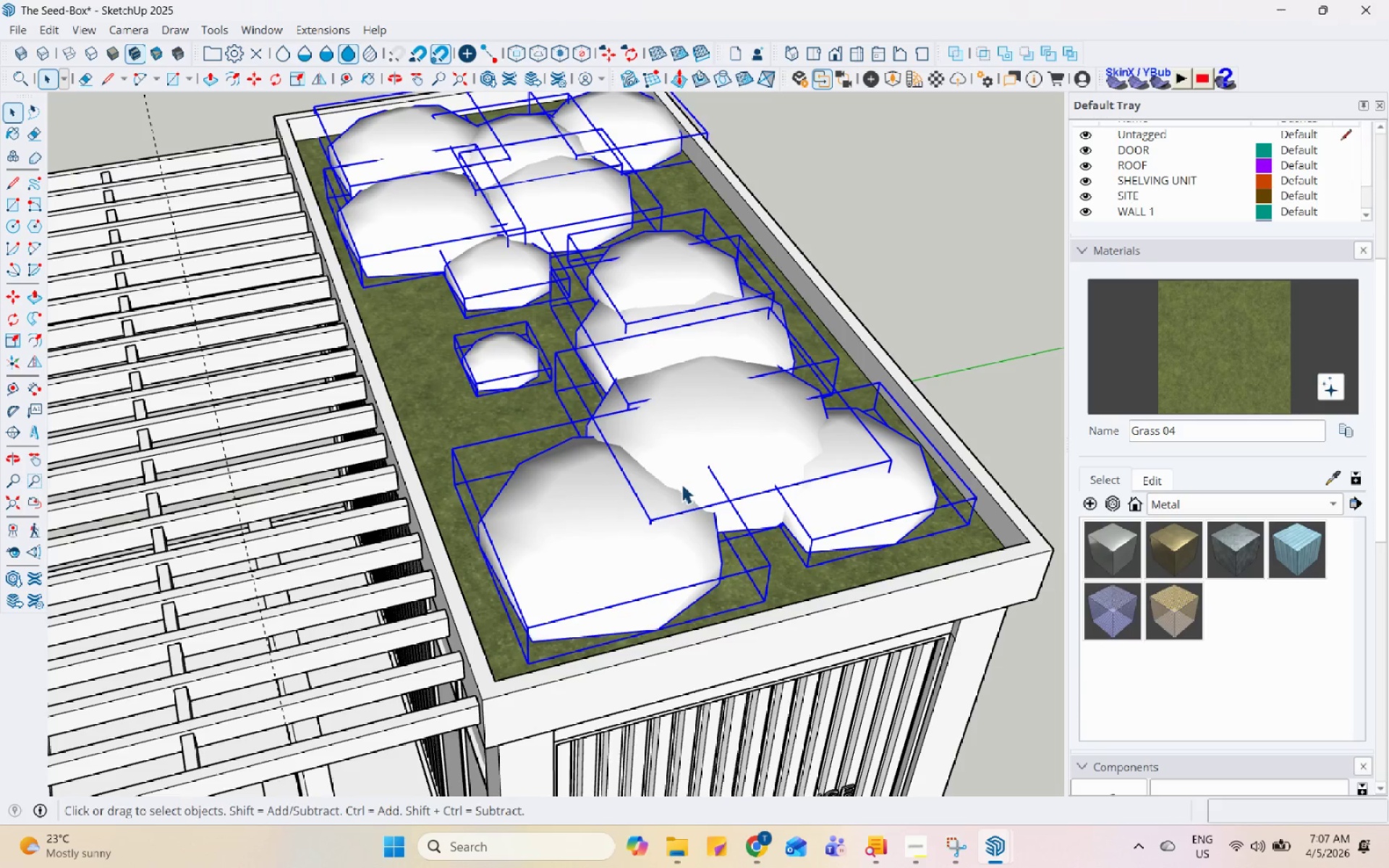 
left_click([909, 265])
 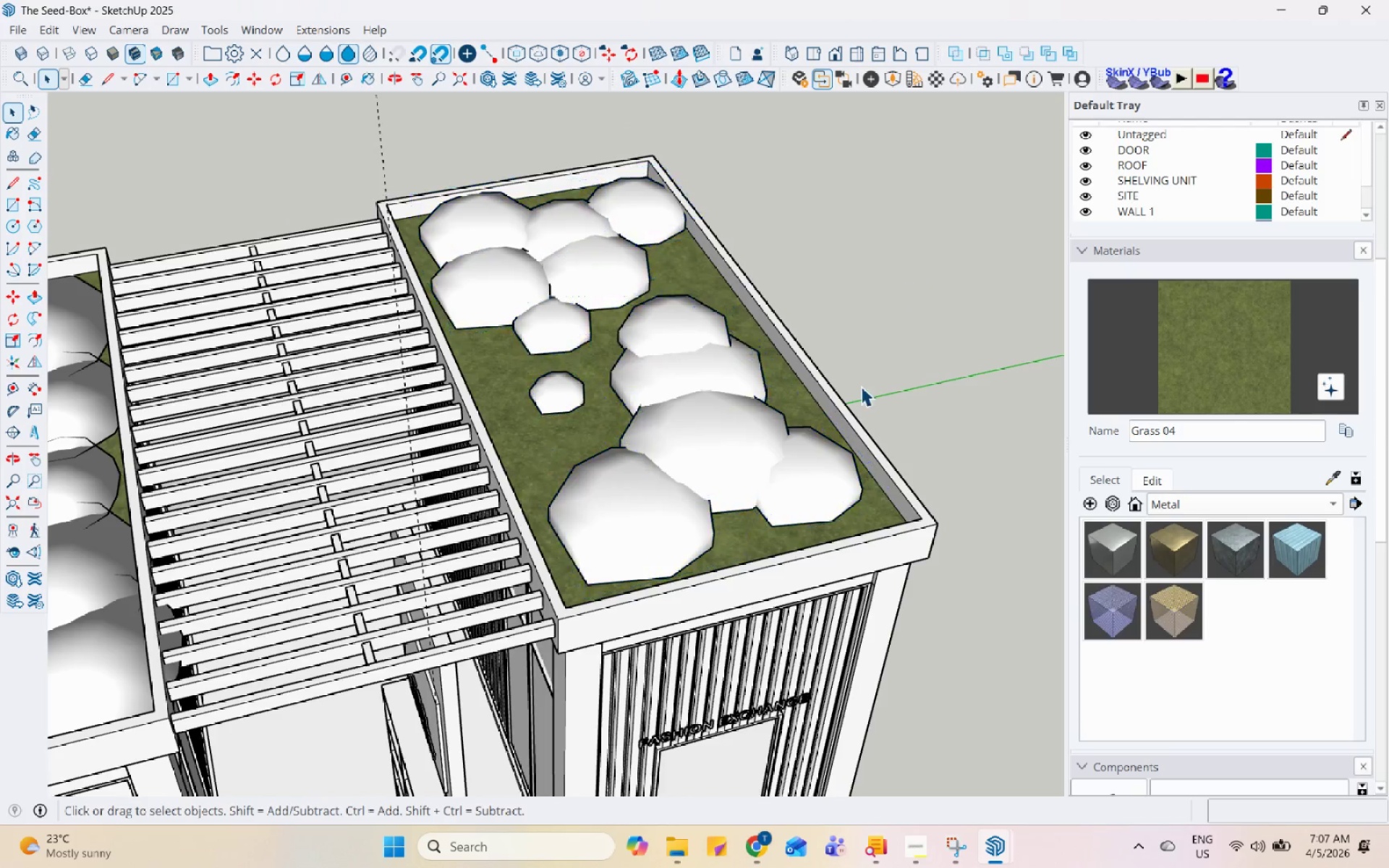 
scroll: coordinate [837, 345], scroll_direction: down, amount: 14.0
 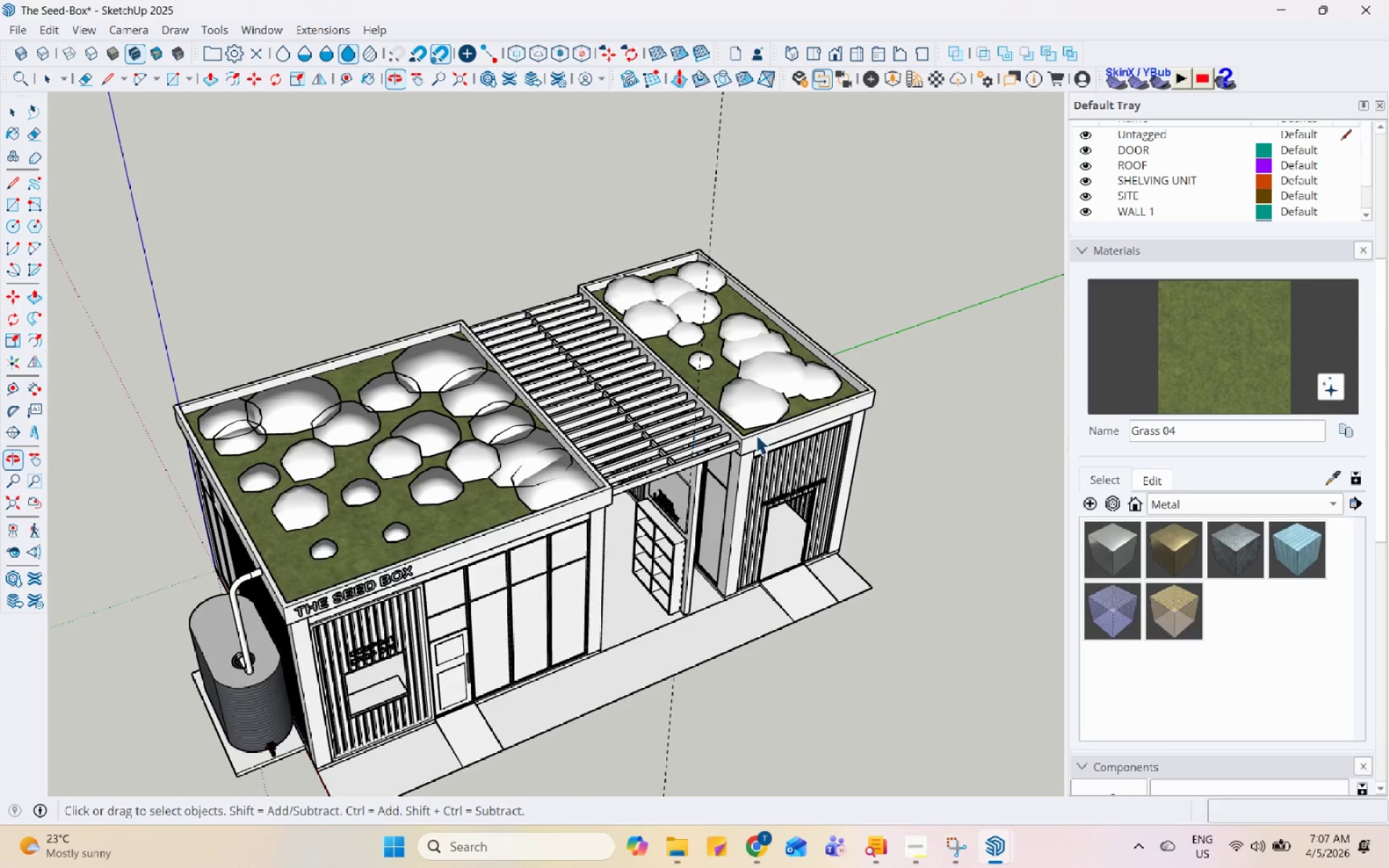 
scroll: coordinate [823, 397], scroll_direction: up, amount: 3.0
 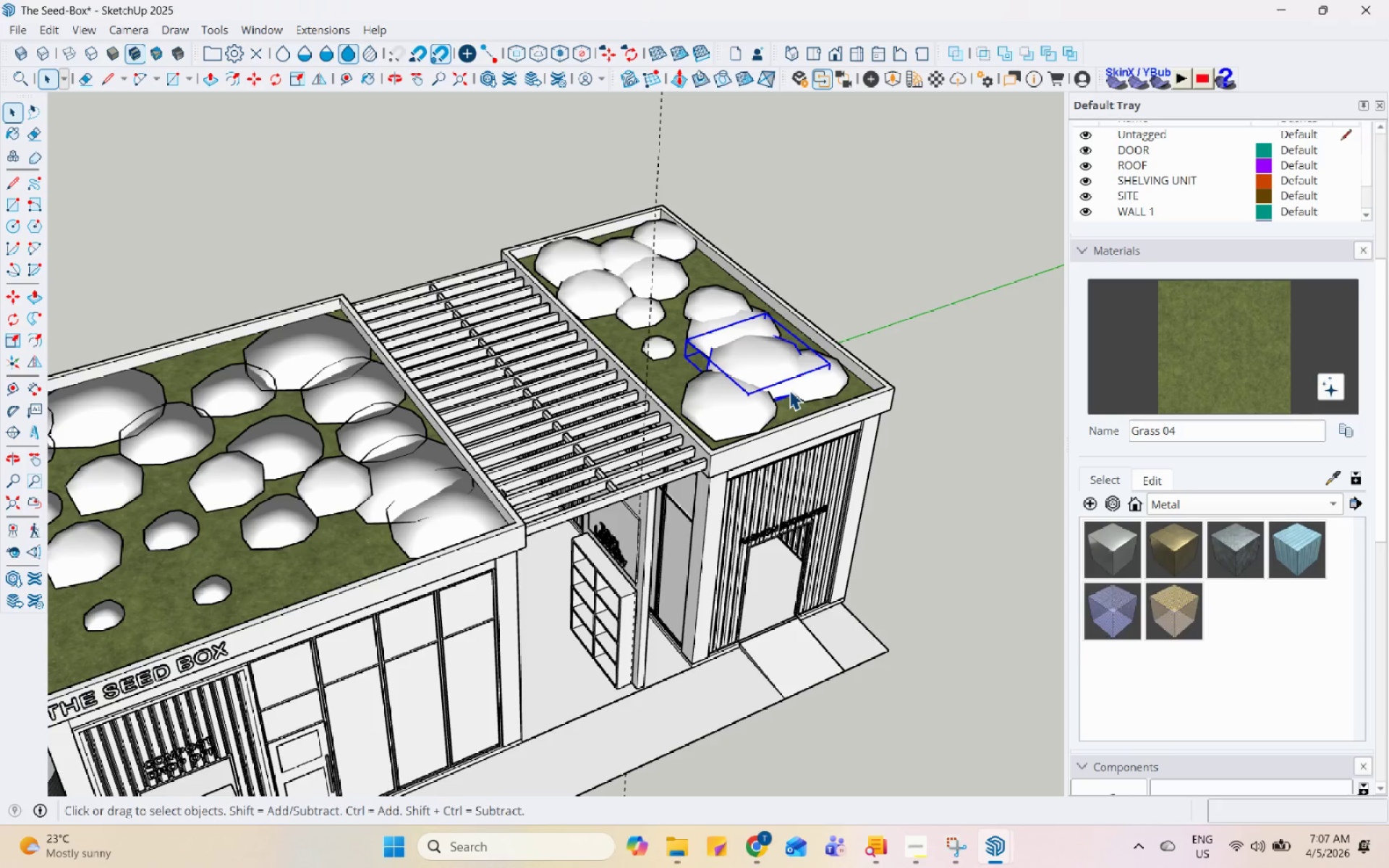 
double_click([789, 388])
 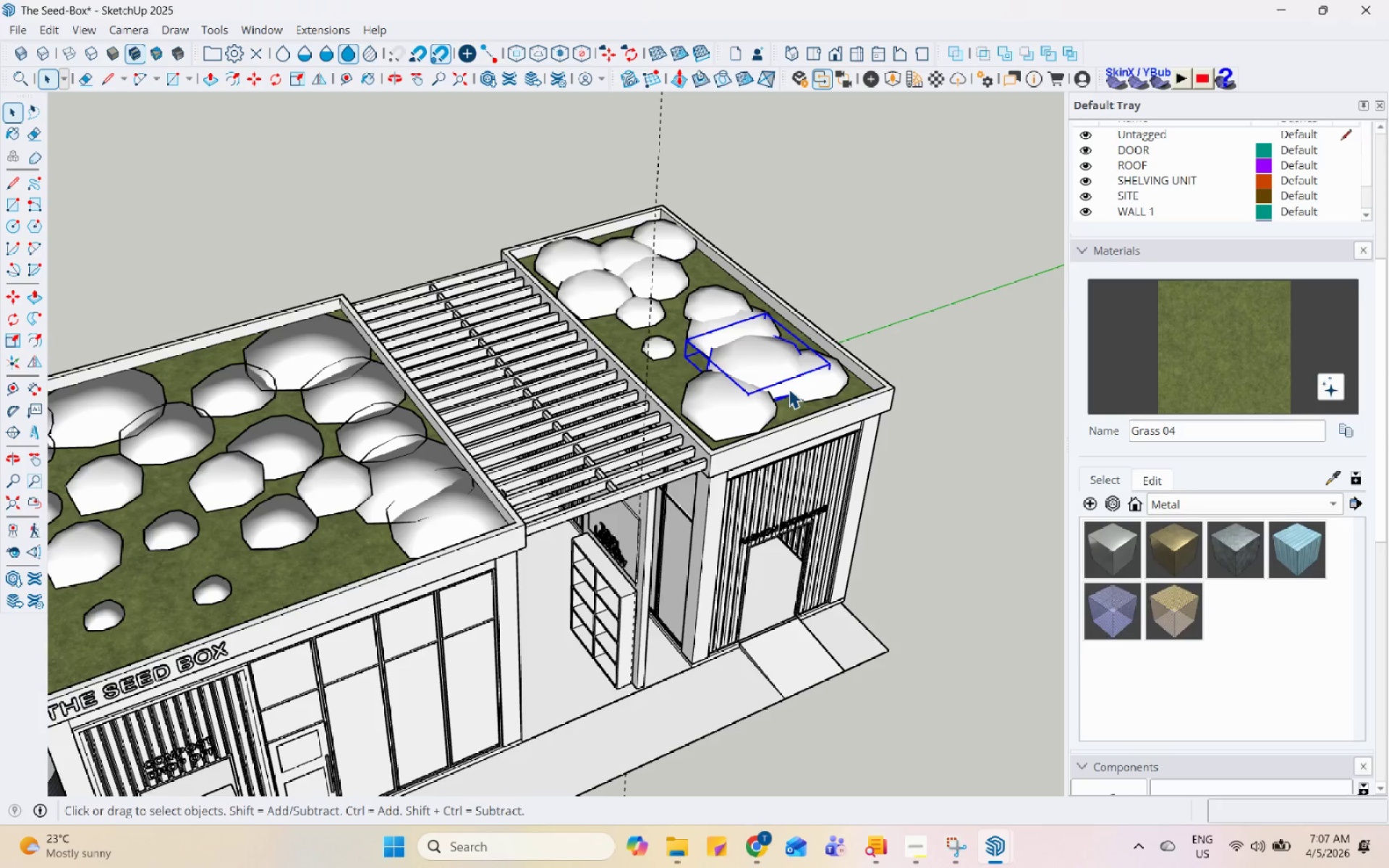 
key(M)
 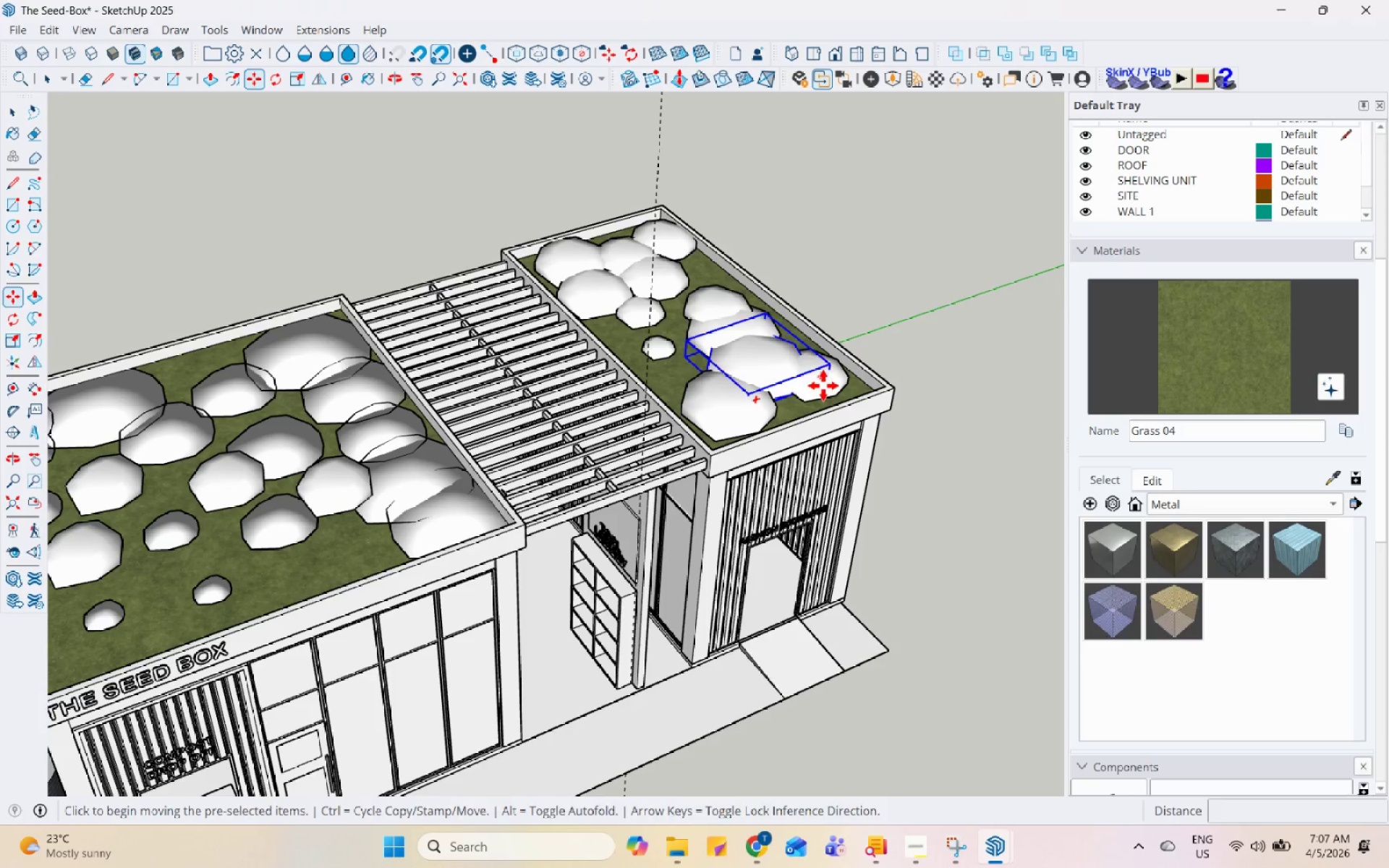 
scroll: coordinate [868, 341], scroll_direction: down, amount: 4.0
 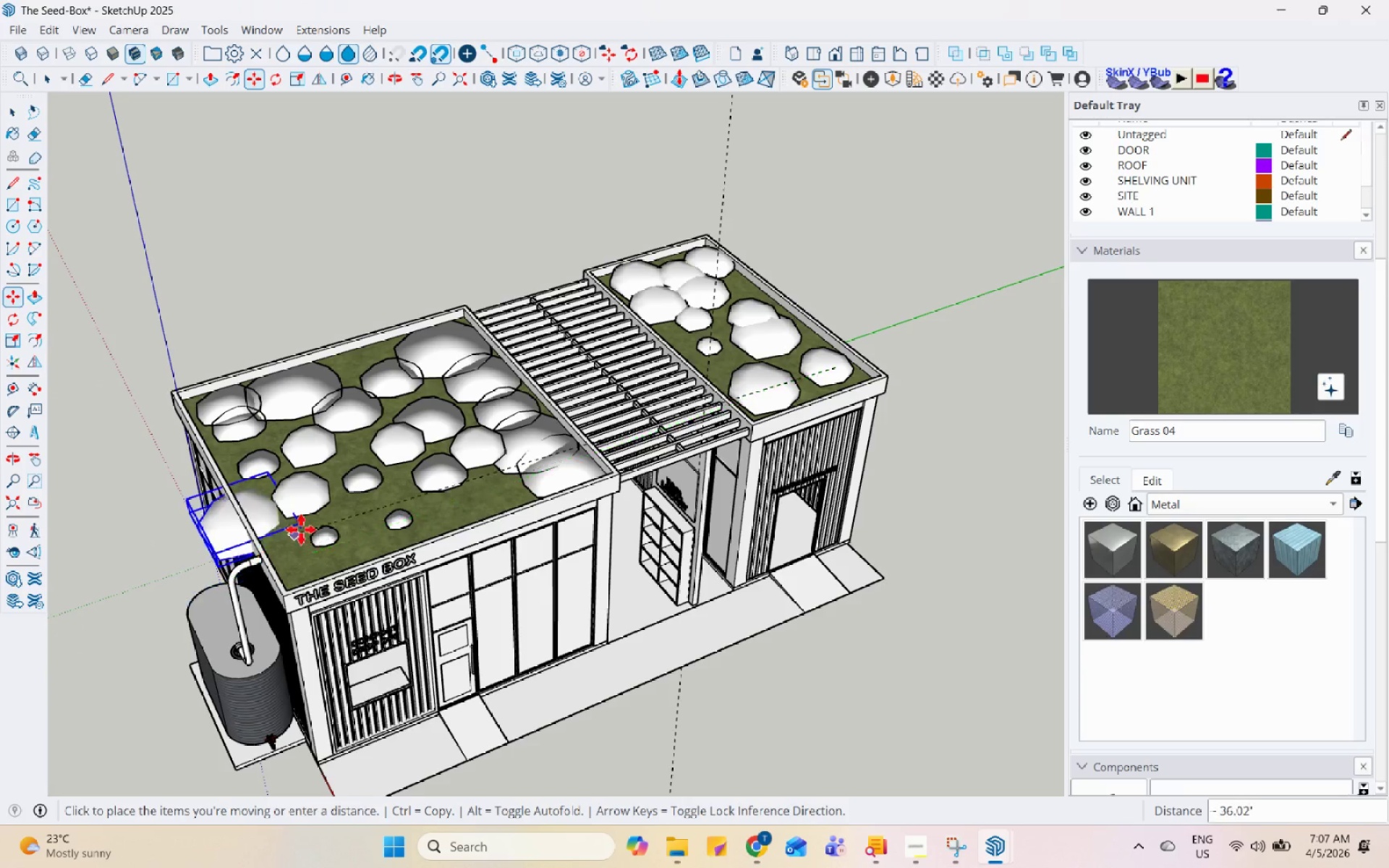 
scroll: coordinate [423, 507], scroll_direction: up, amount: 3.0
 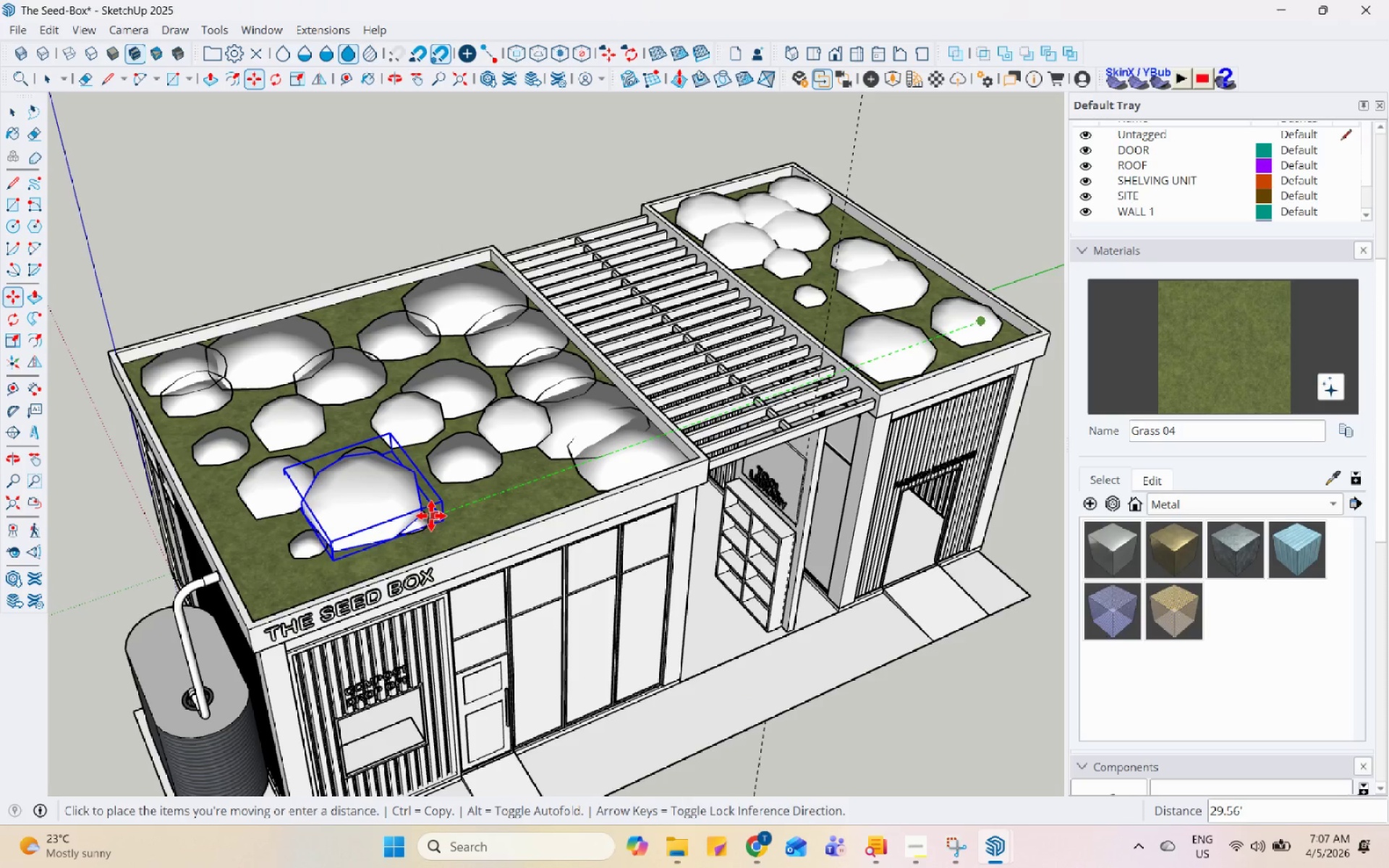 
left_click([426, 515])
 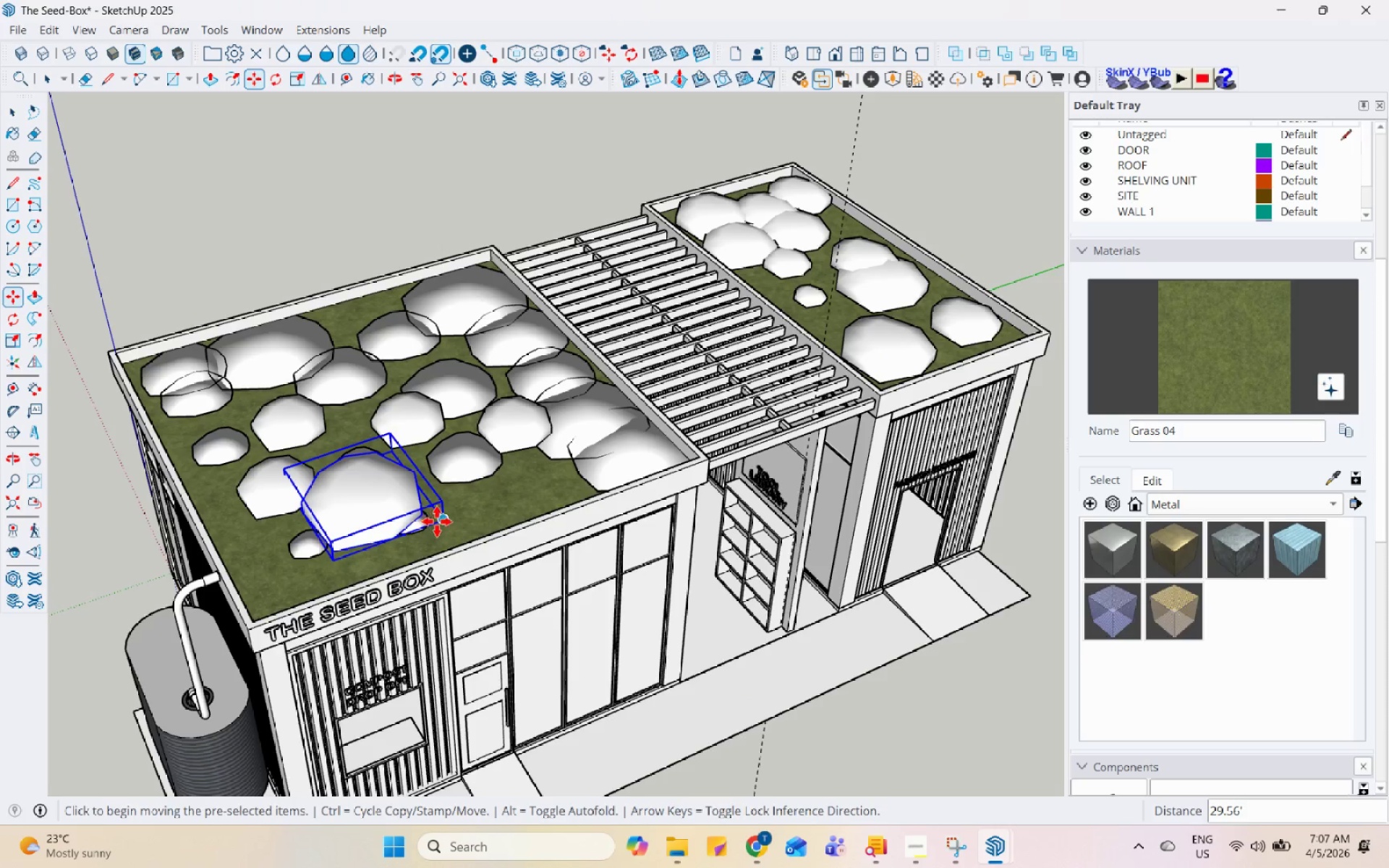 
left_click([443, 517])
 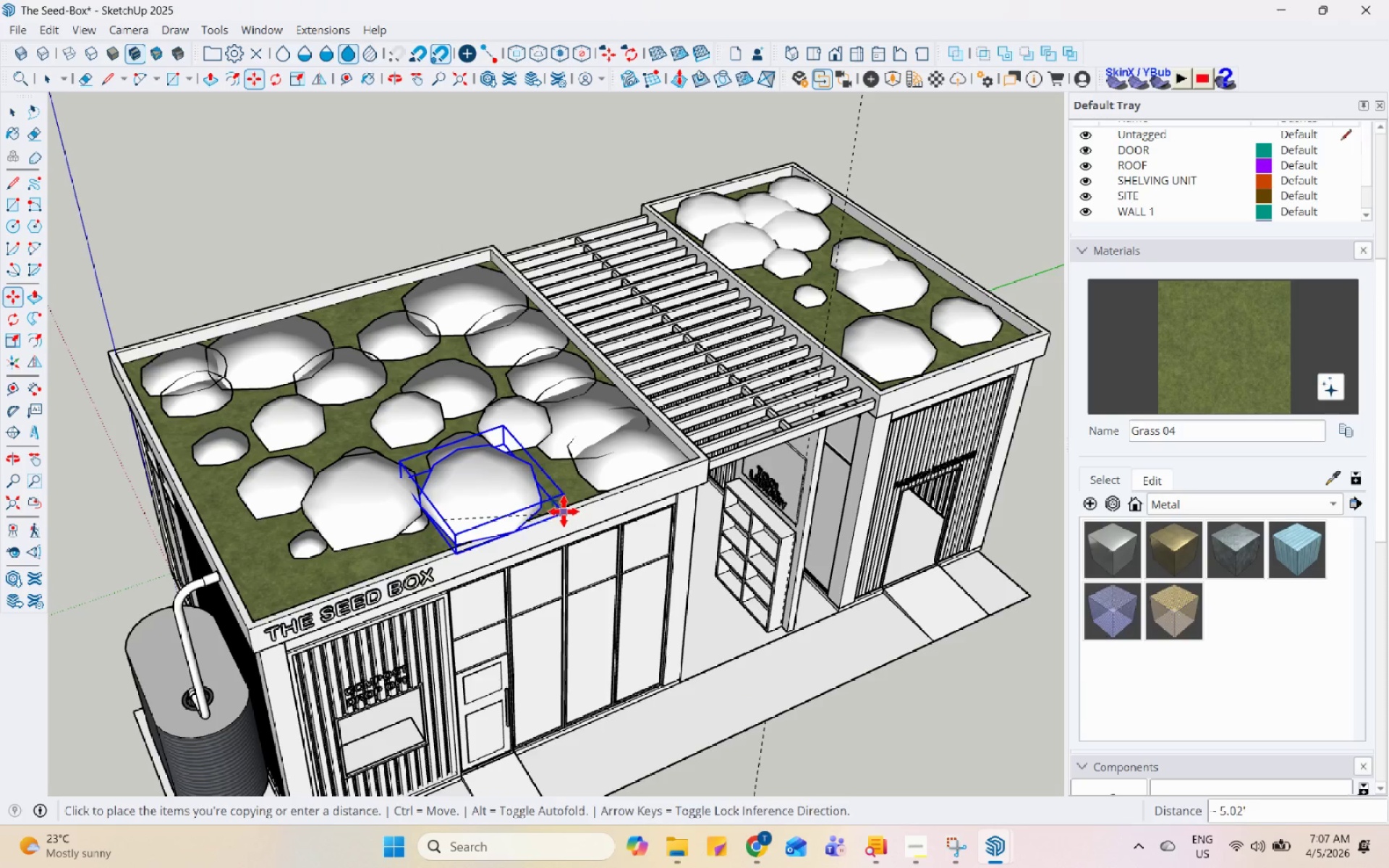 
key(Control+ControlLeft)
 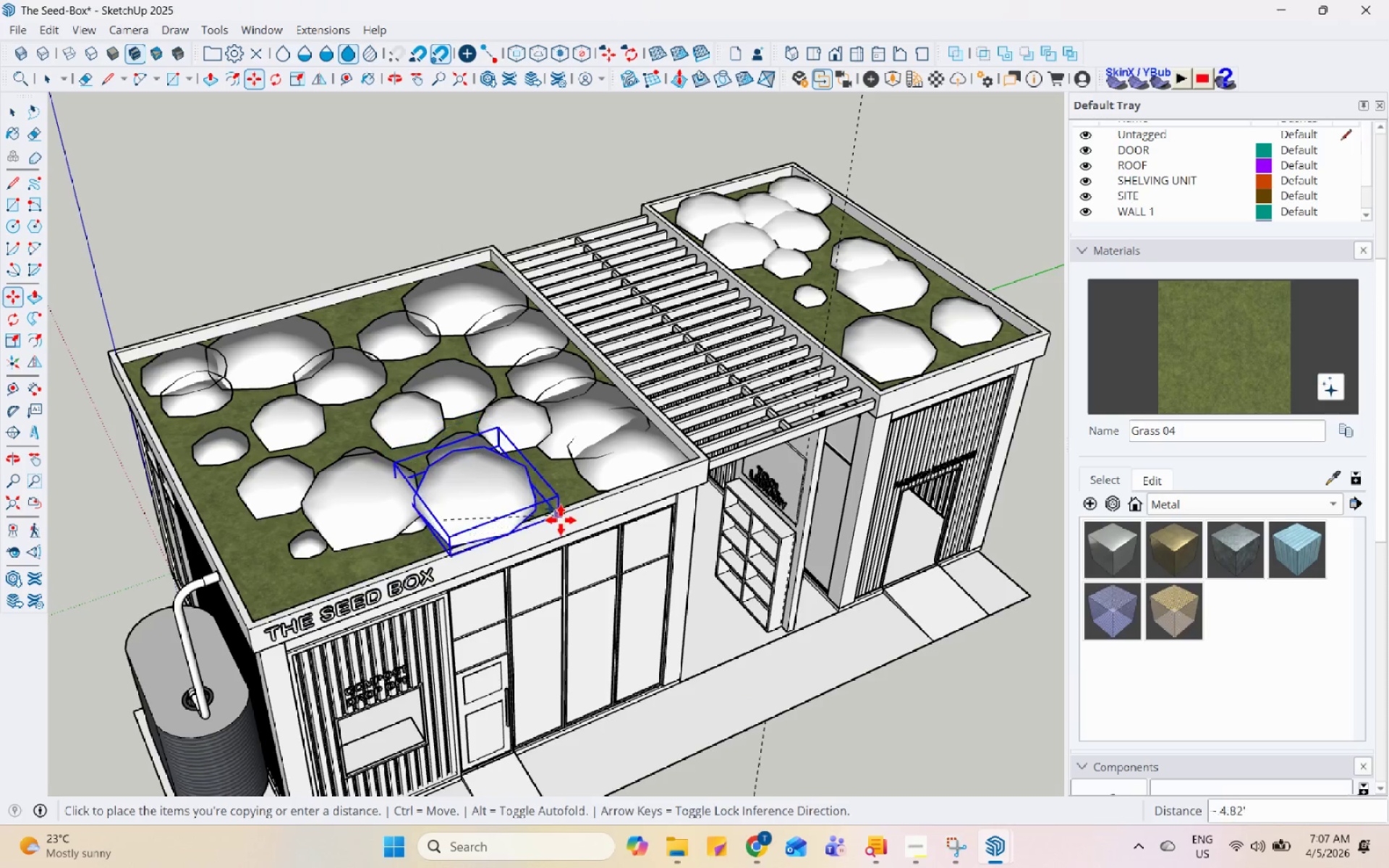 
scroll: coordinate [538, 511], scroll_direction: up, amount: 10.0
 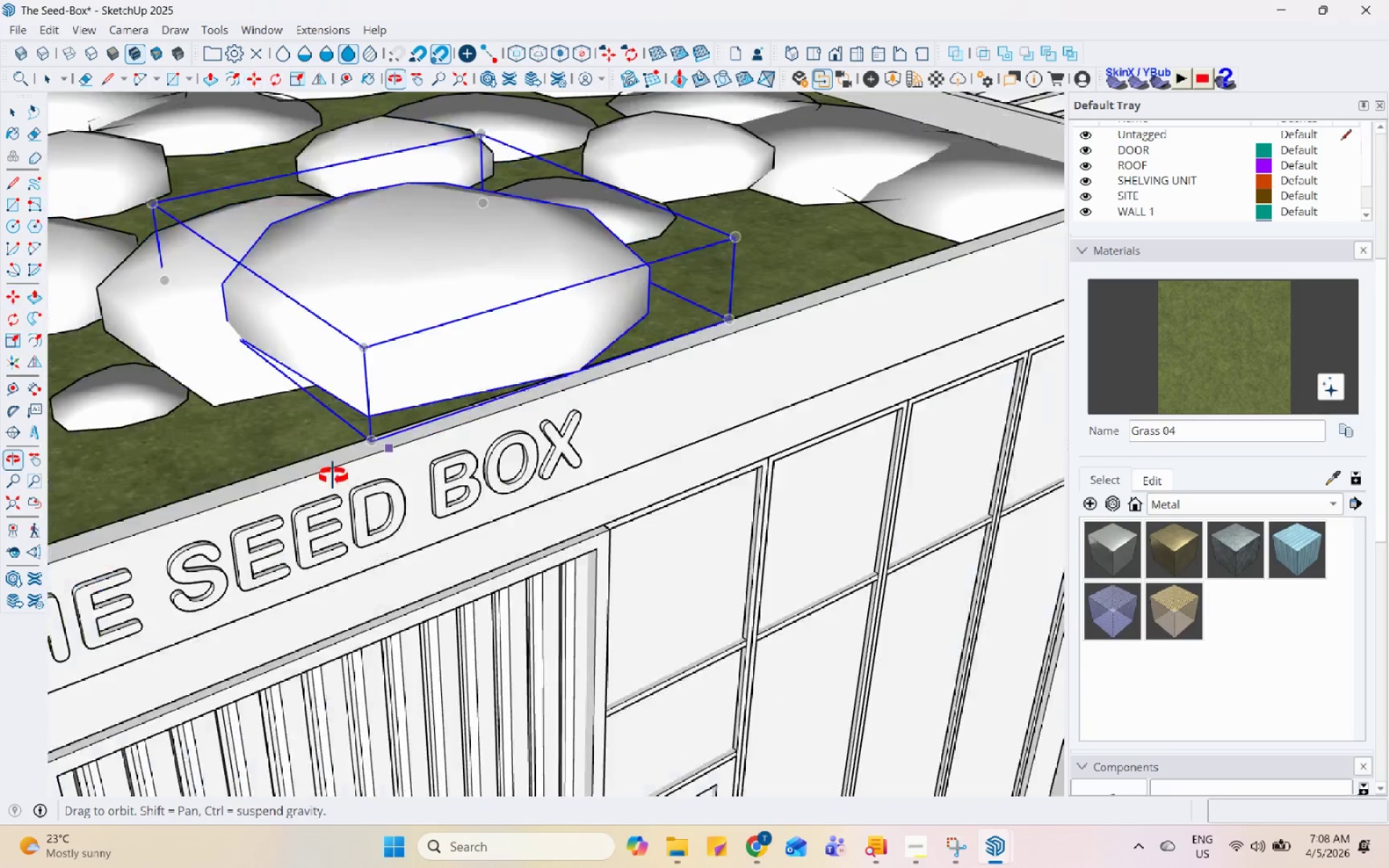 
left_click([579, 350])
 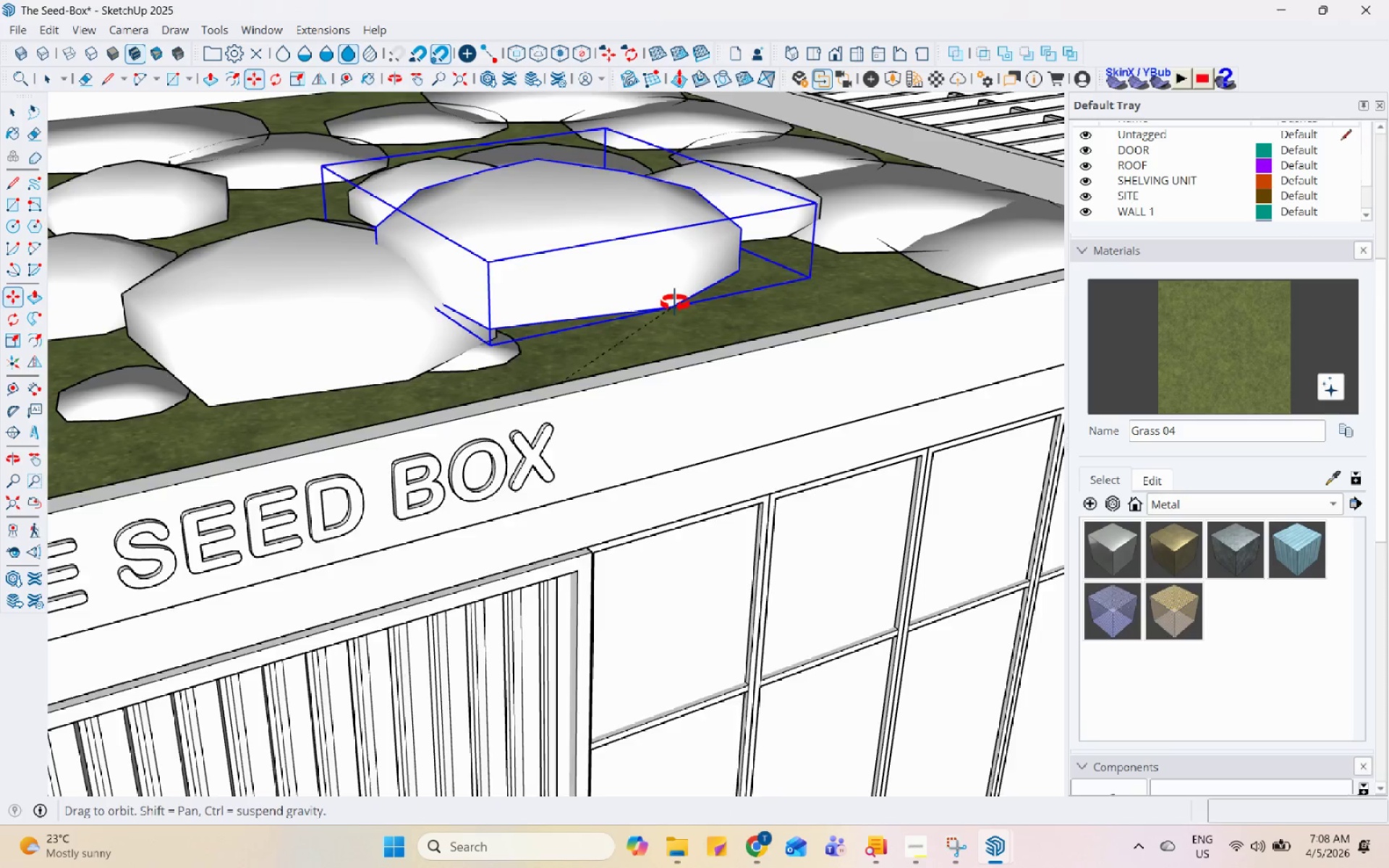 
scroll: coordinate [676, 313], scroll_direction: up, amount: 1.0
 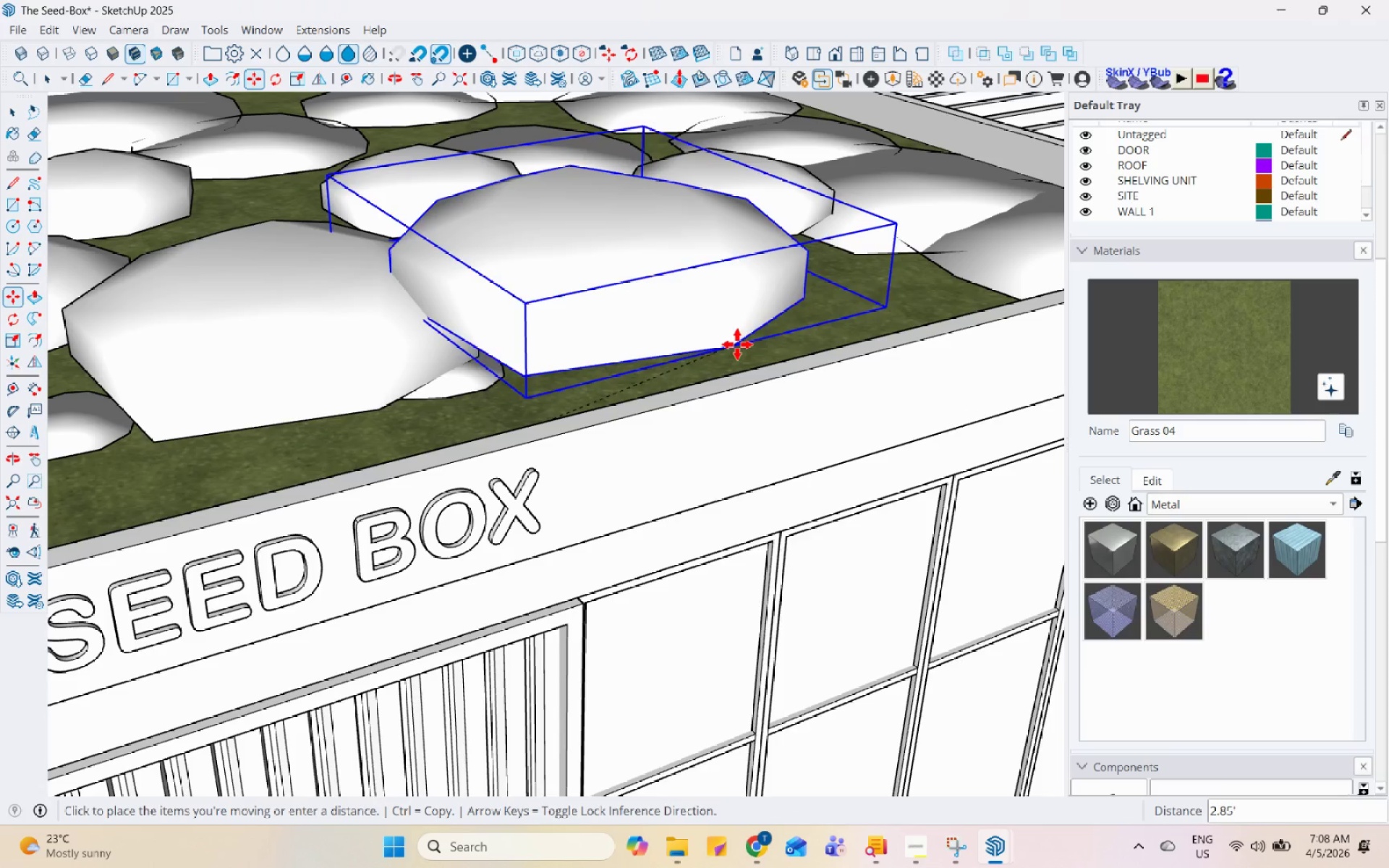 
left_click_drag(start_coordinate=[763, 344], to_coordinate=[768, 343])
 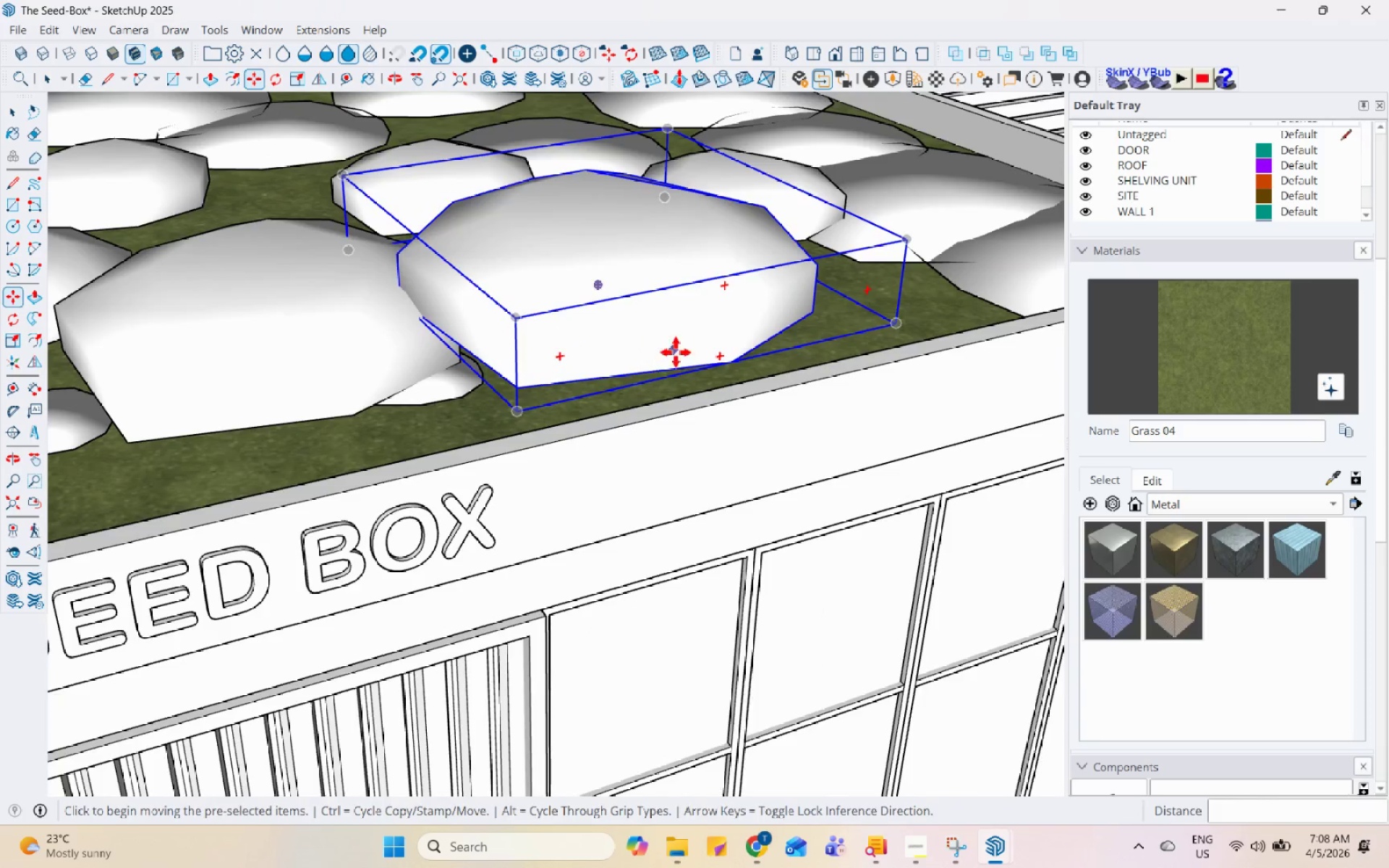 
left_click([734, 360])
 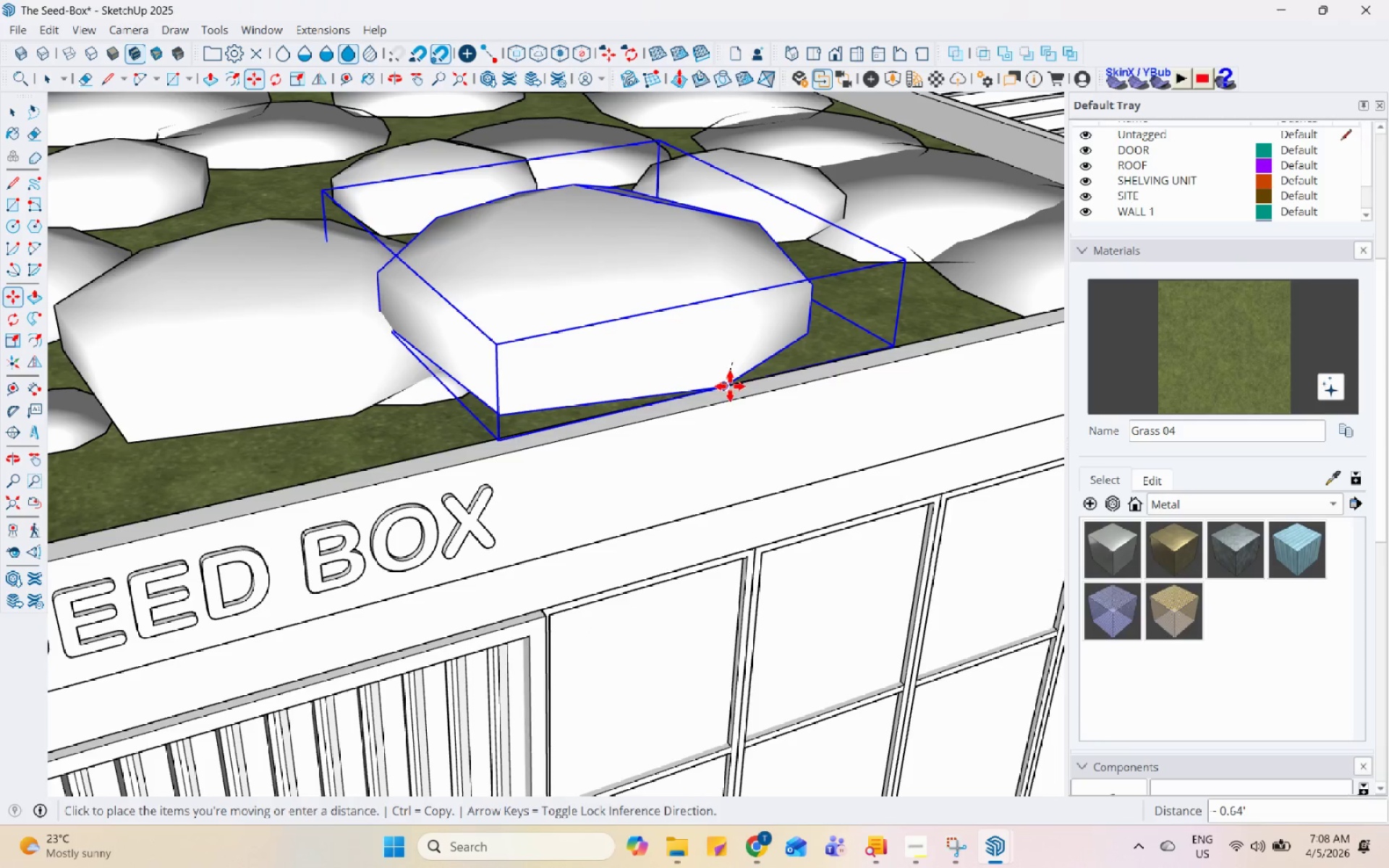 
left_click([730, 386])
 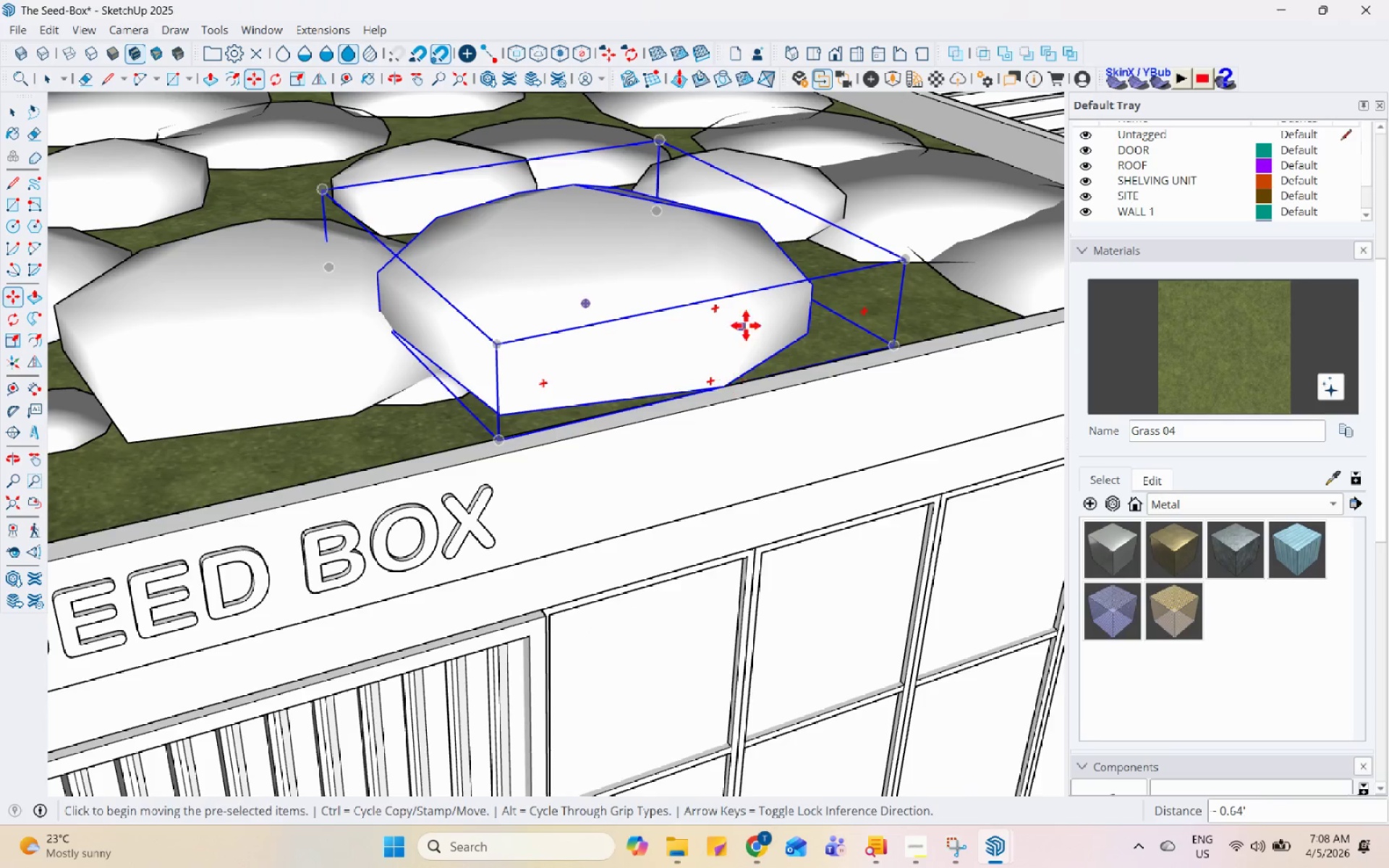 
scroll: coordinate [757, 295], scroll_direction: down, amount: 5.0
 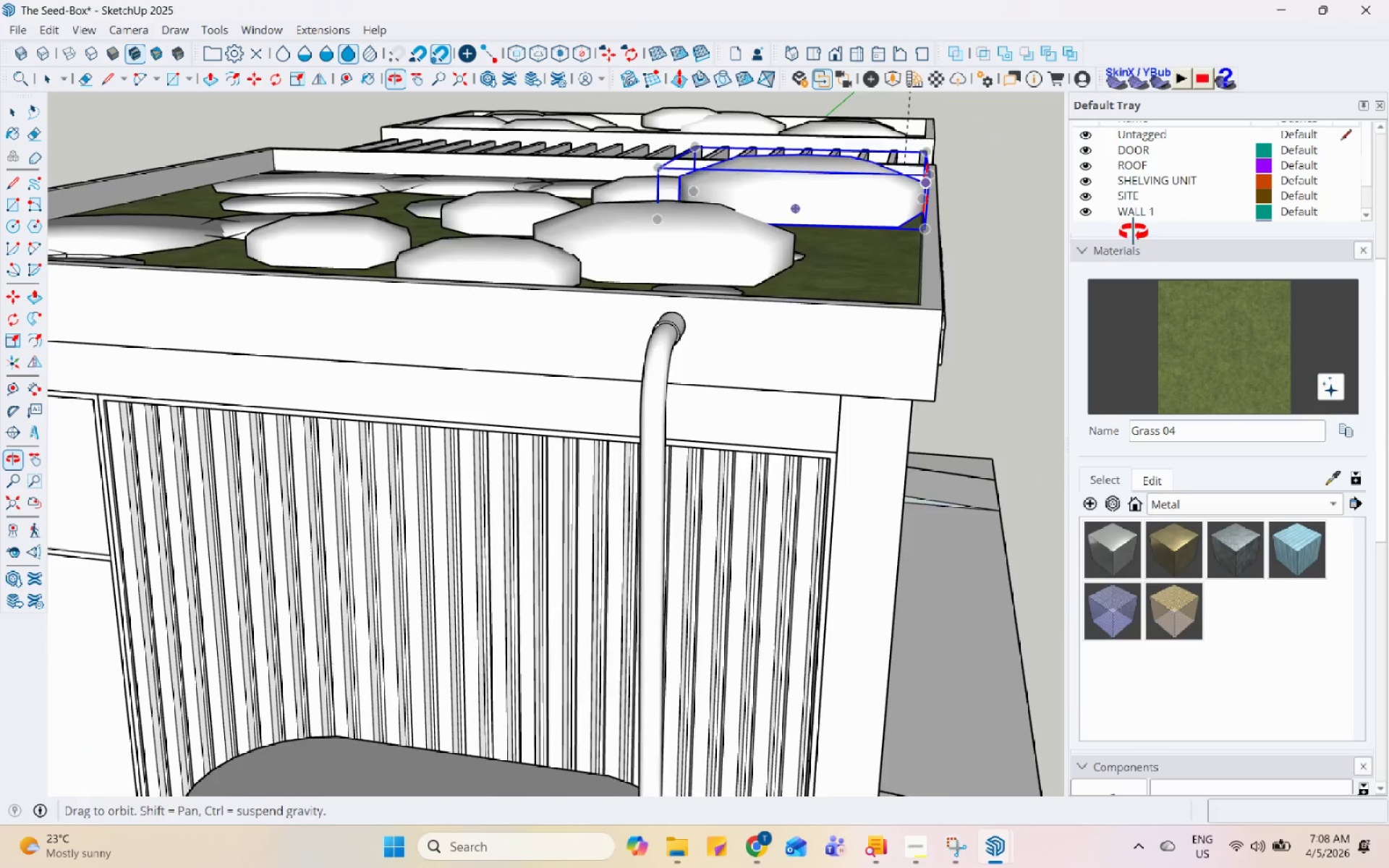 
scroll: coordinate [761, 239], scroll_direction: up, amount: 5.0
 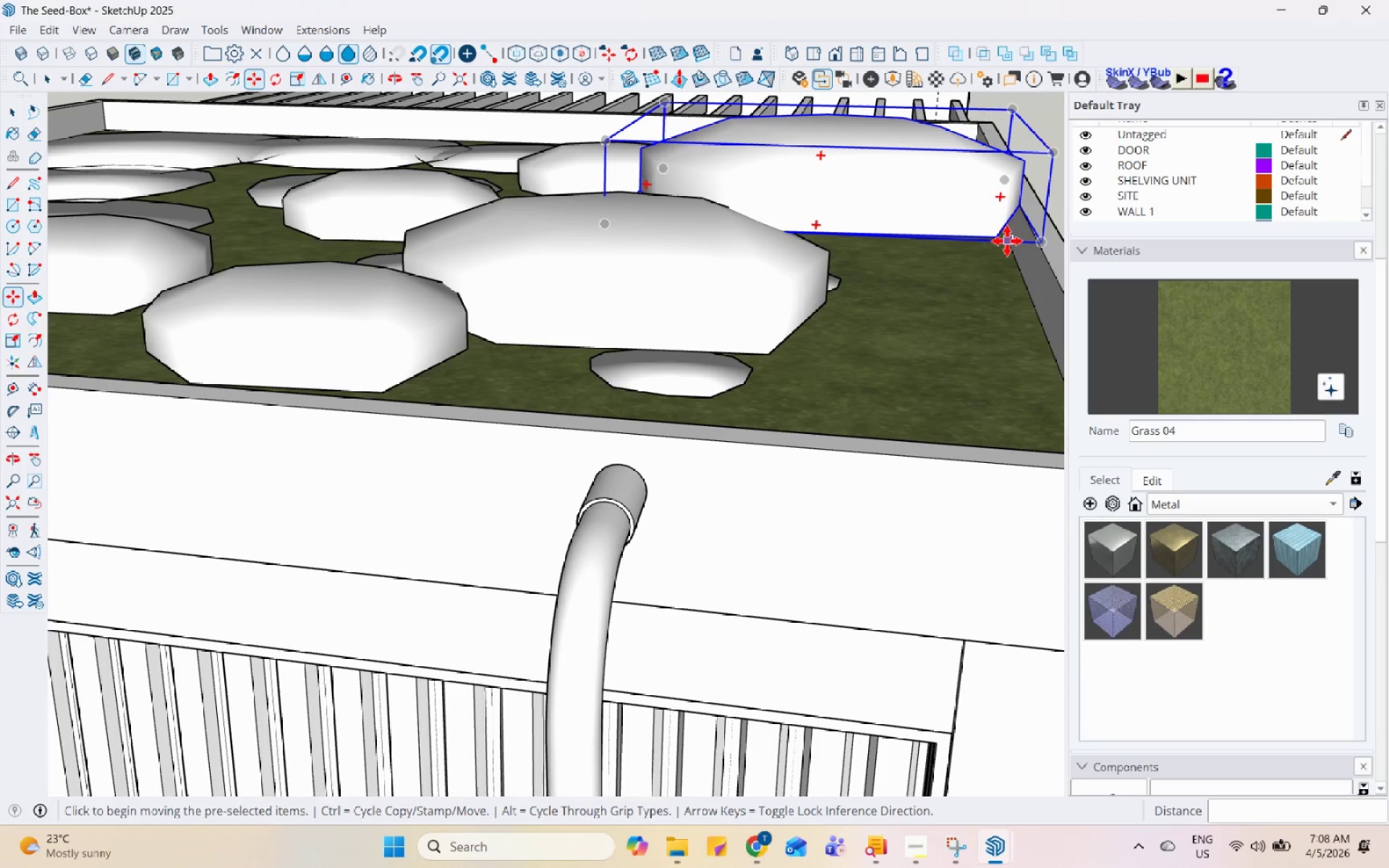 
left_click([998, 237])
 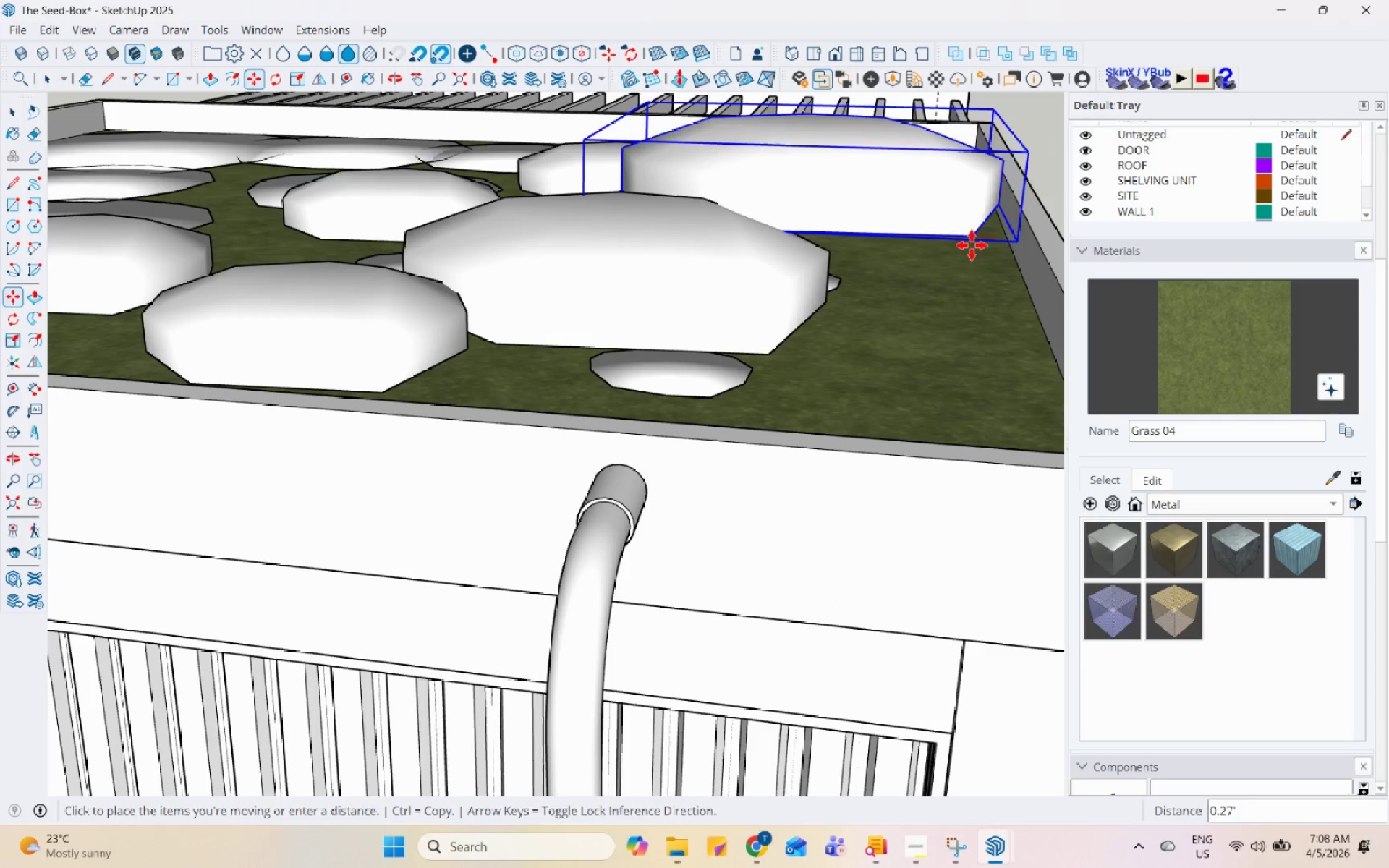 
left_click([972, 250])
 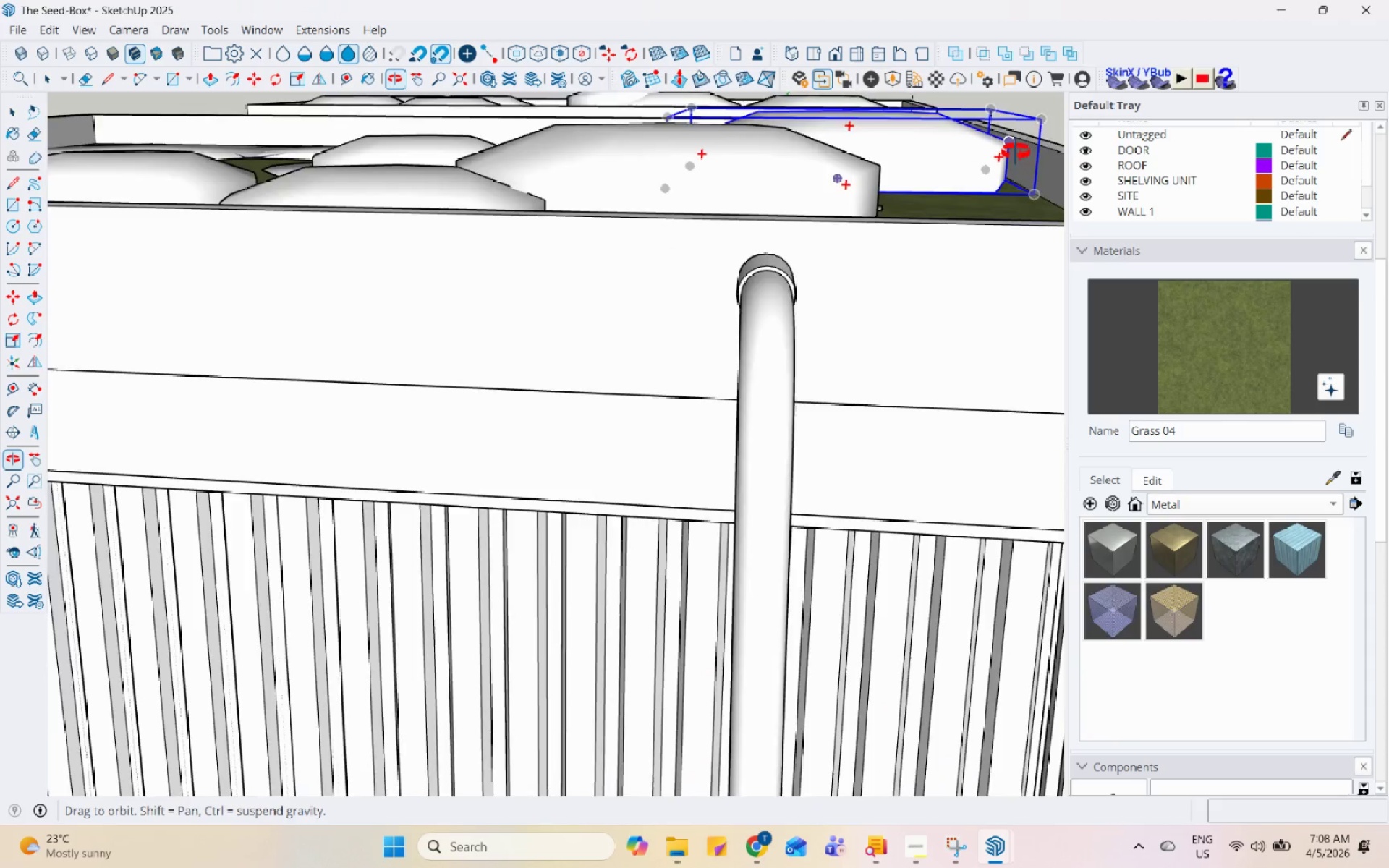 
key(Control+ControlLeft)
 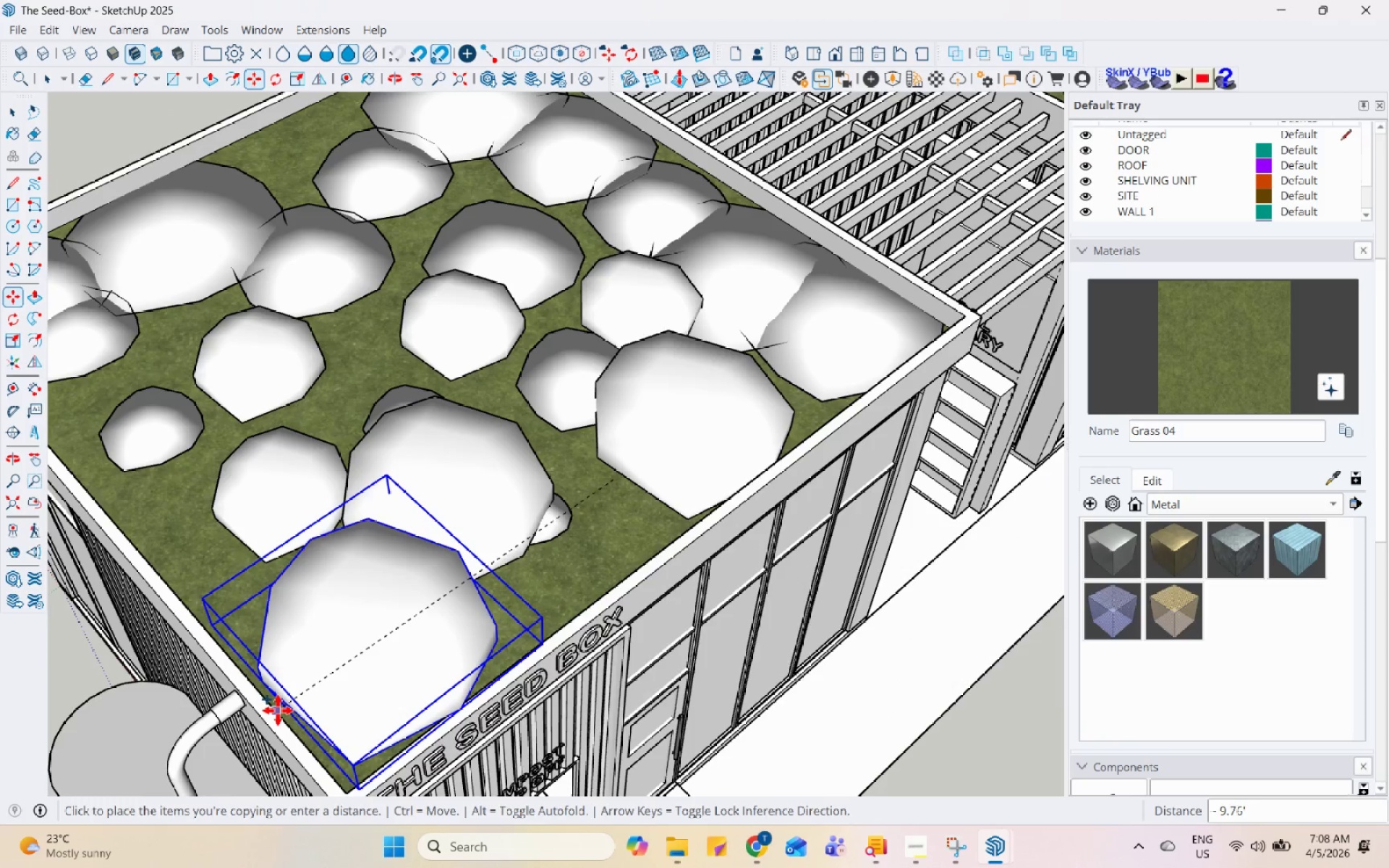 
scroll: coordinate [430, 565], scroll_direction: down, amount: 9.0
 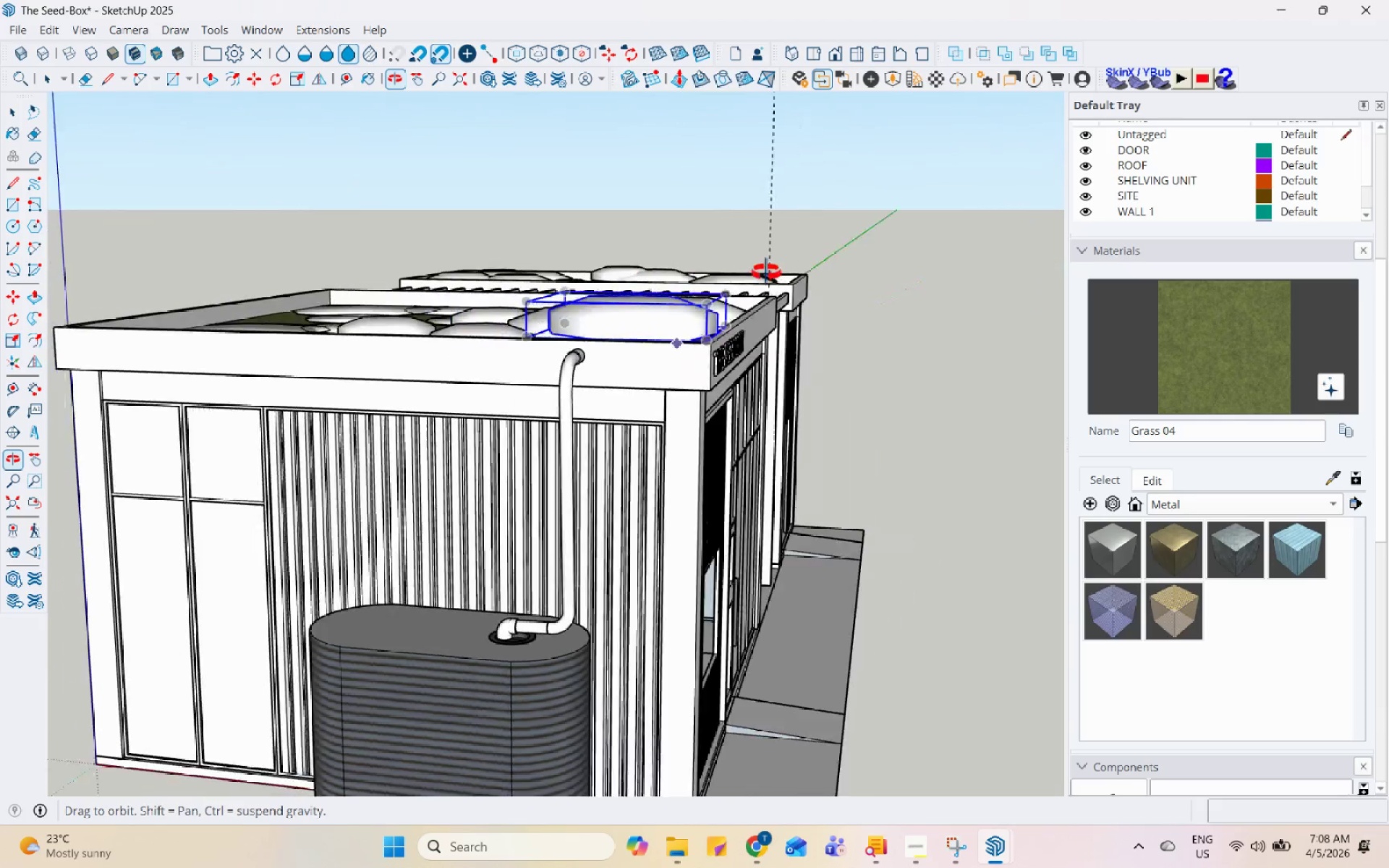 
scroll: coordinate [710, 497], scroll_direction: up, amount: 12.0
 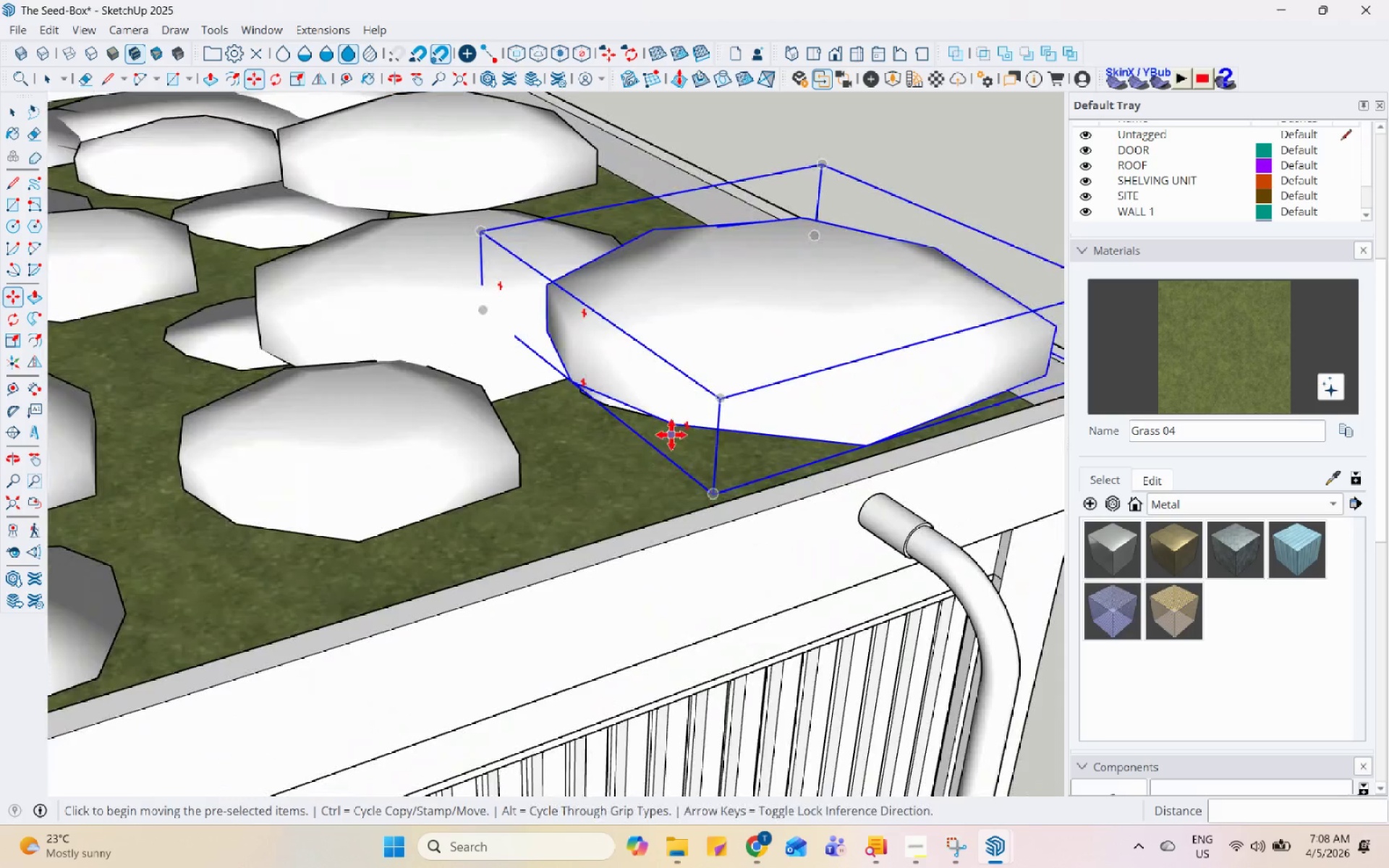 
left_click([674, 421])
 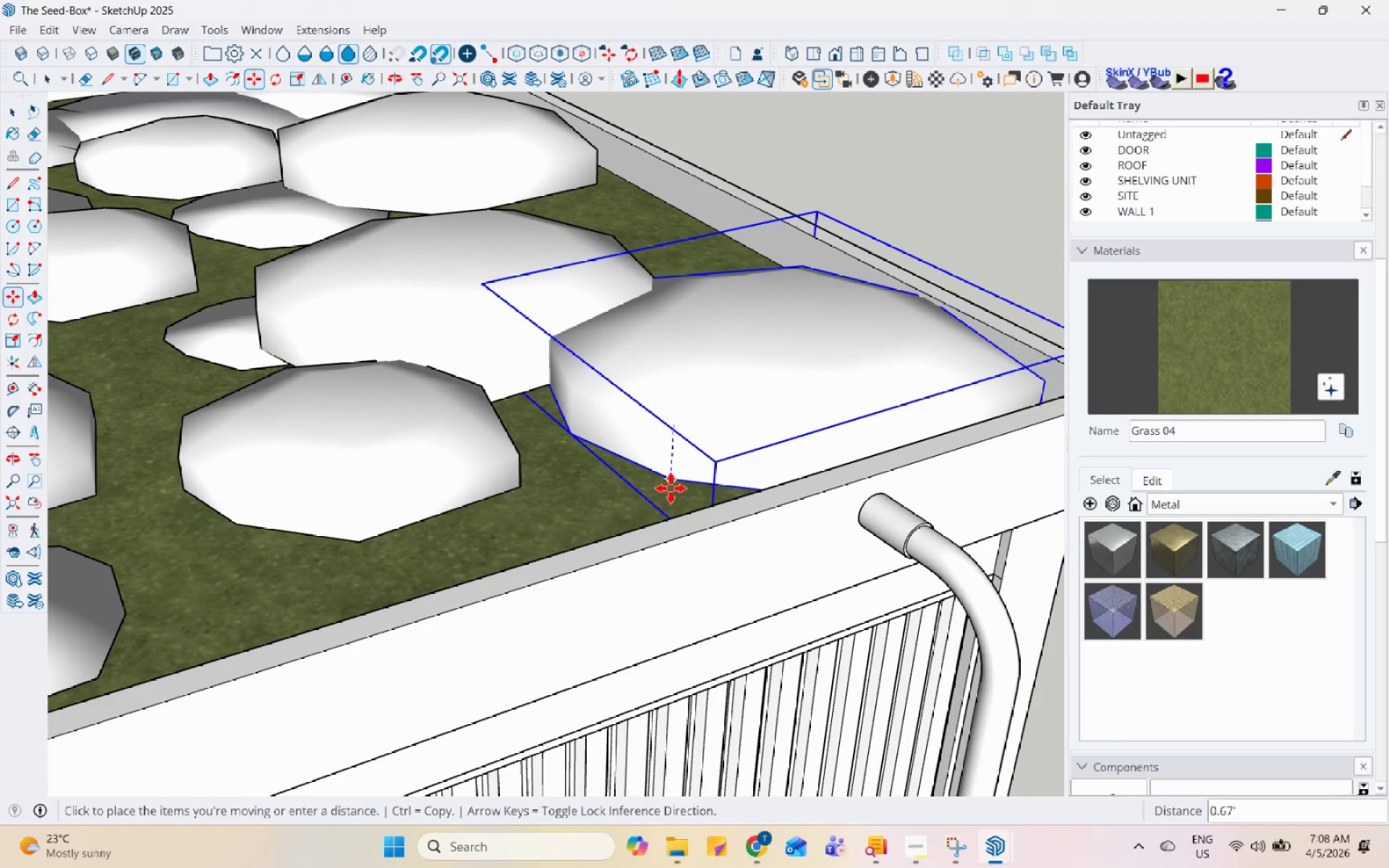 
key(Space)
 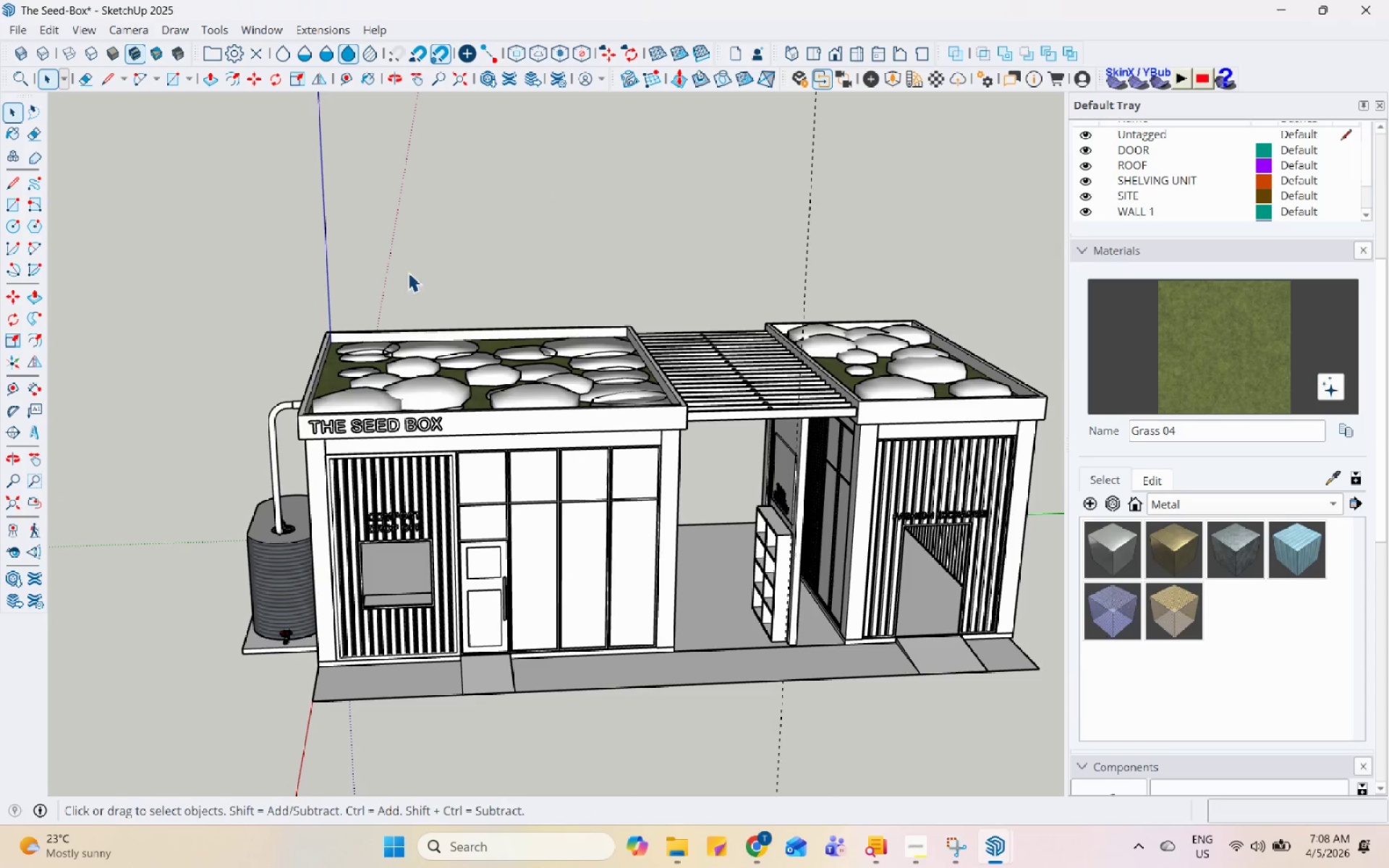 
scroll: coordinate [339, 227], scroll_direction: down, amount: 15.0
 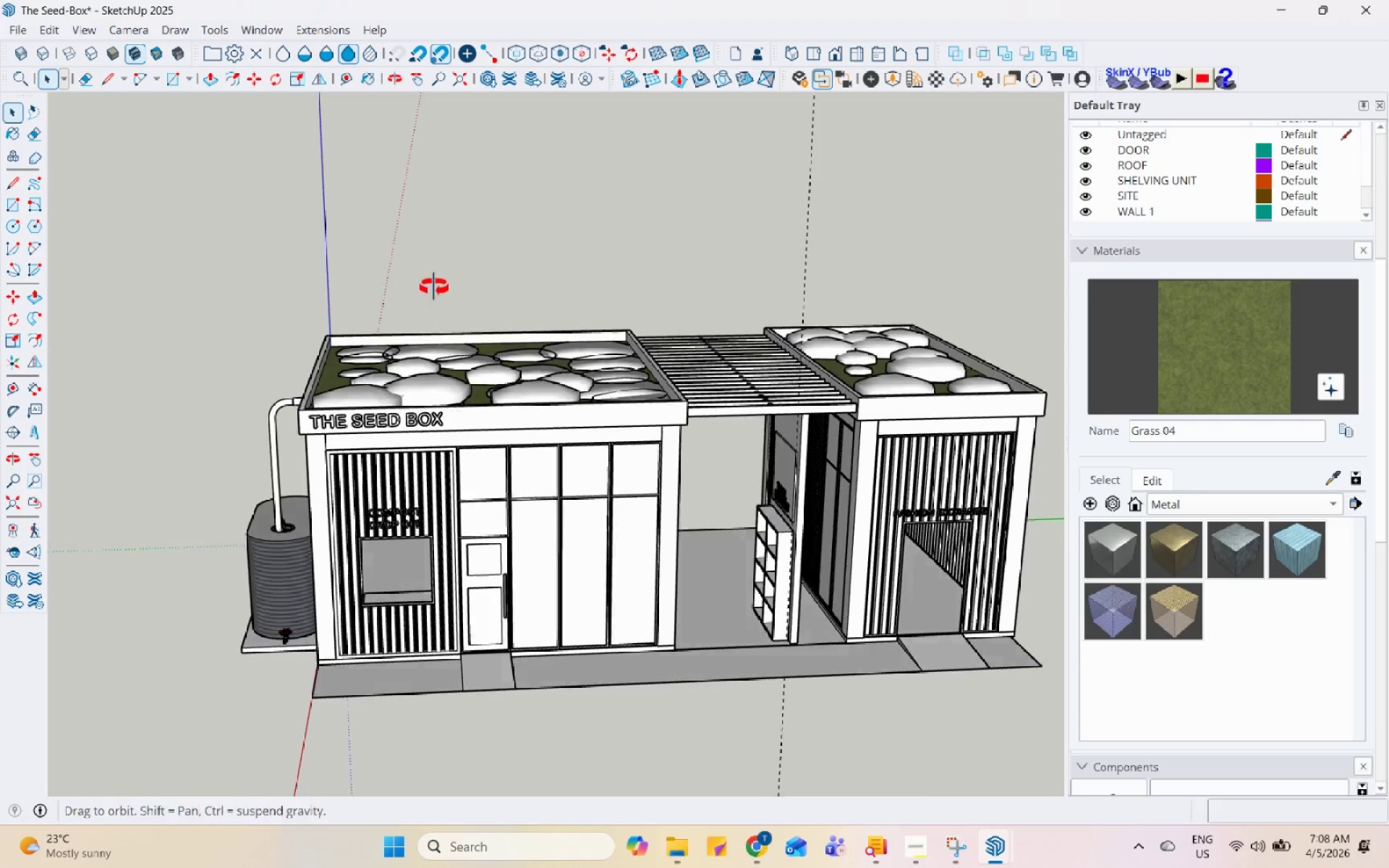 
scroll: coordinate [476, 255], scroll_direction: up, amount: 1.0
 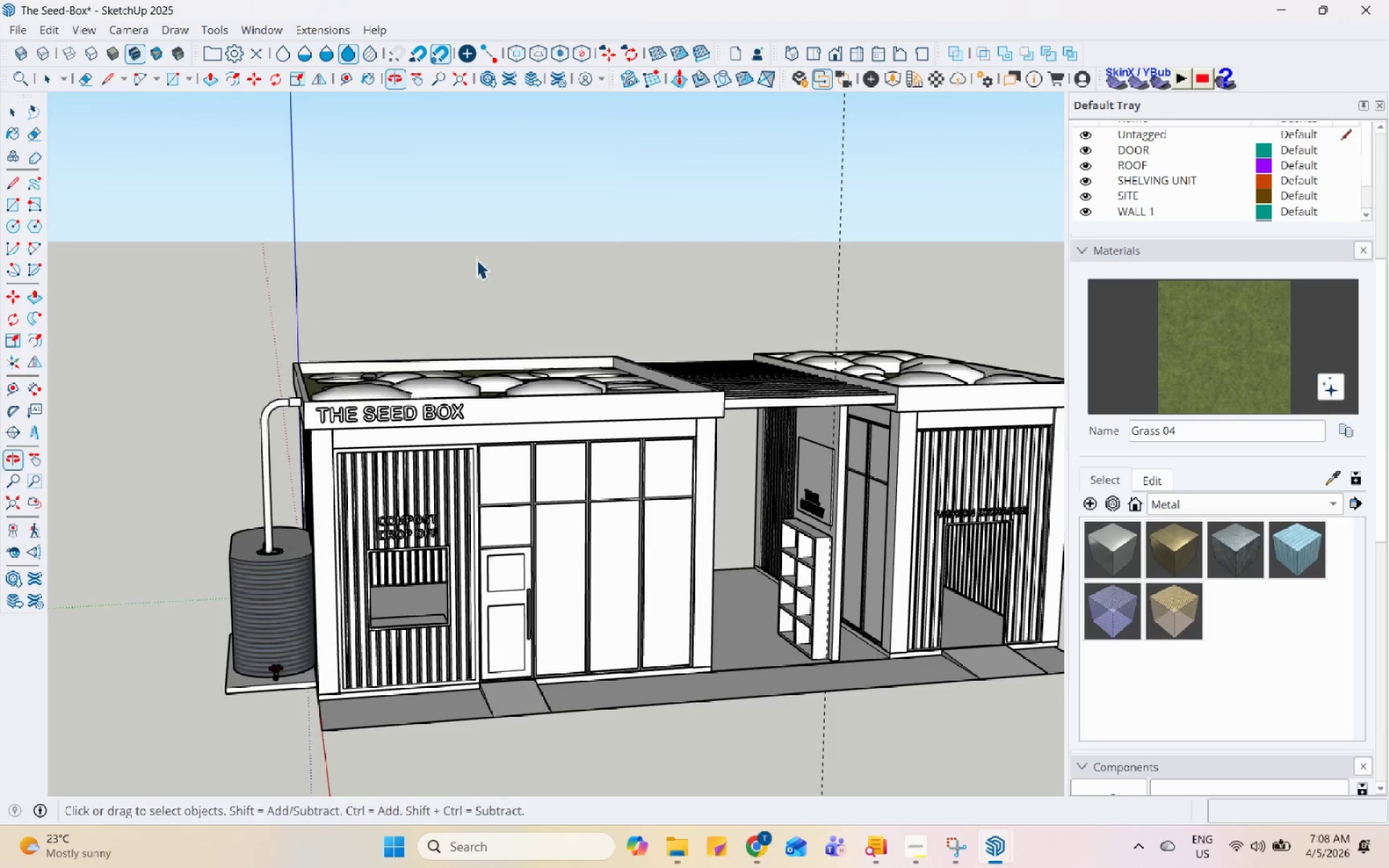 
key(Control+S)
 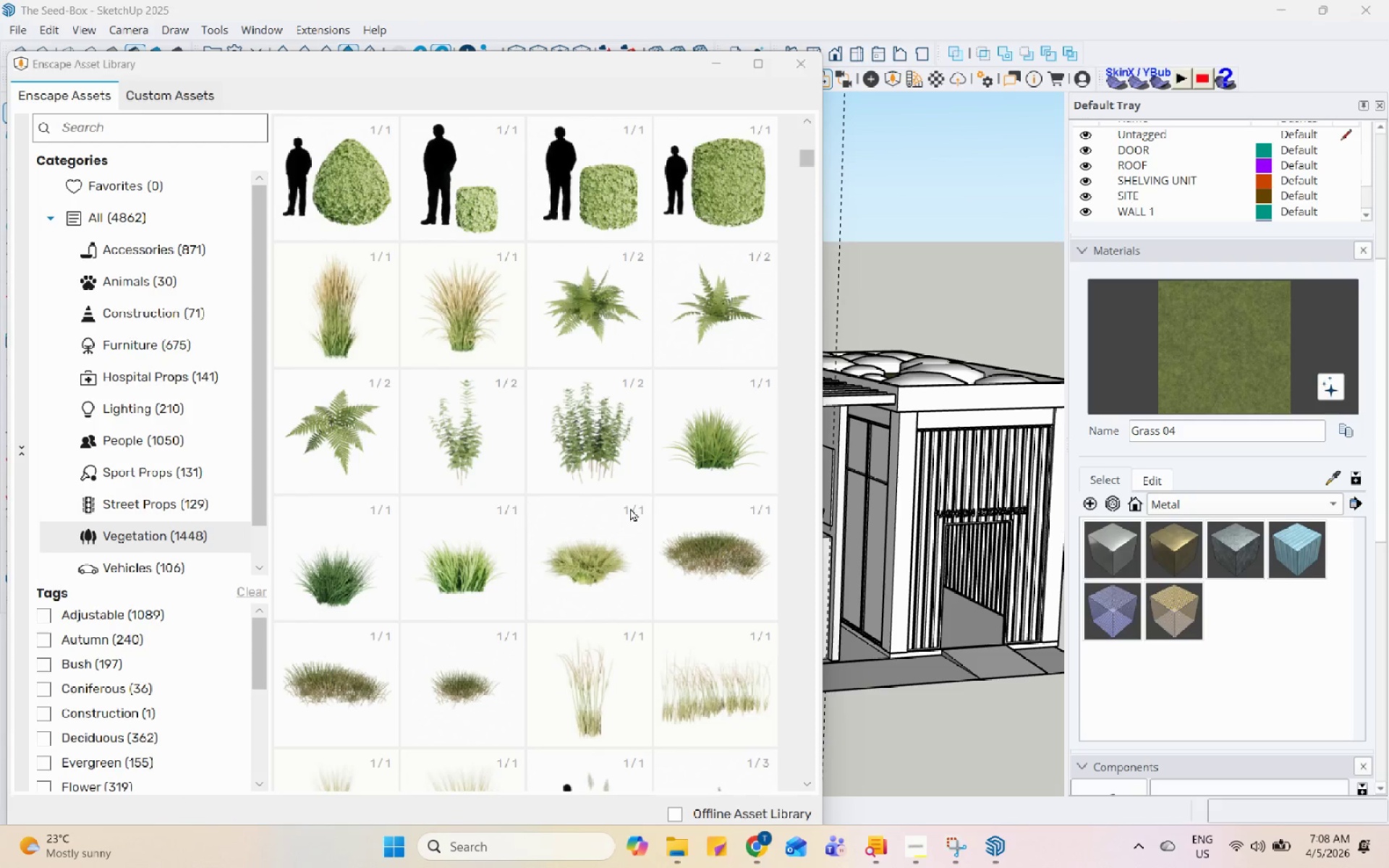 
left_click([570, 435])
 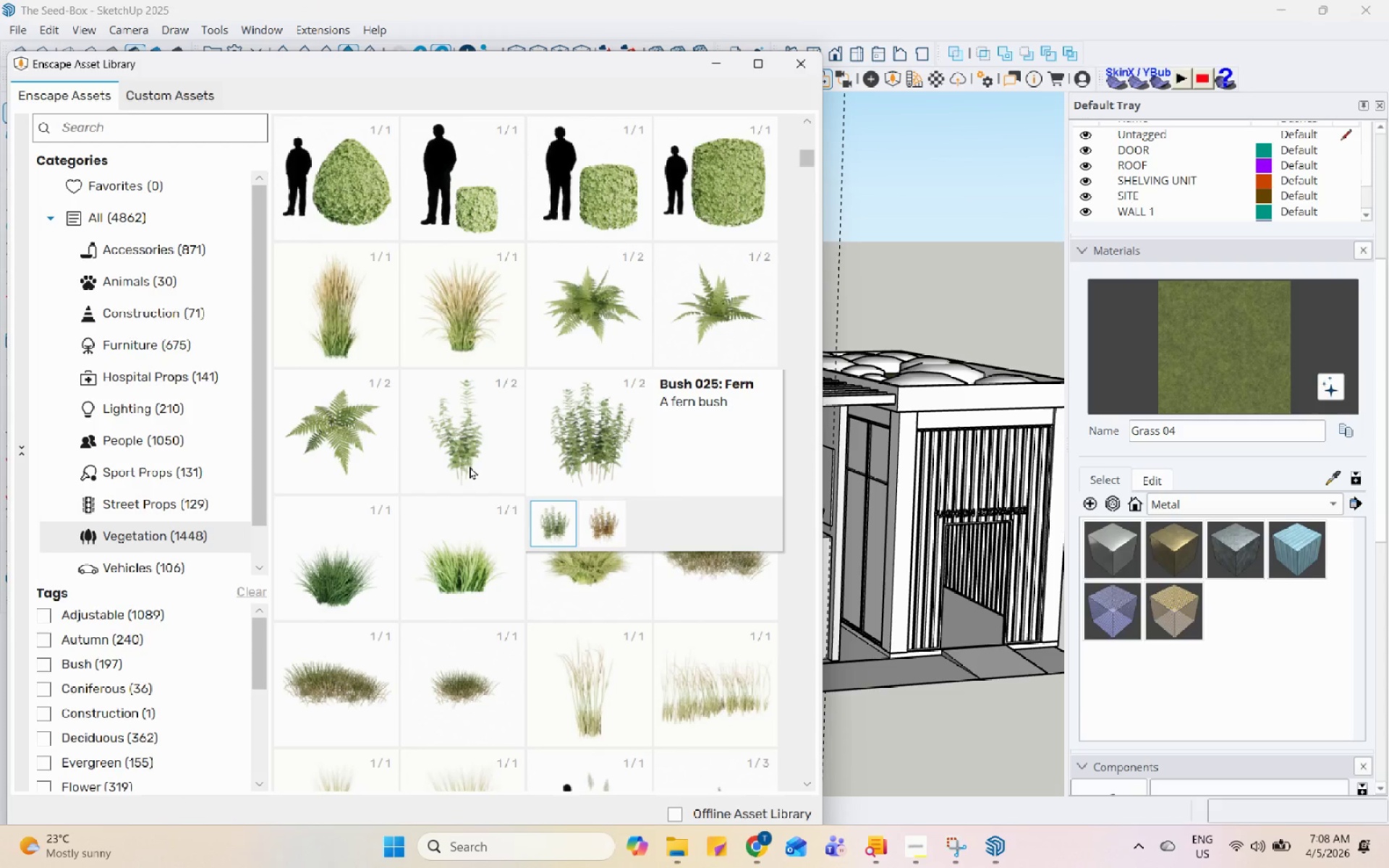 
scroll: coordinate [470, 465], scroll_direction: down, amount: 9.0
 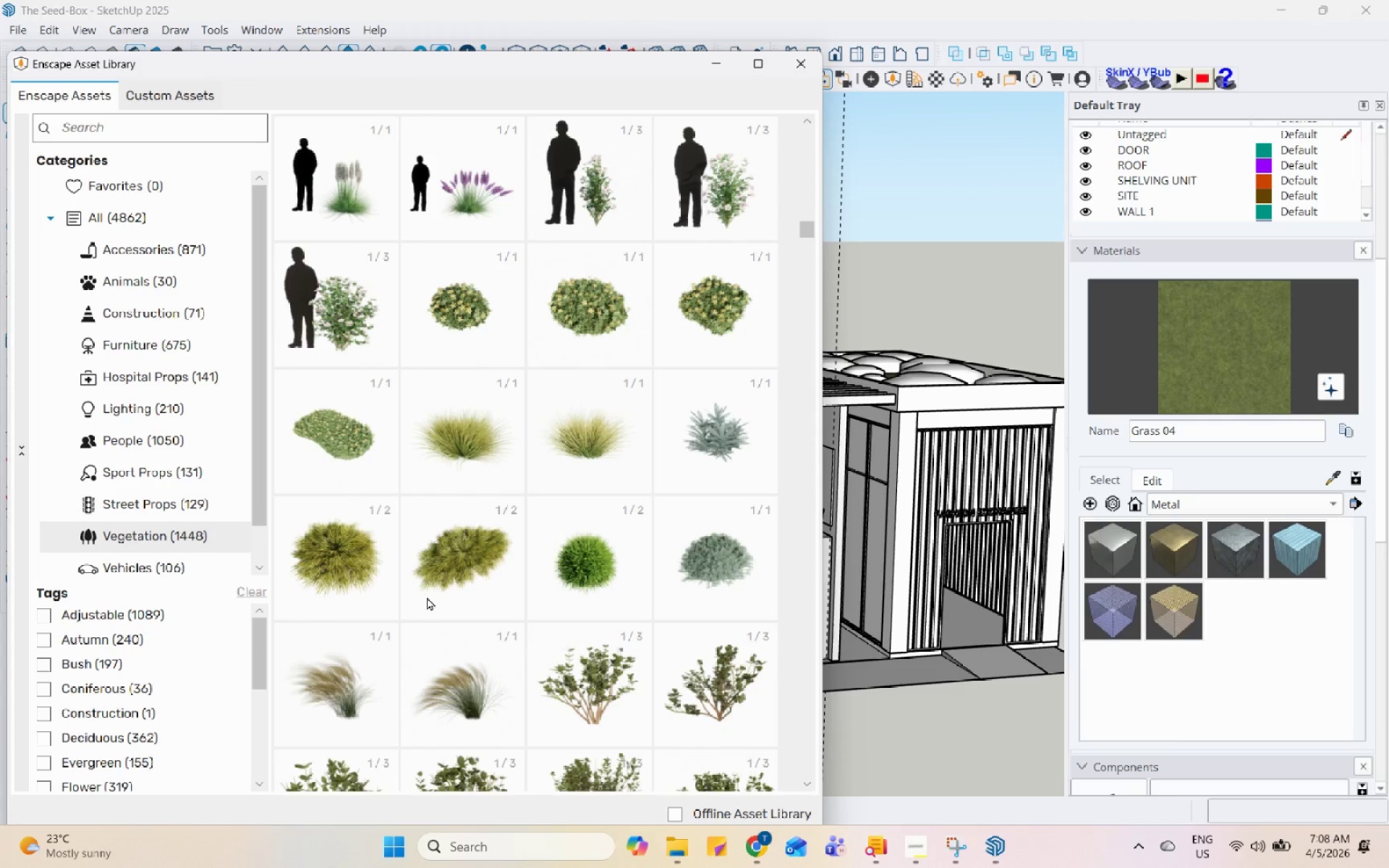 
double_click([459, 686])
 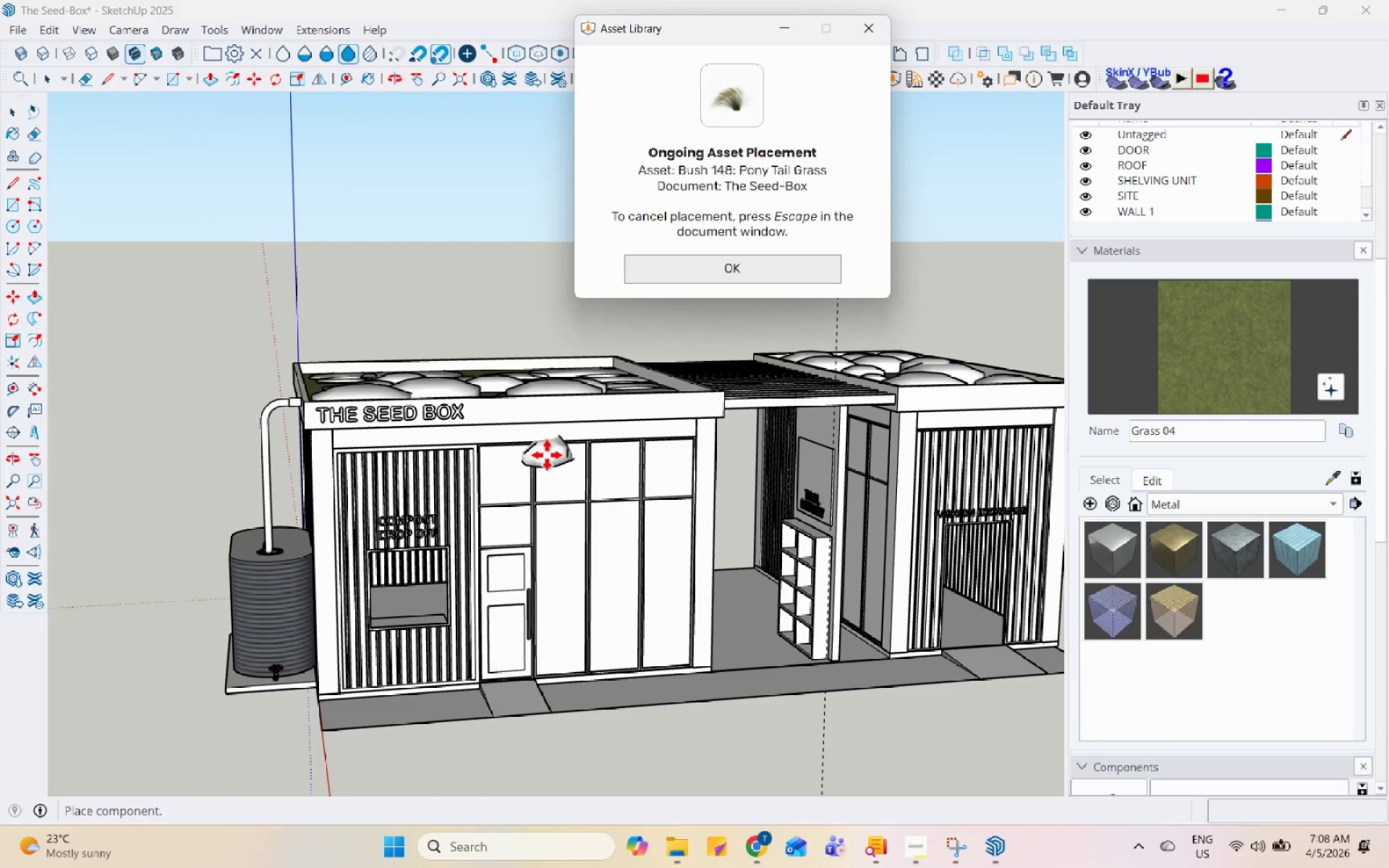 
scroll: coordinate [425, 407], scroll_direction: up, amount: 8.0
 